 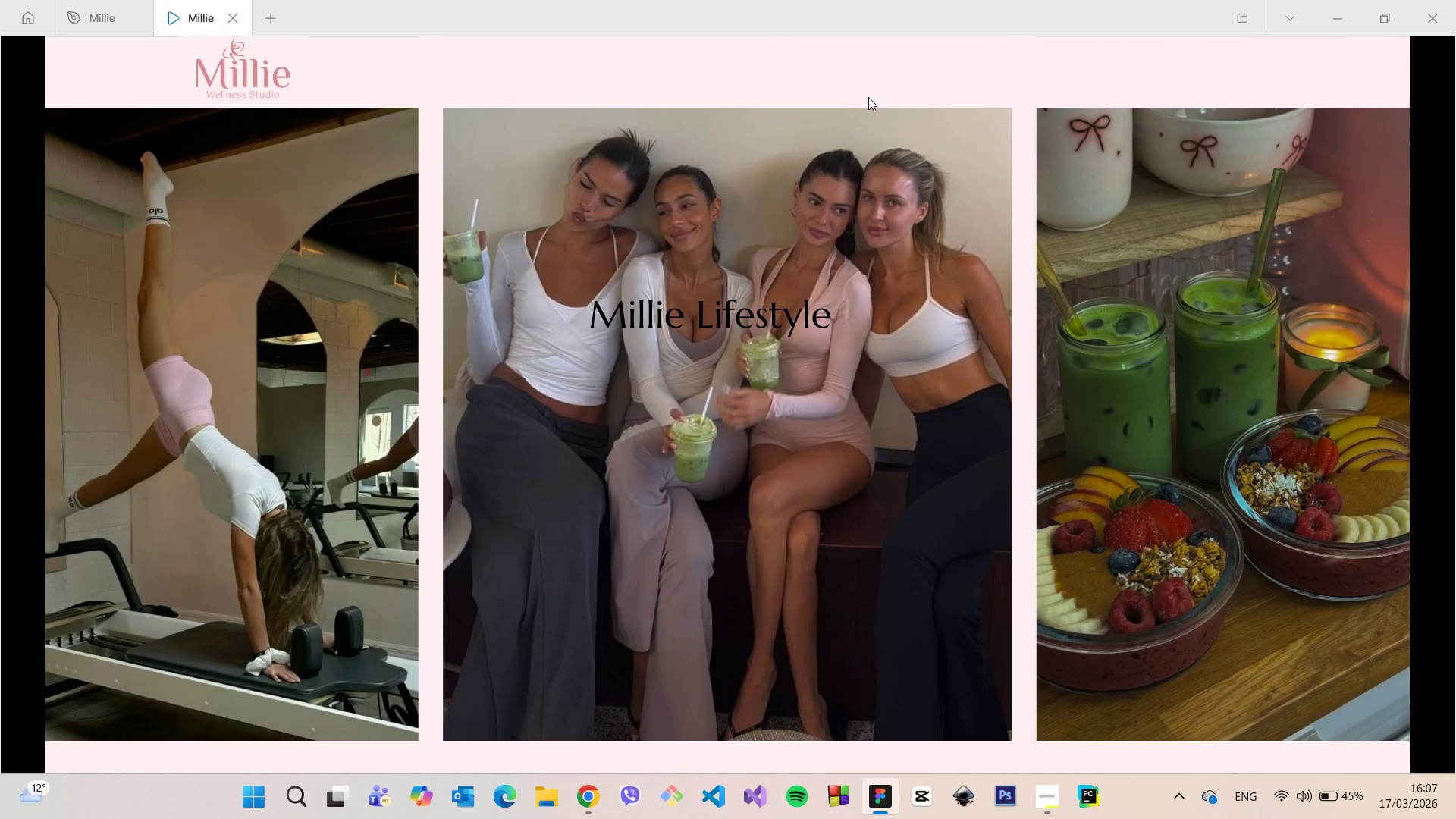 
left_click([234, 25])
 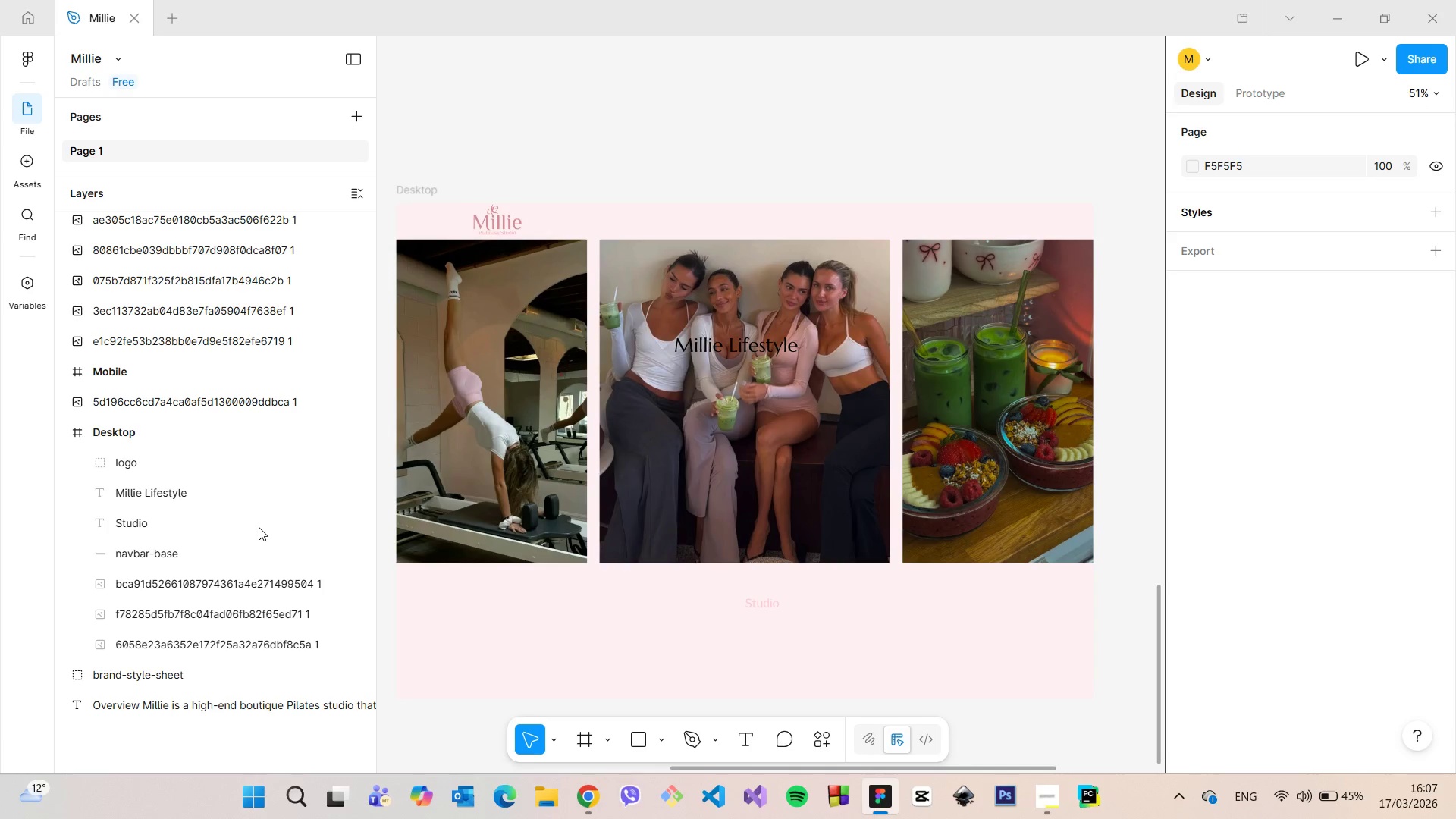 
left_click([177, 551])
 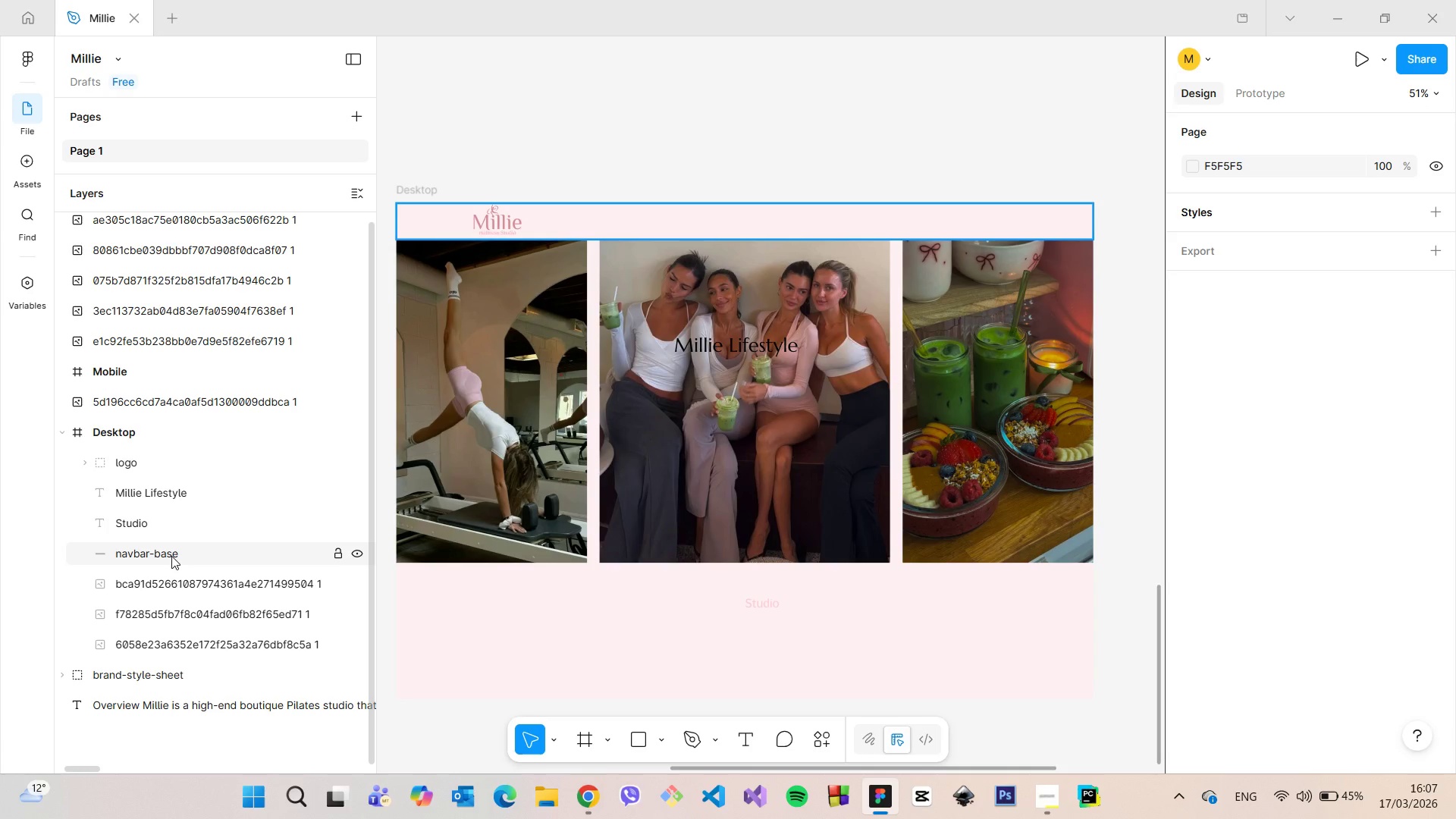 
left_click([171, 556])
 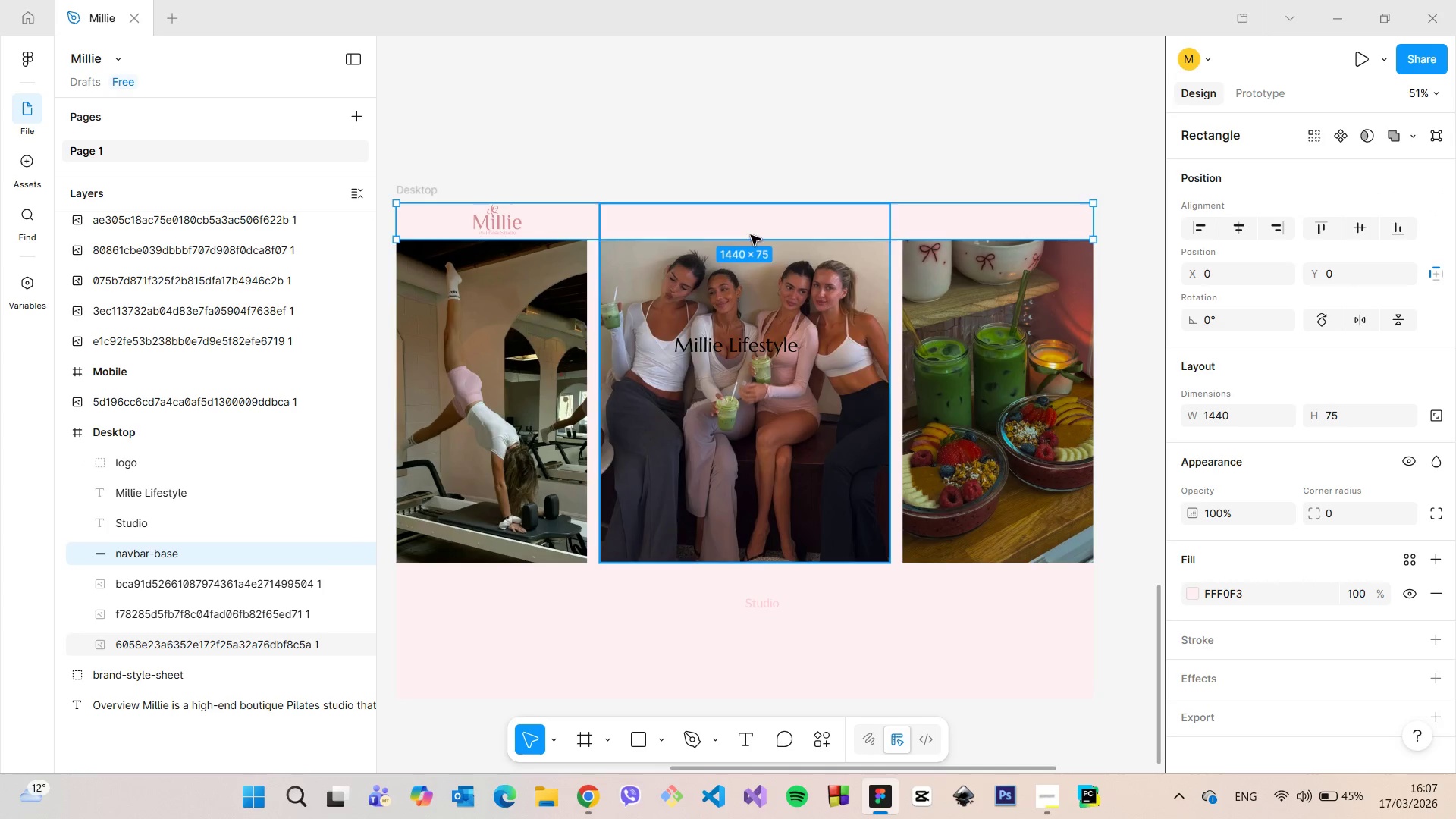 
left_click_drag(start_coordinate=[746, 224], to_coordinate=[748, 544])
 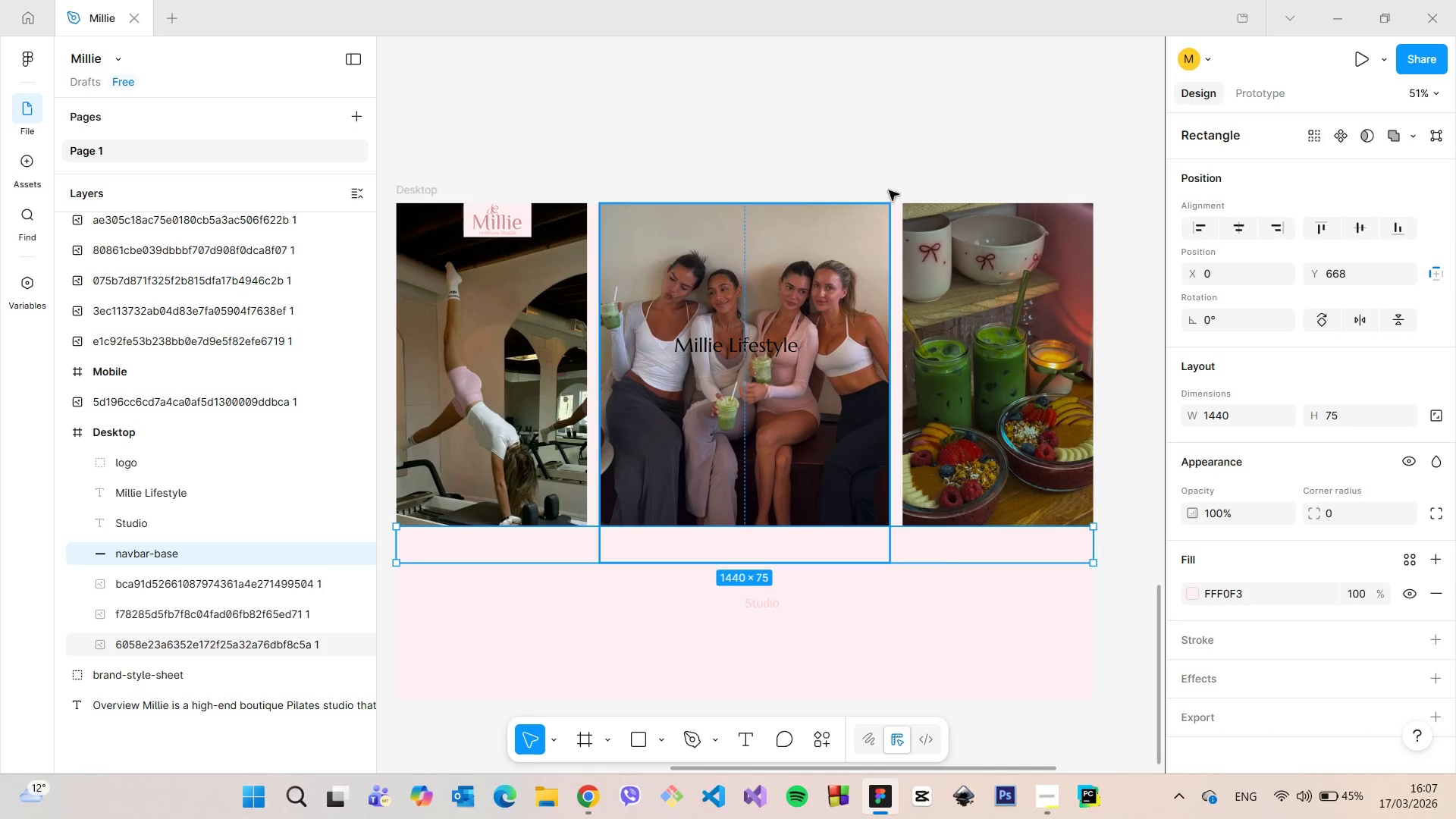 
left_click([915, 95])
 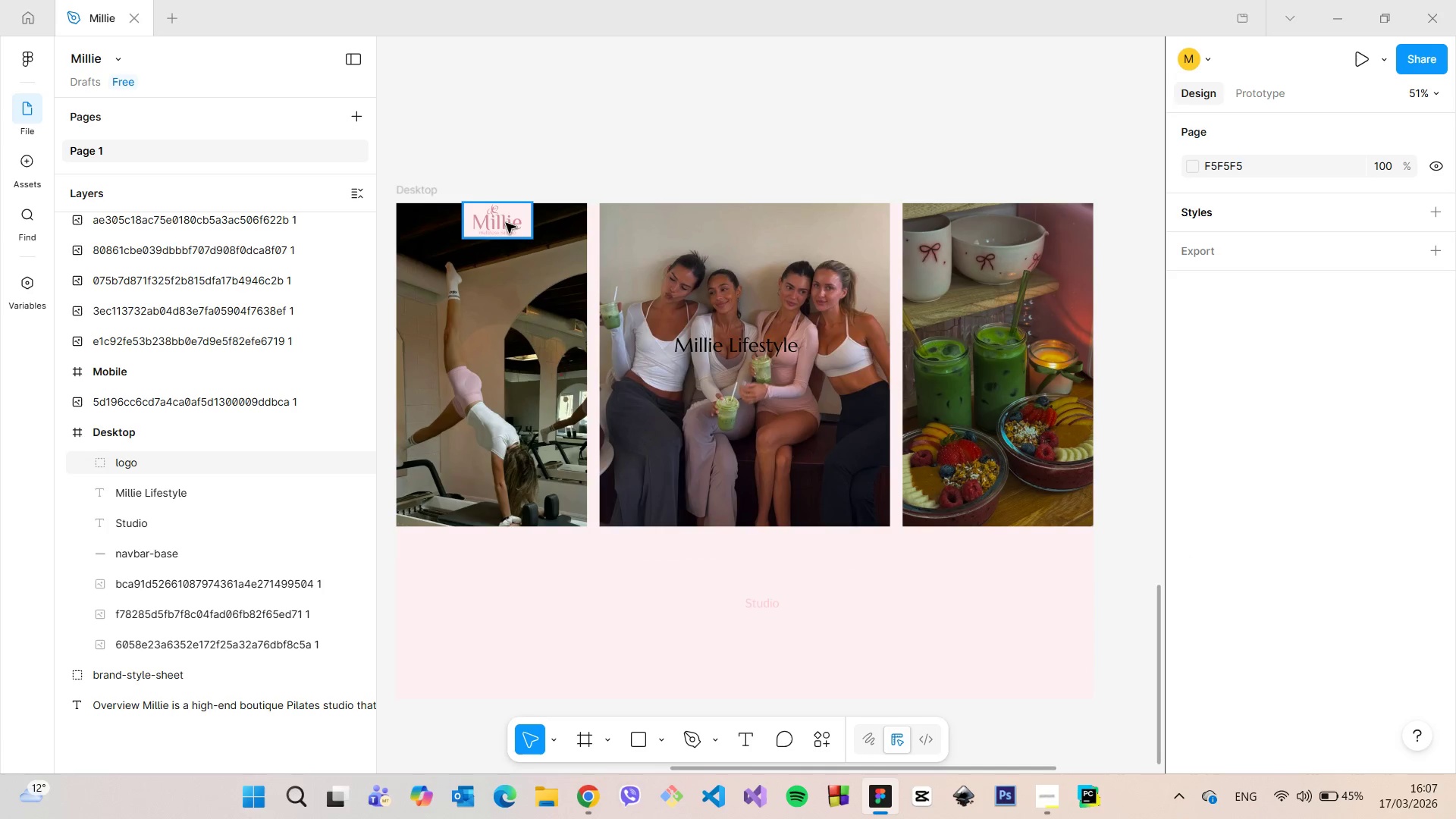 
left_click([506, 223])
 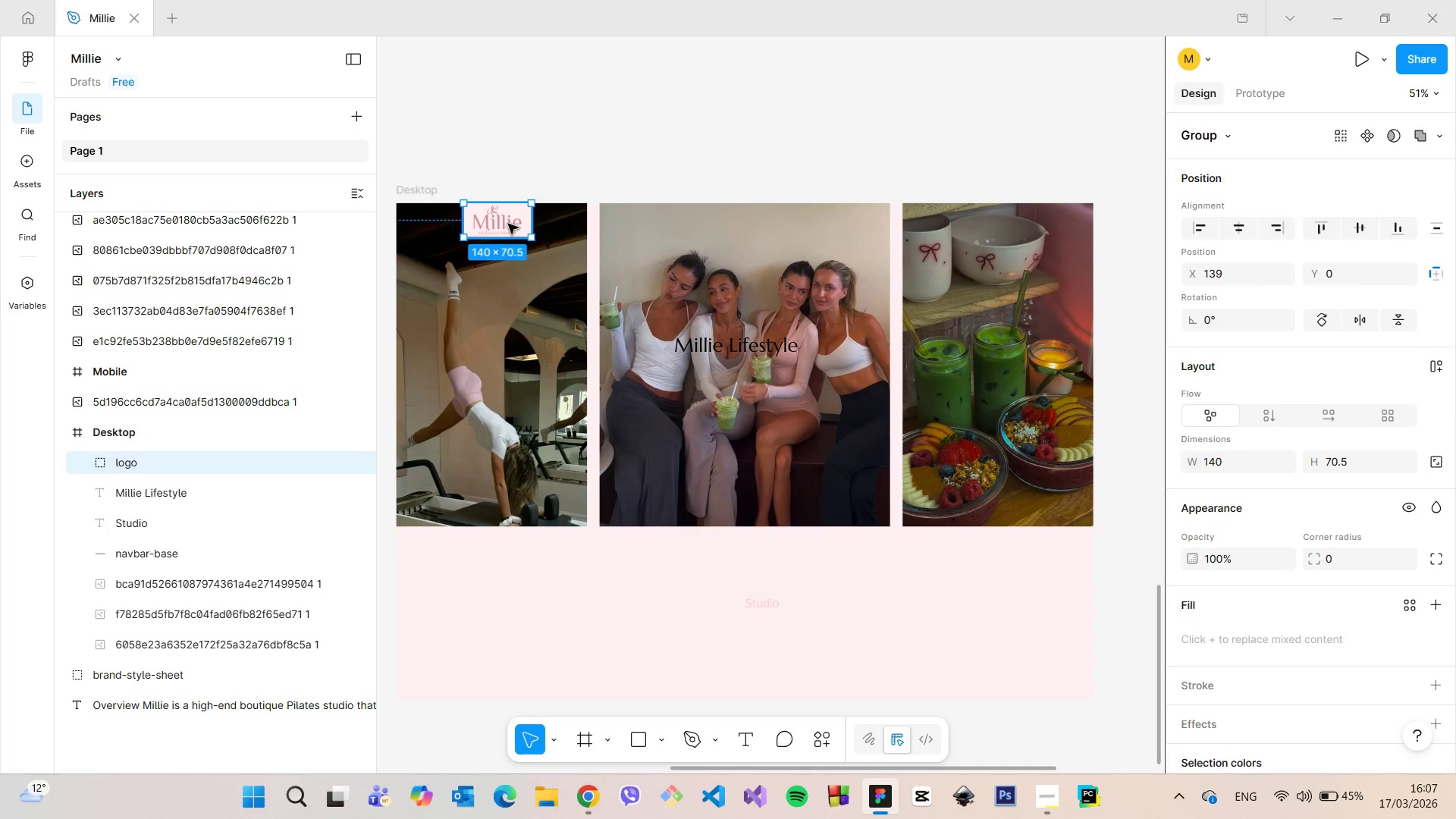 
left_click_drag(start_coordinate=[508, 224], to_coordinate=[754, 231])
 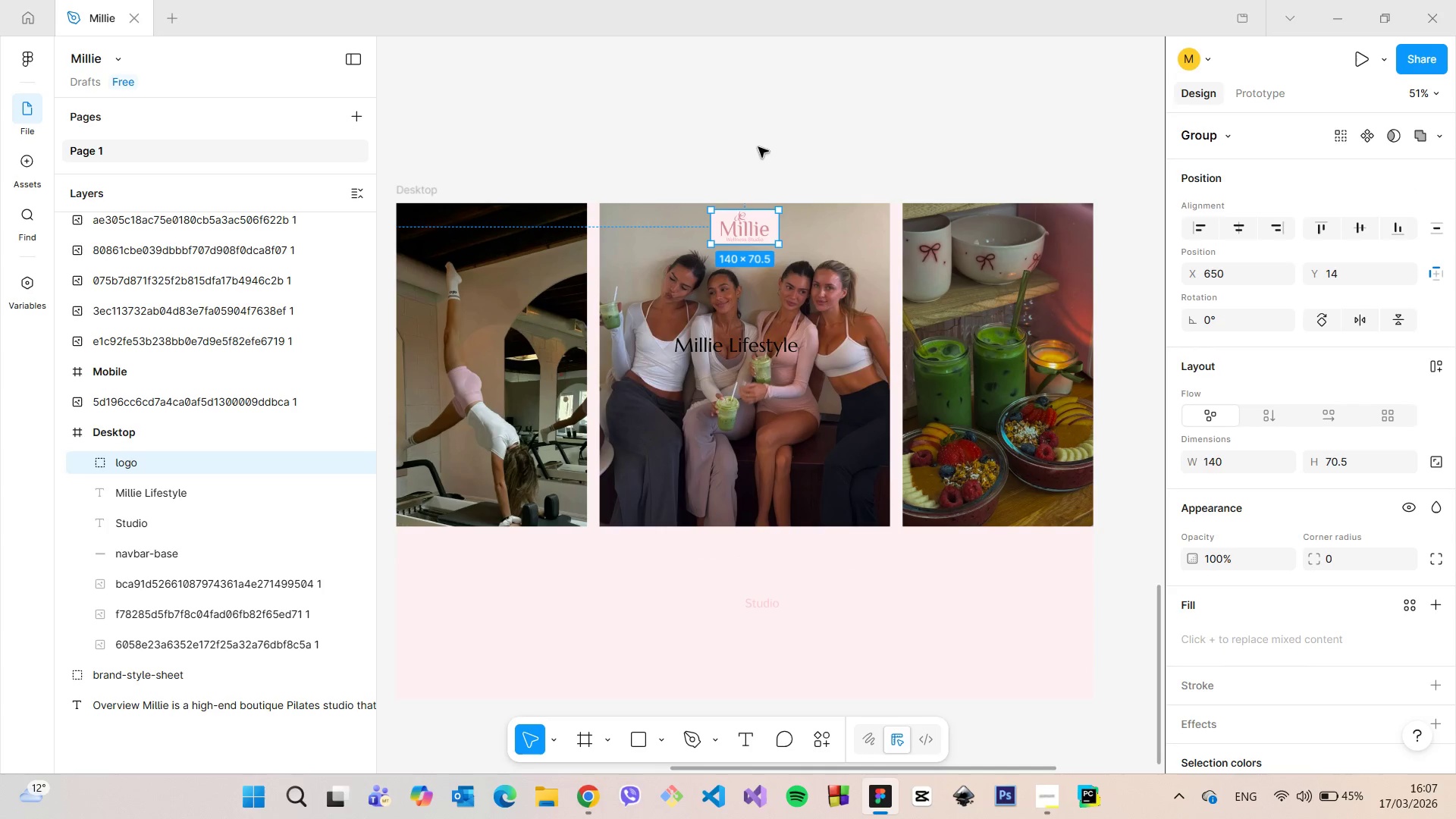 
left_click([758, 147])
 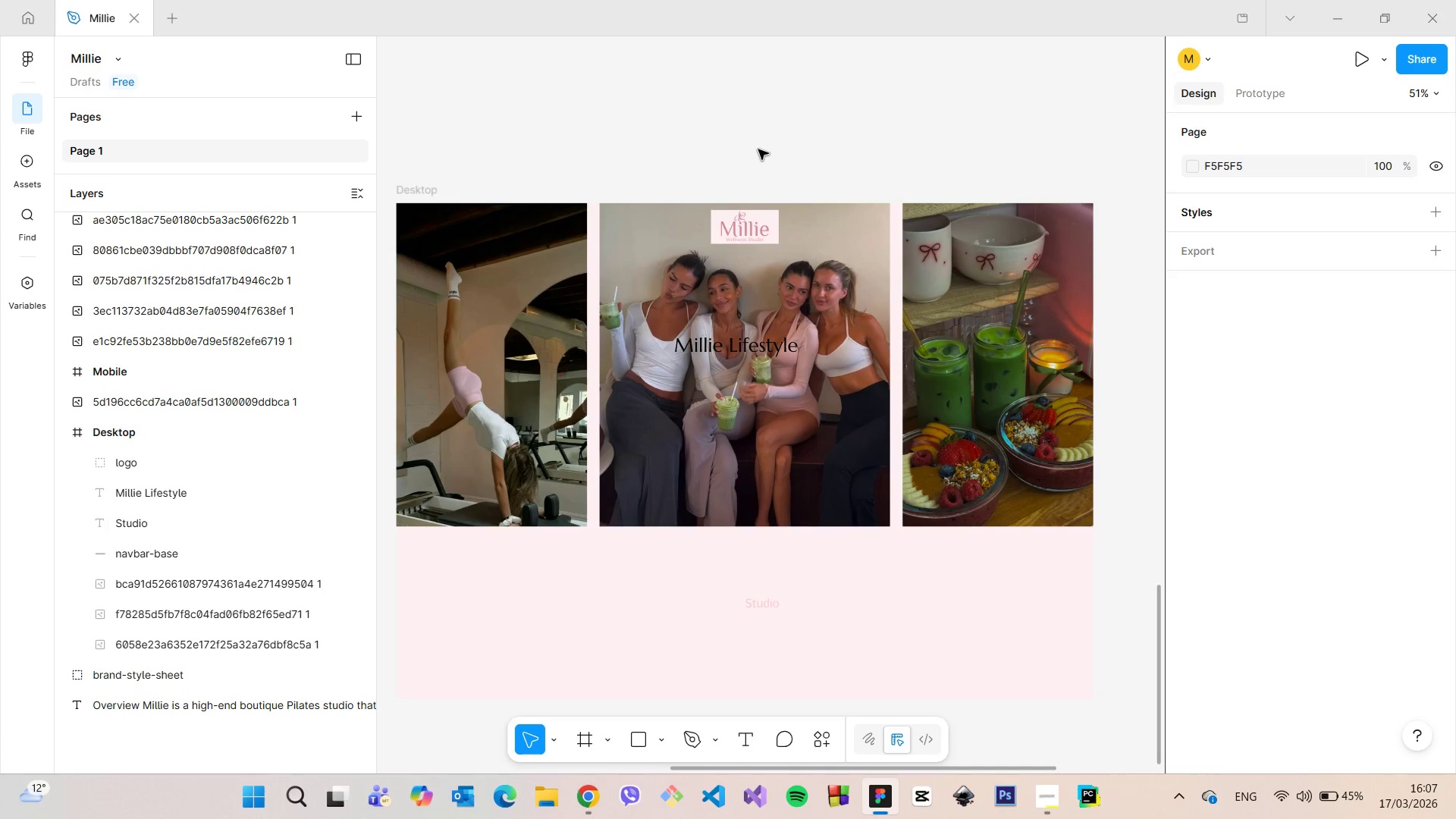 
scroll: coordinate [761, 183], scroll_direction: down, amount: 2.0
 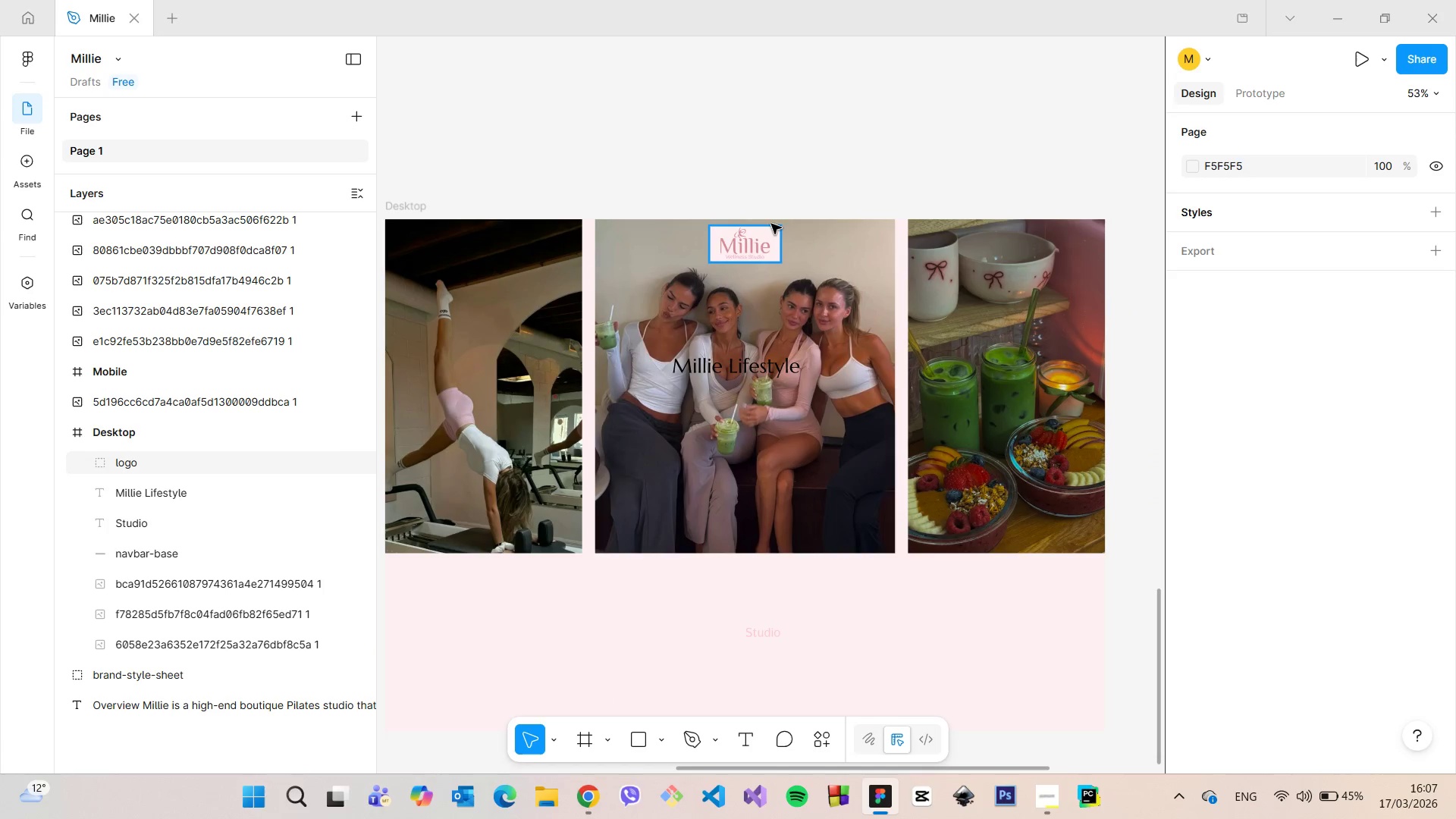 
left_click([767, 229])
 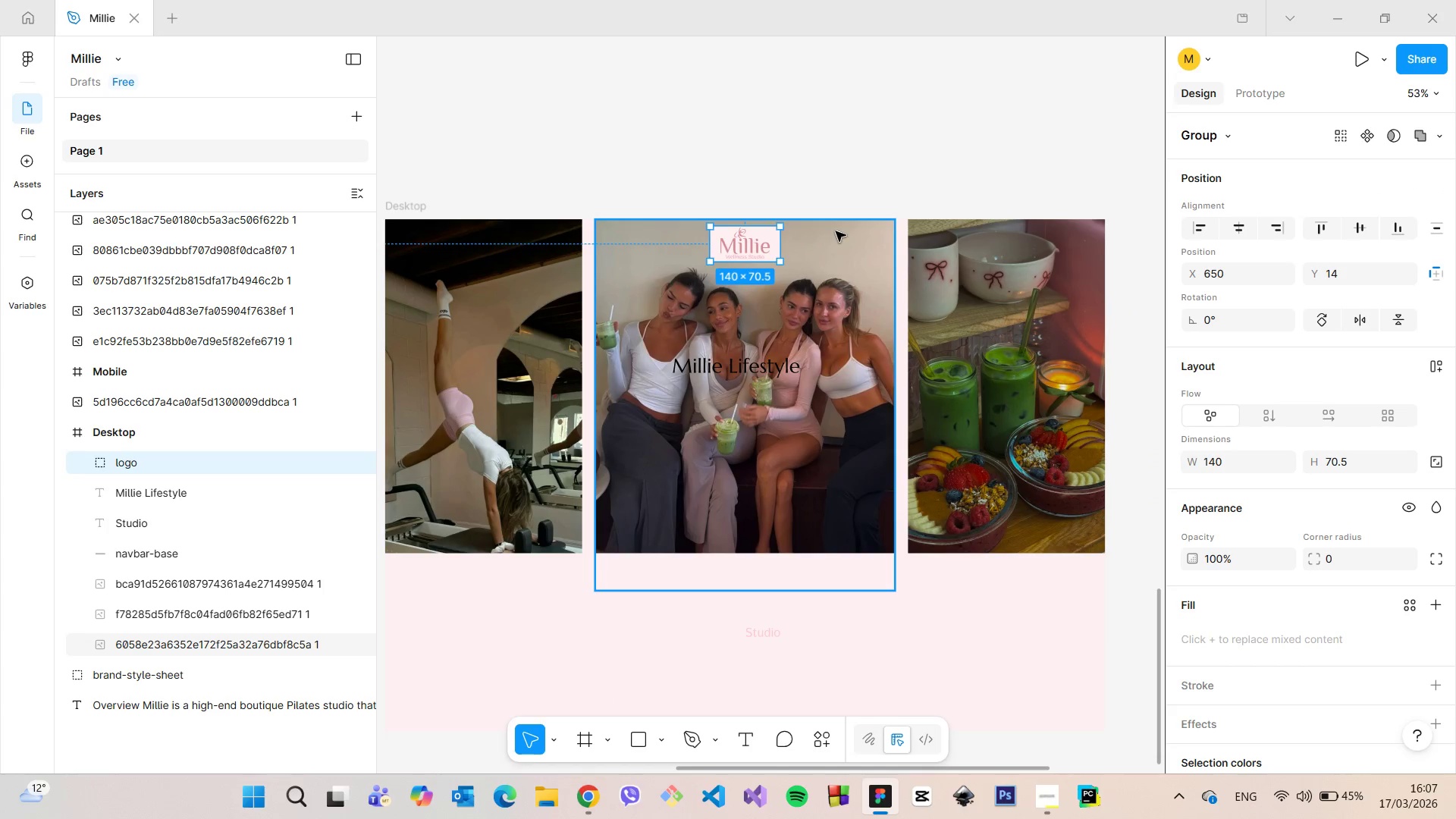 
hold_key(key=AltLeft, duration=1.51)
 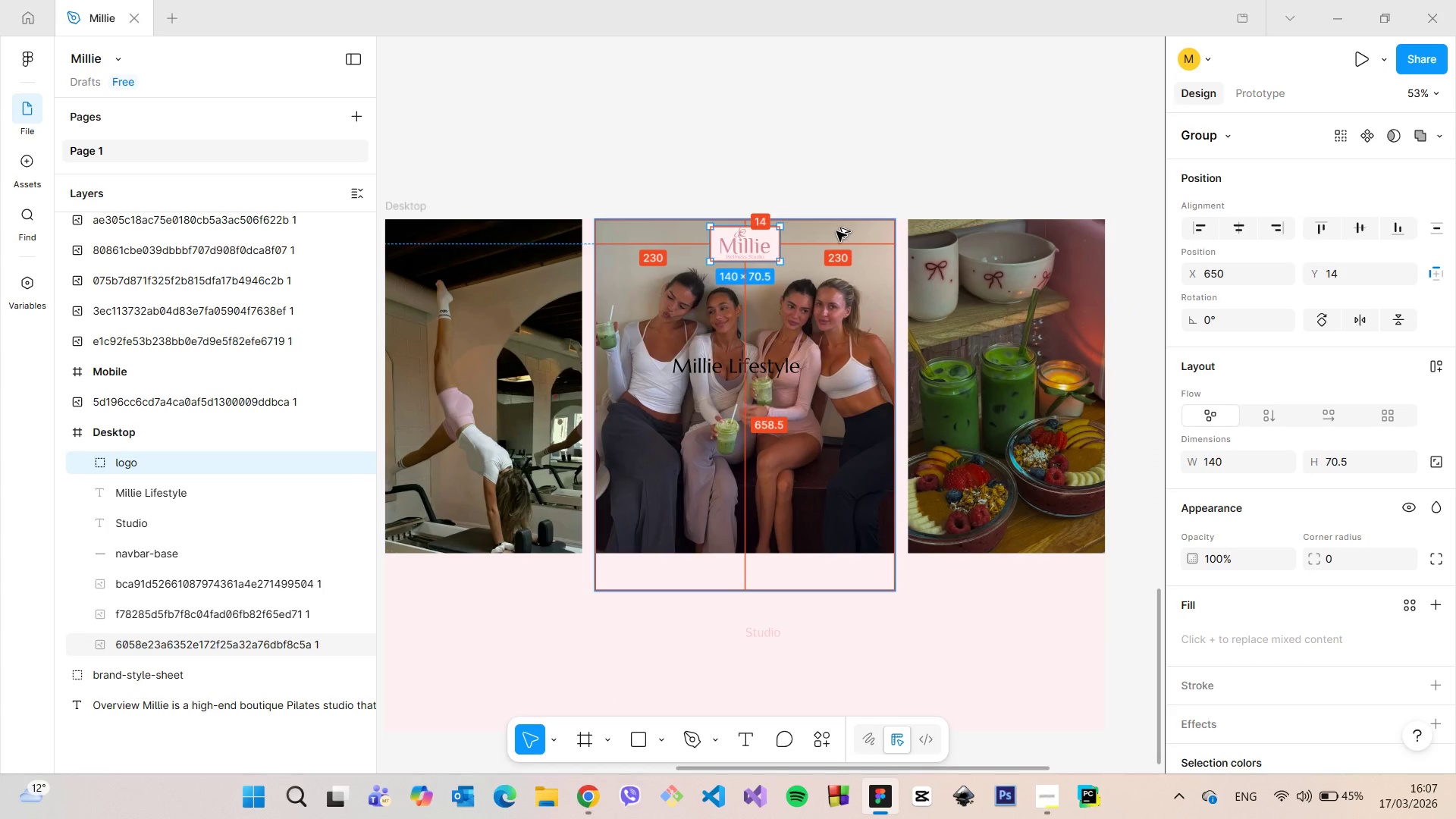 
hold_key(key=AltLeft, duration=1.52)
 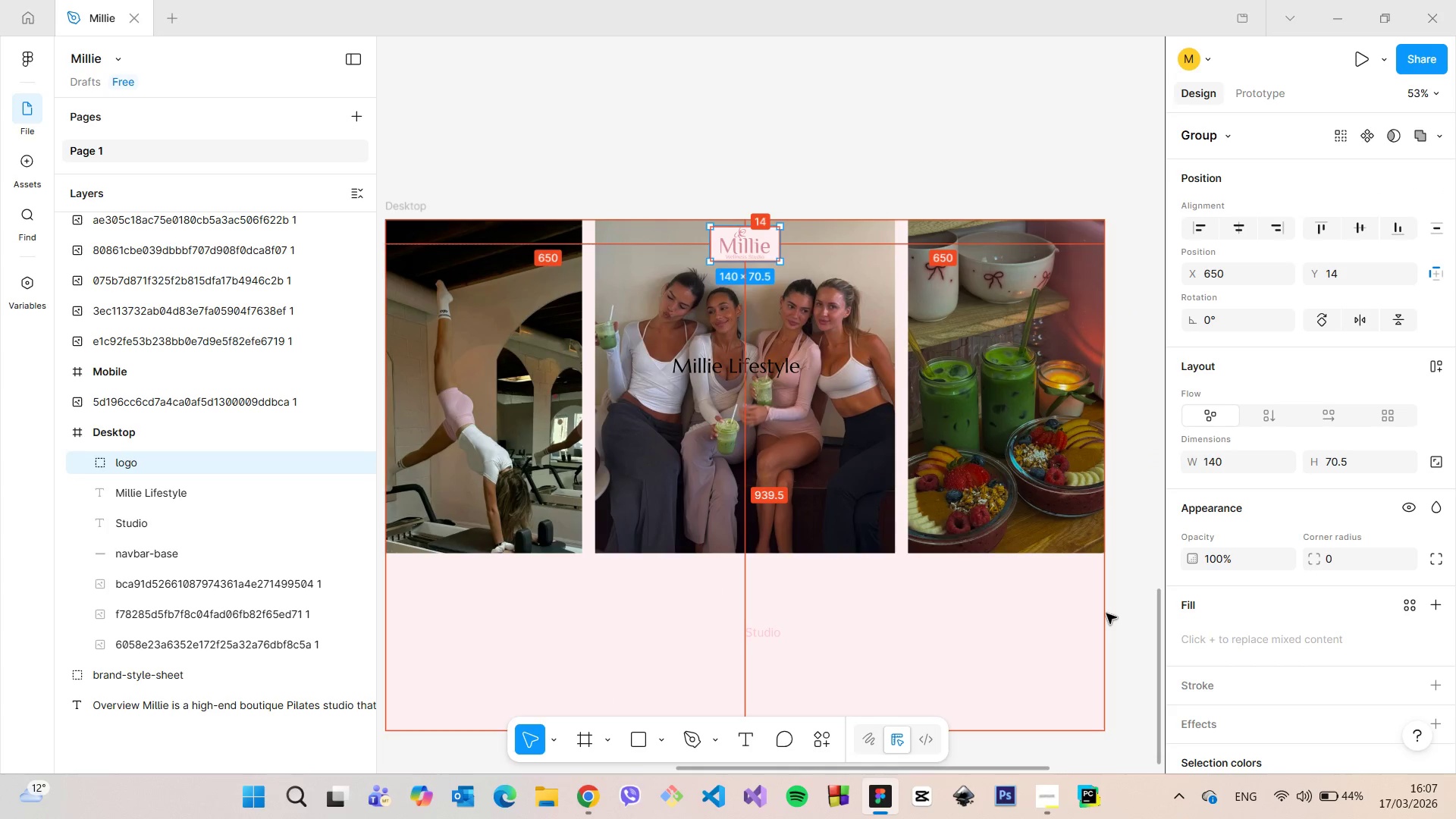 
hold_key(key=AltLeft, duration=1.2)
 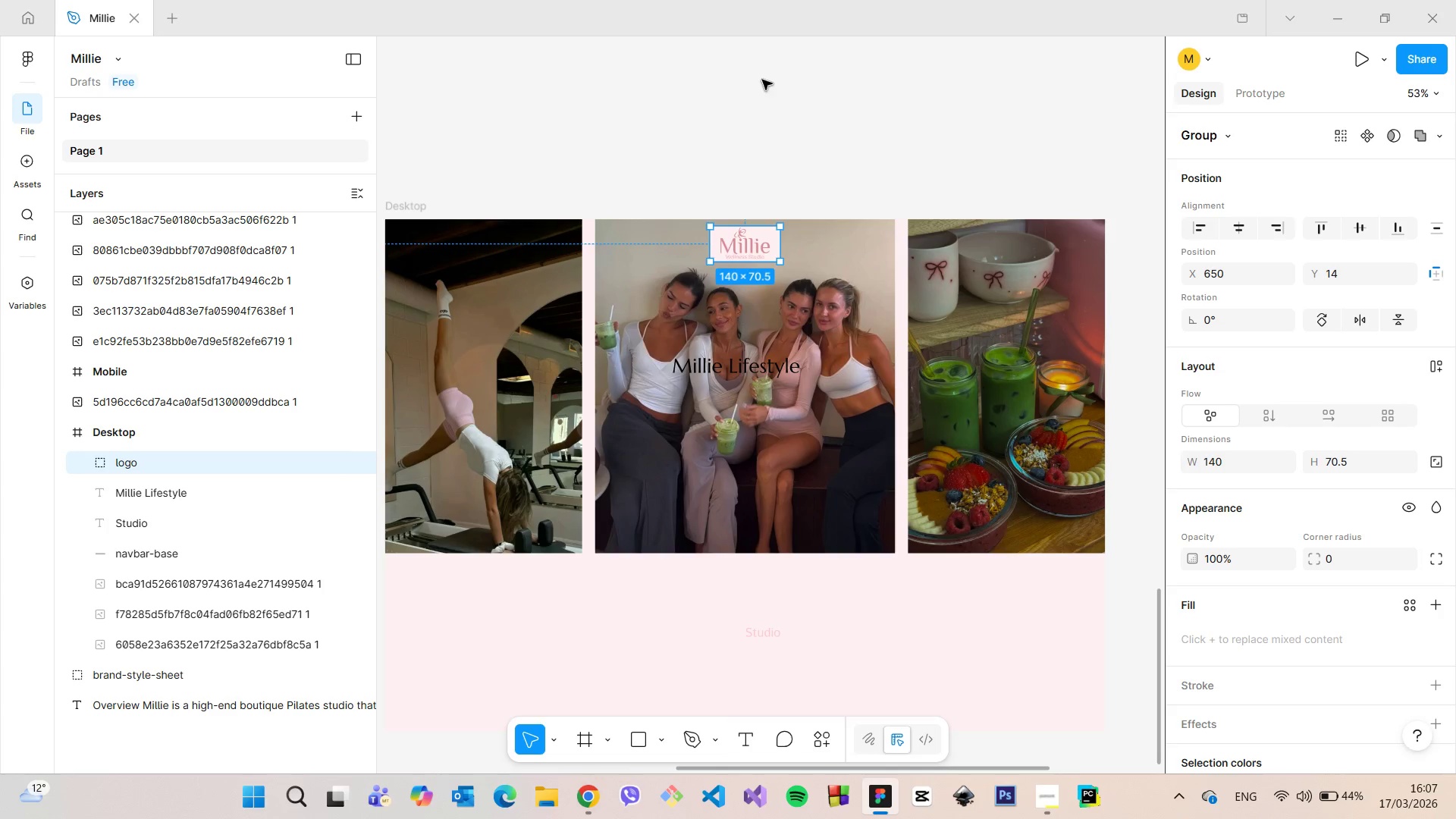 
hold_key(key=AltLeft, duration=5.7)
scroll: coordinate [774, 180], scroll_direction: up, amount: 6.0
 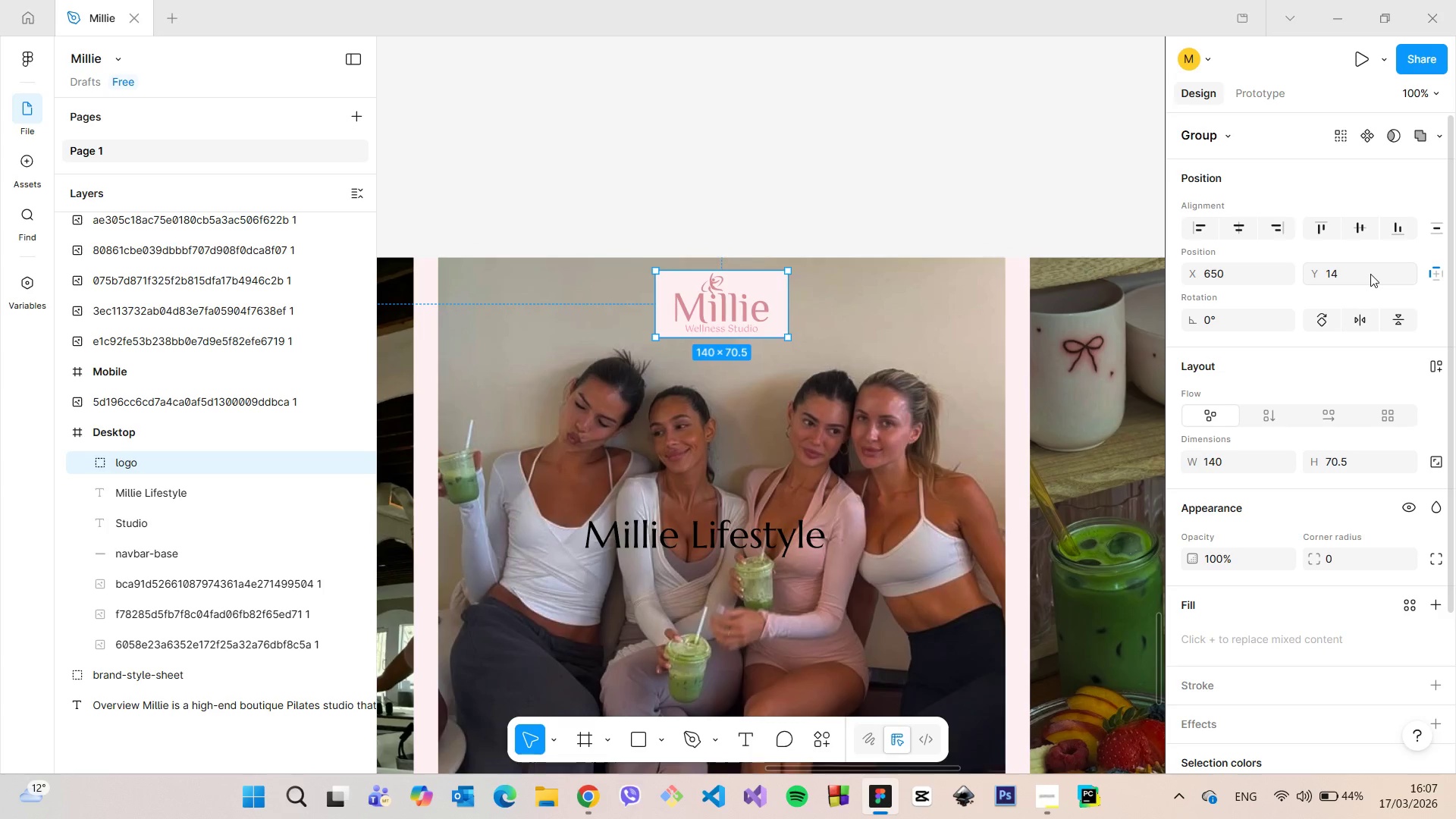 
left_click([1370, 274])
 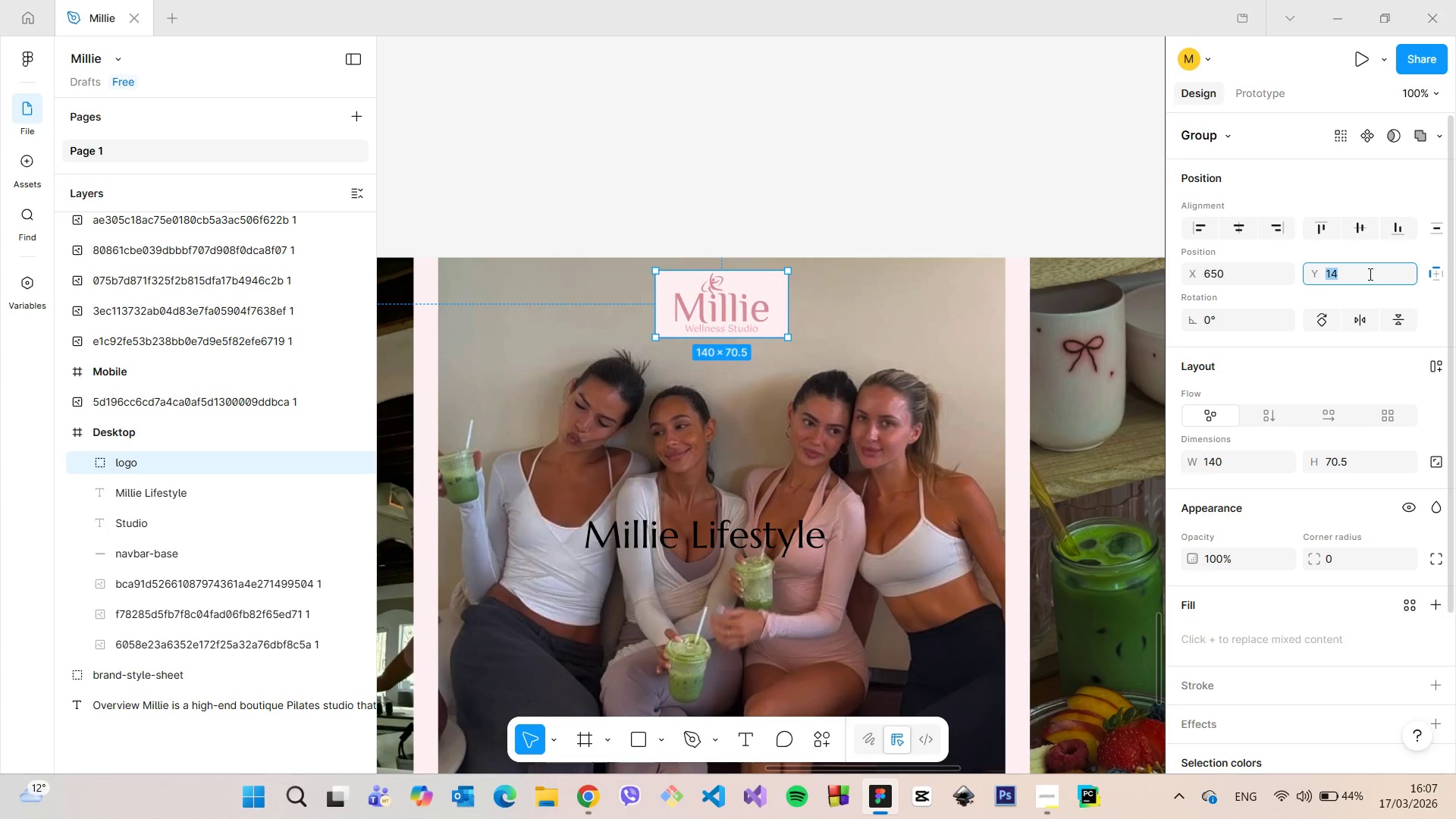 
type(15)
 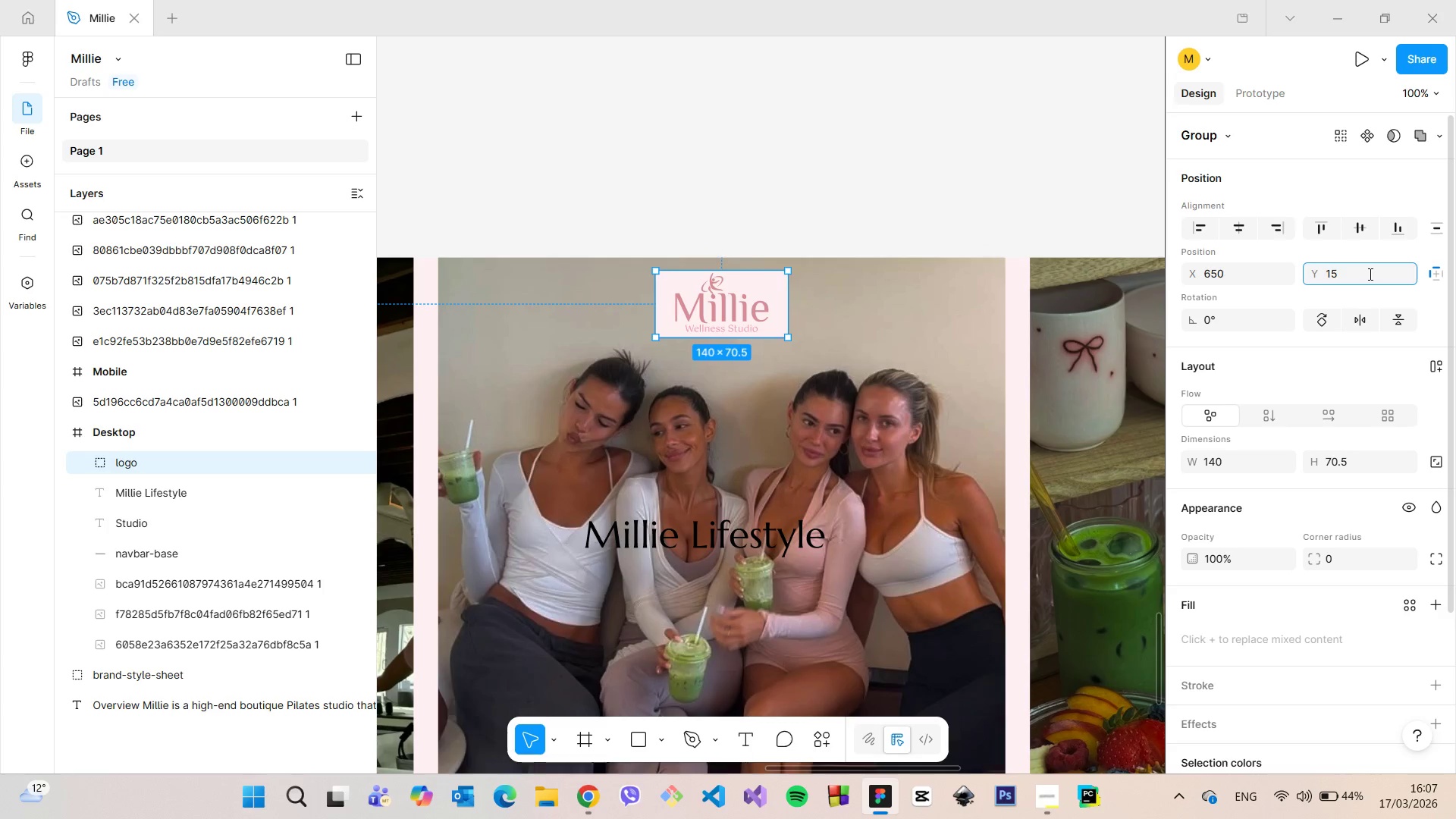 
key(Enter)
 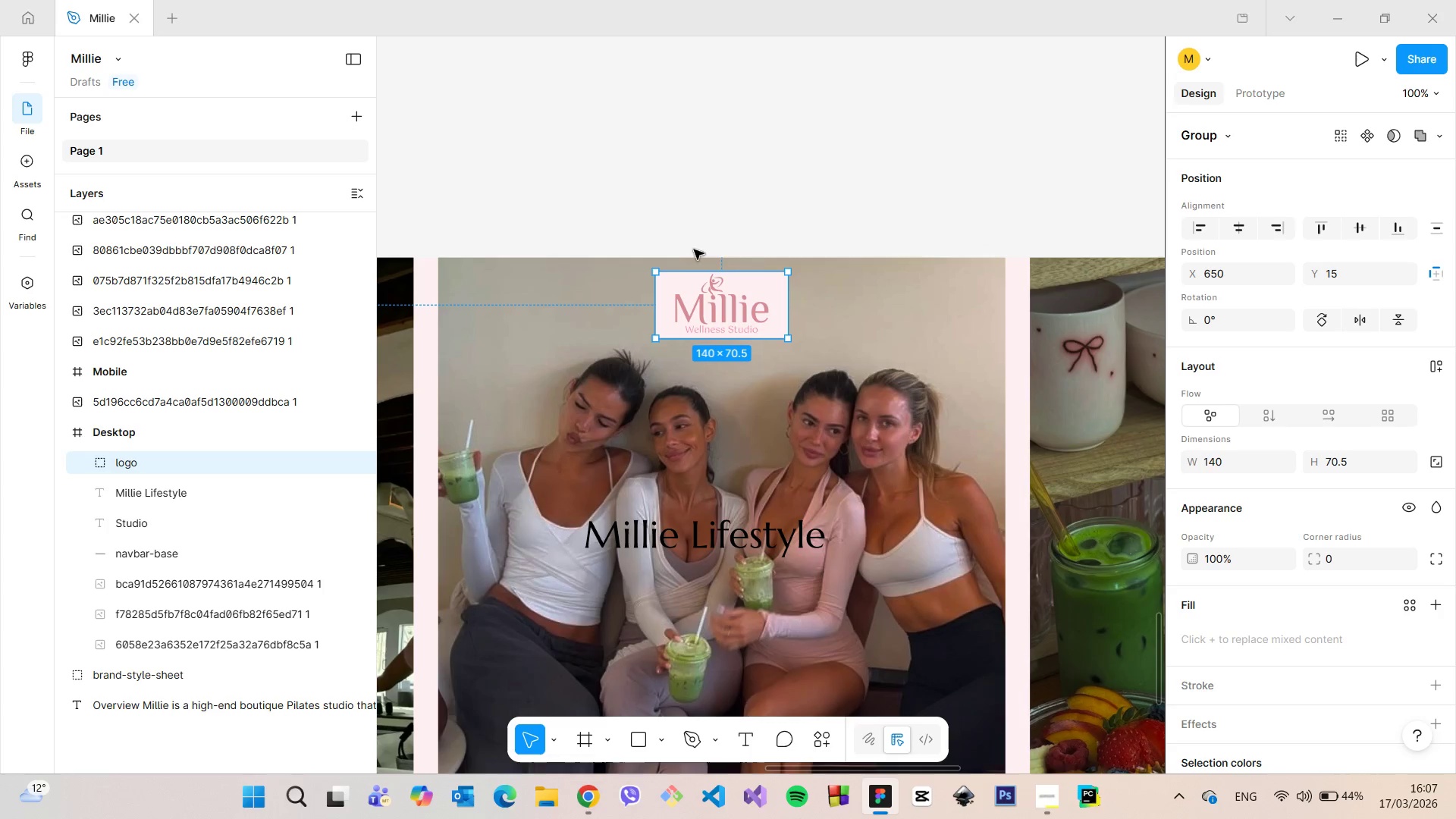 
hold_key(key=AltLeft, duration=0.47)
 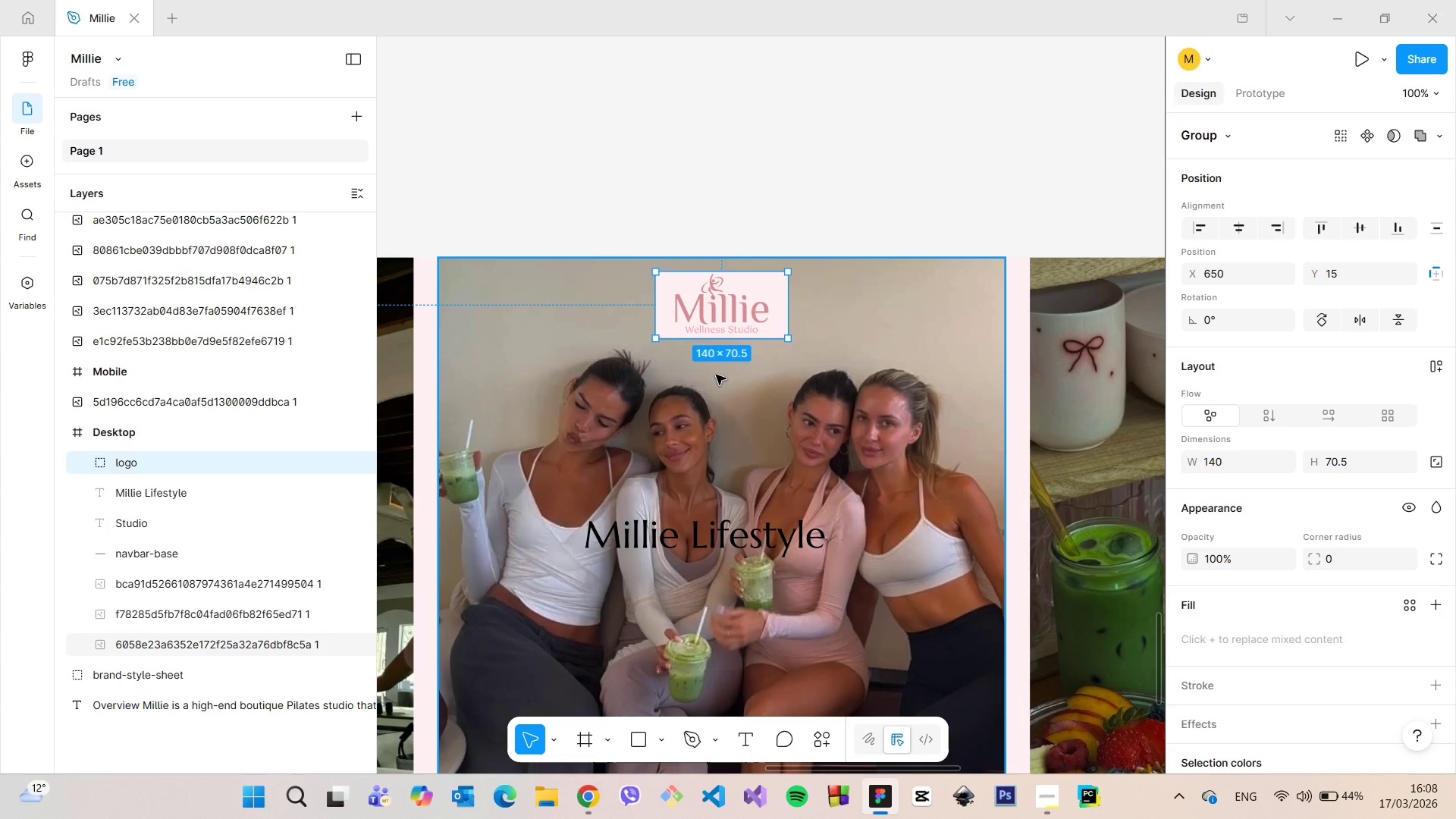 
wait(13.5)
 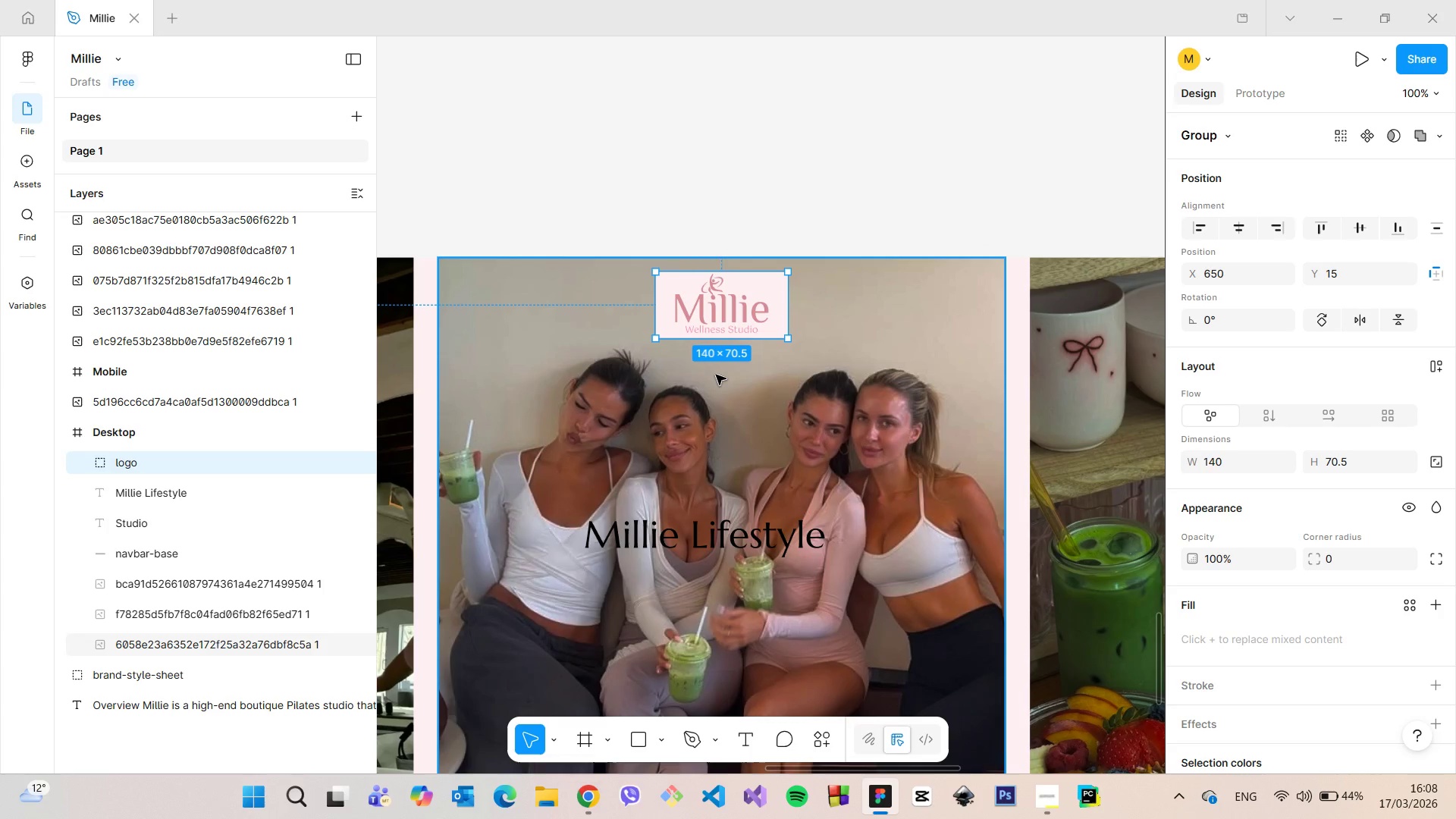 
hold_key(key=AltLeft, duration=1.0)
 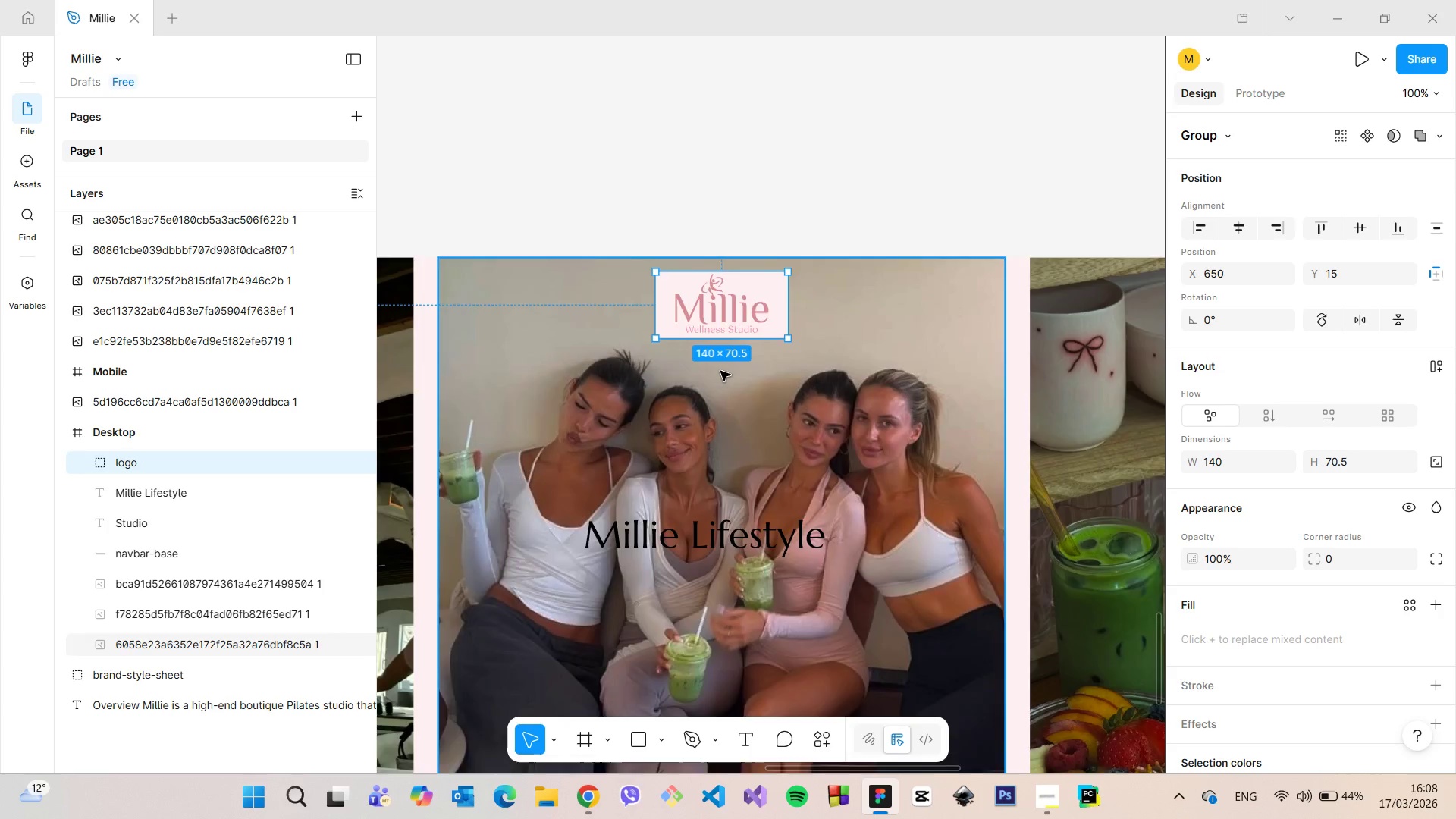 
scroll: coordinate [720, 366], scroll_direction: down, amount: 6.0
 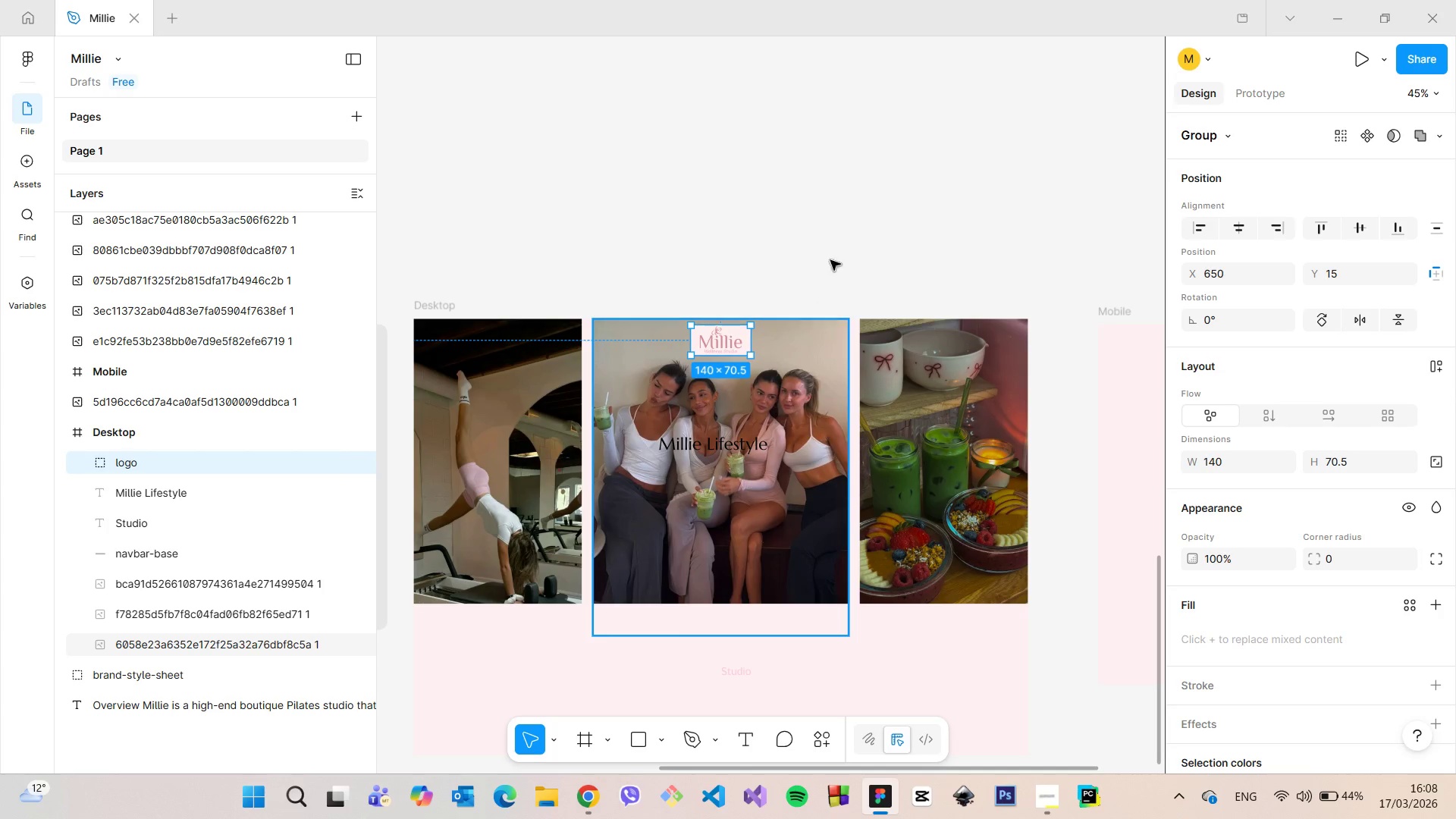 
left_click([841, 212])
 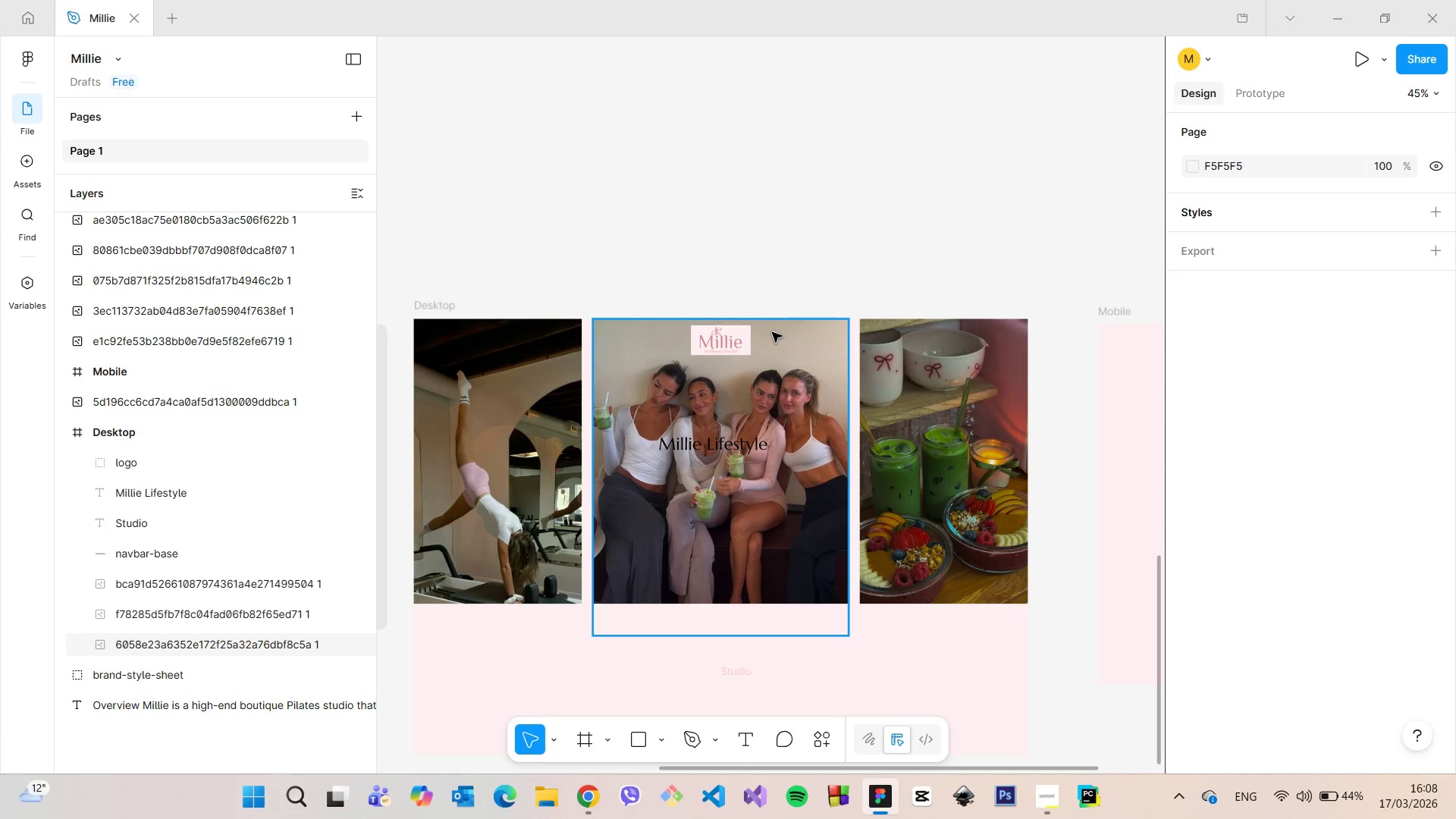 
left_click([723, 435])
 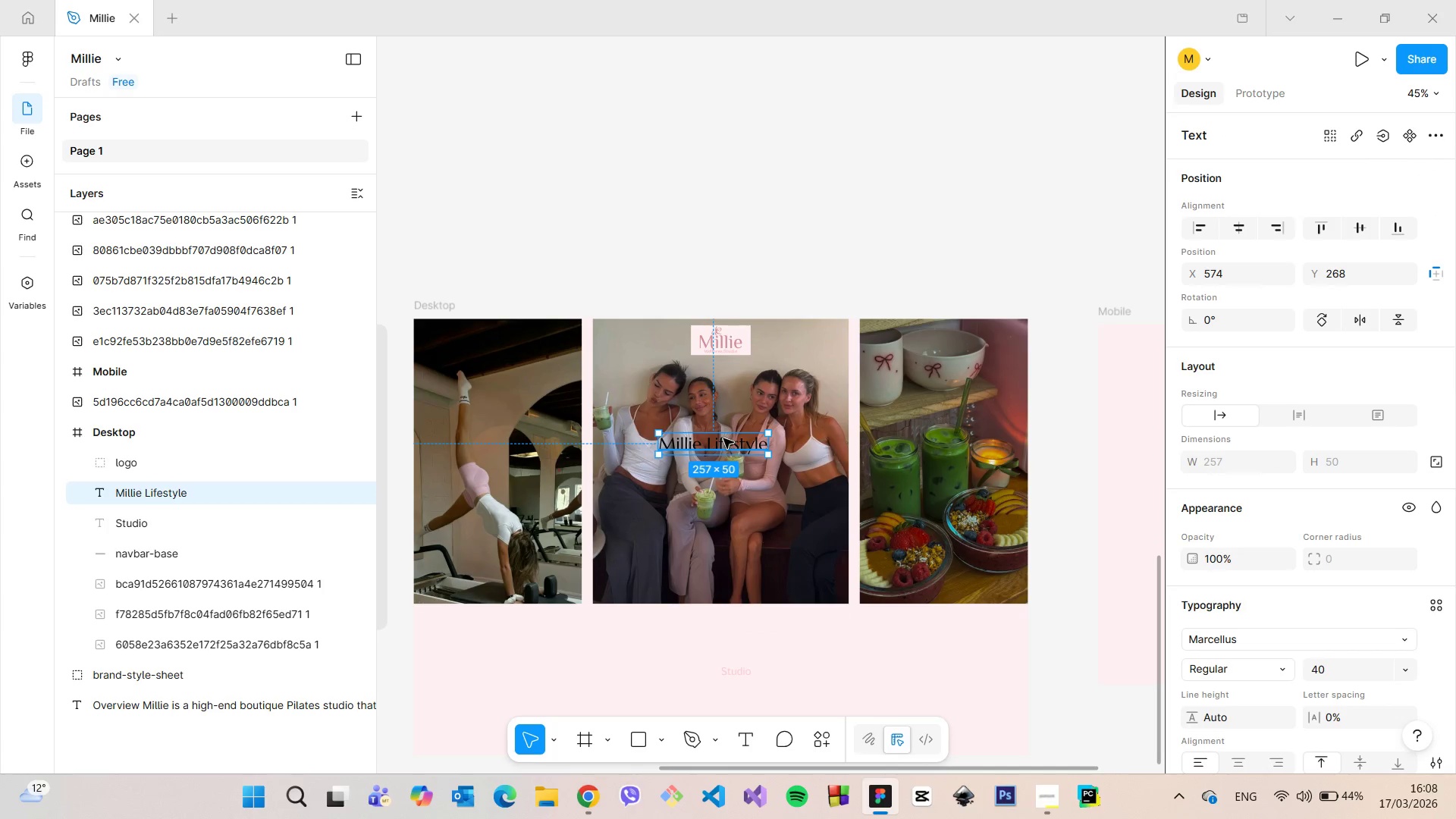 
double_click([723, 438])
 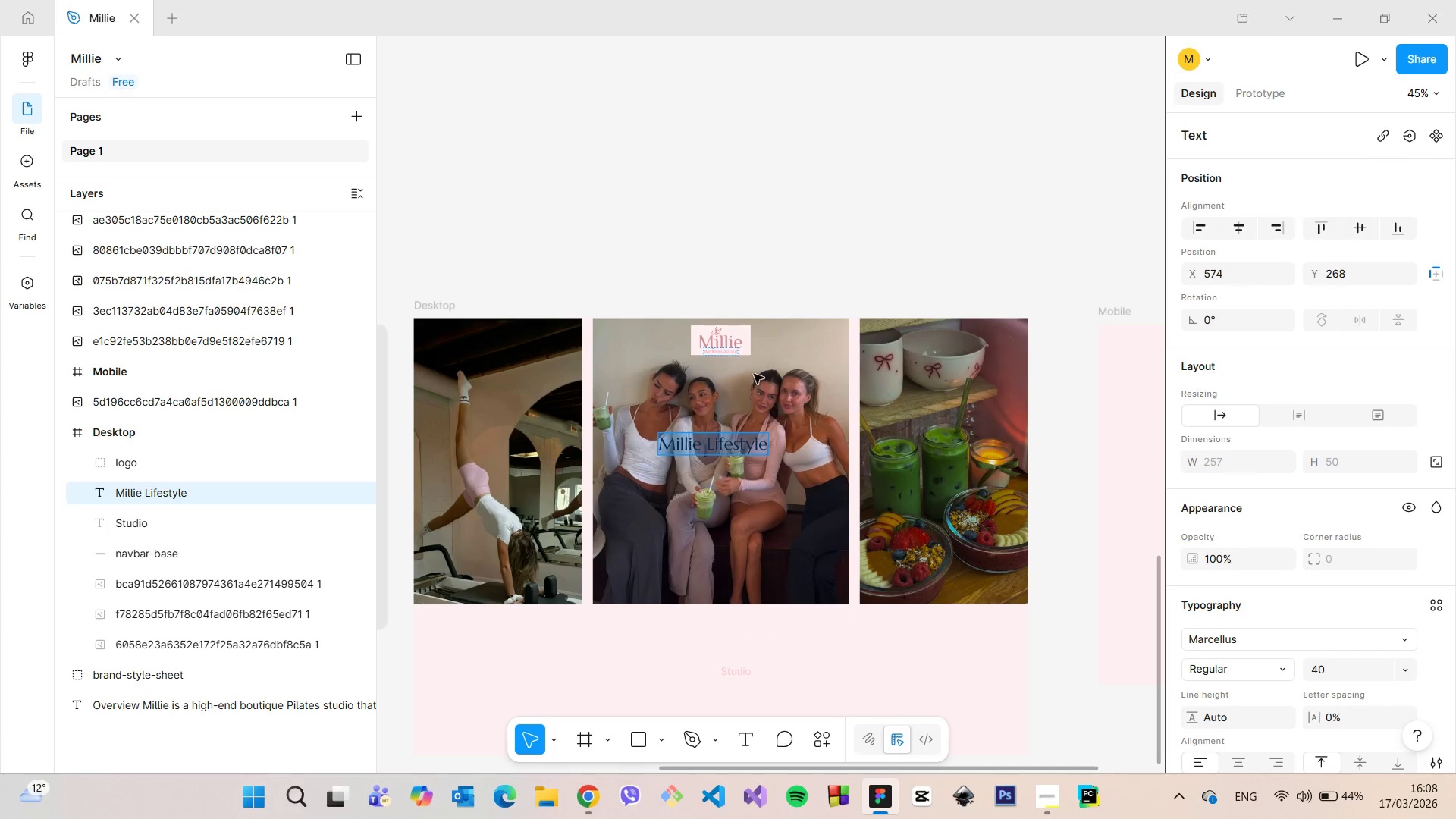 
scroll: coordinate [1271, 602], scroll_direction: down, amount: 4.0
 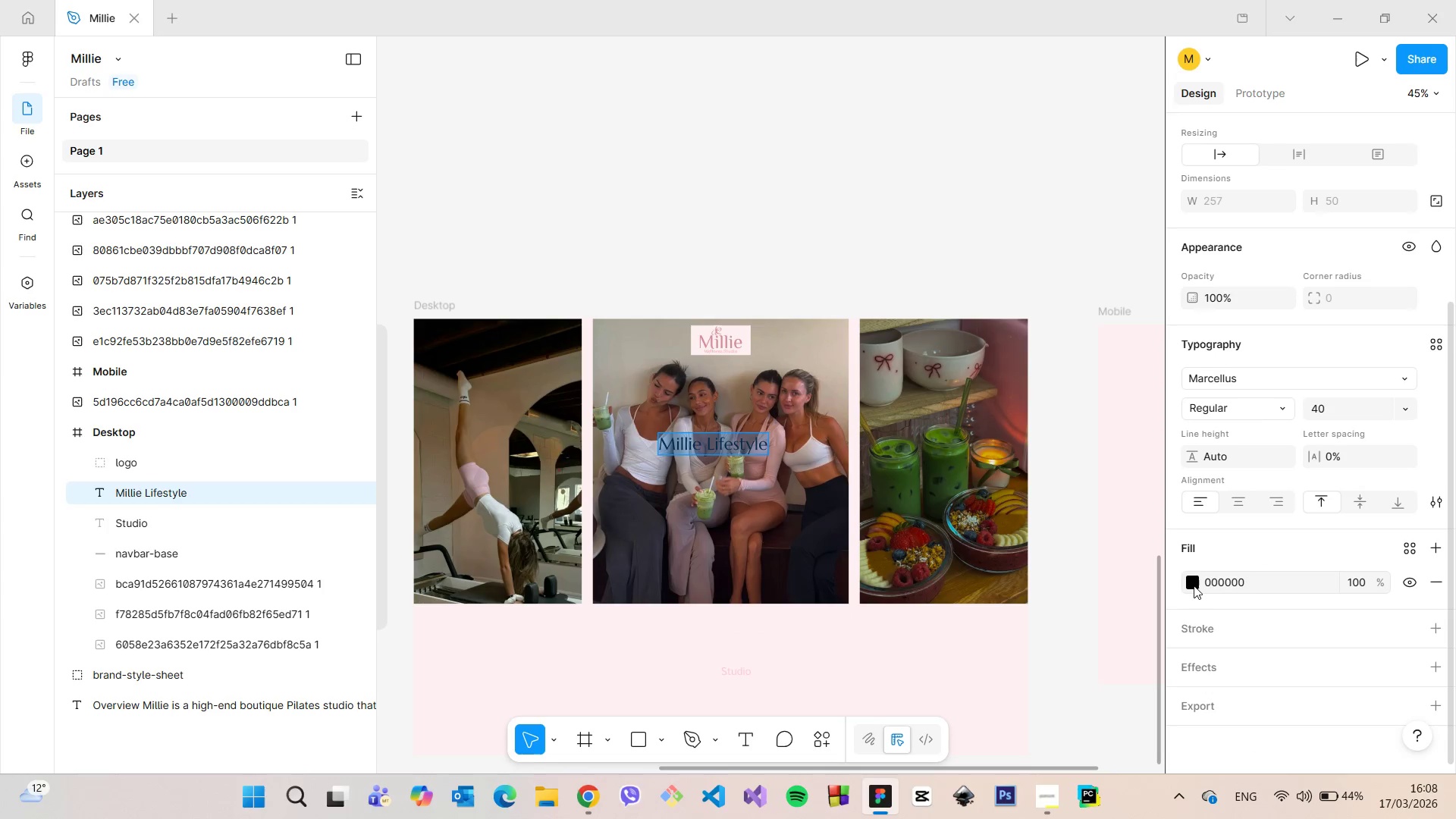 
left_click([1193, 585])
 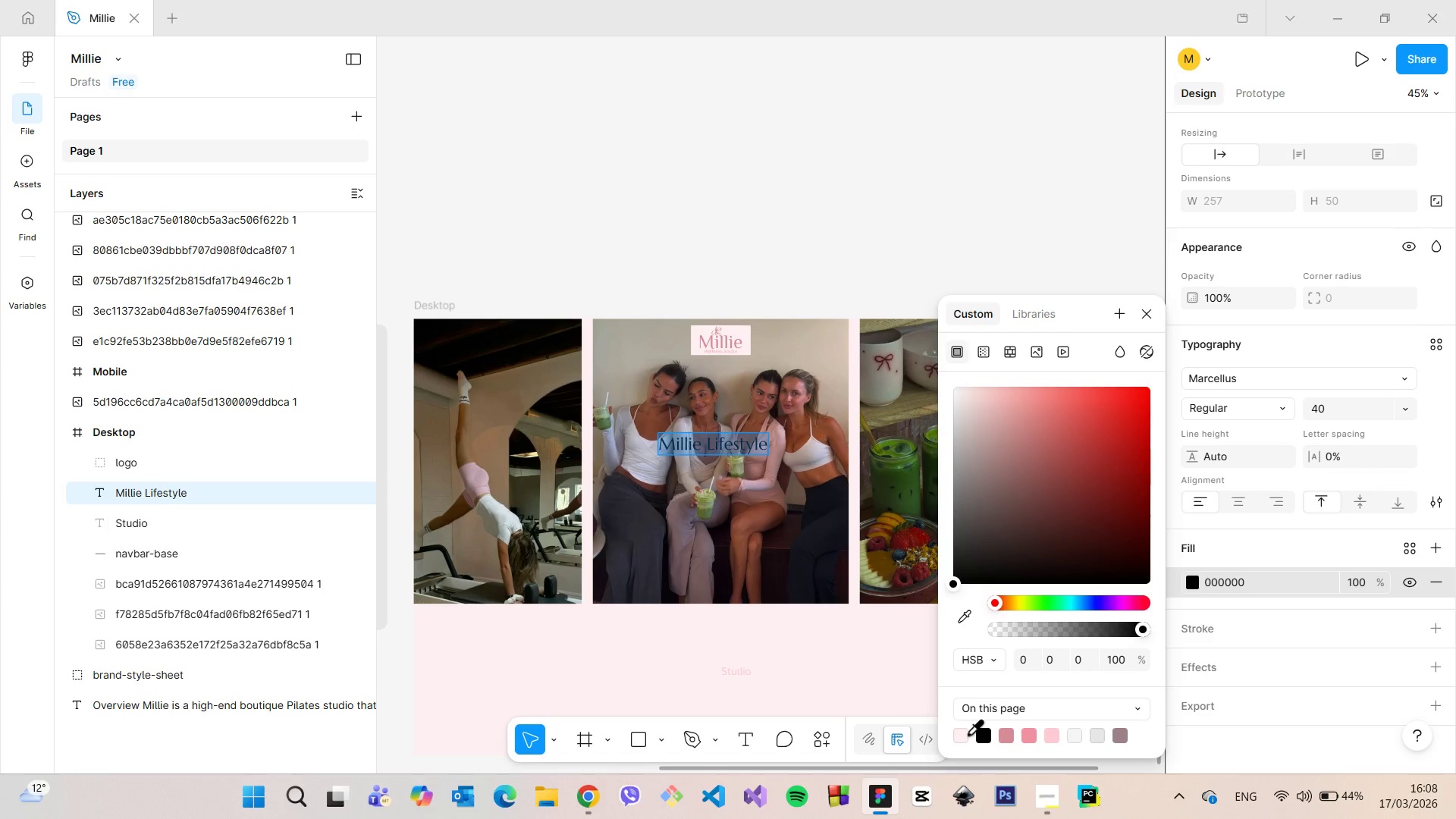 
left_click([968, 733])
 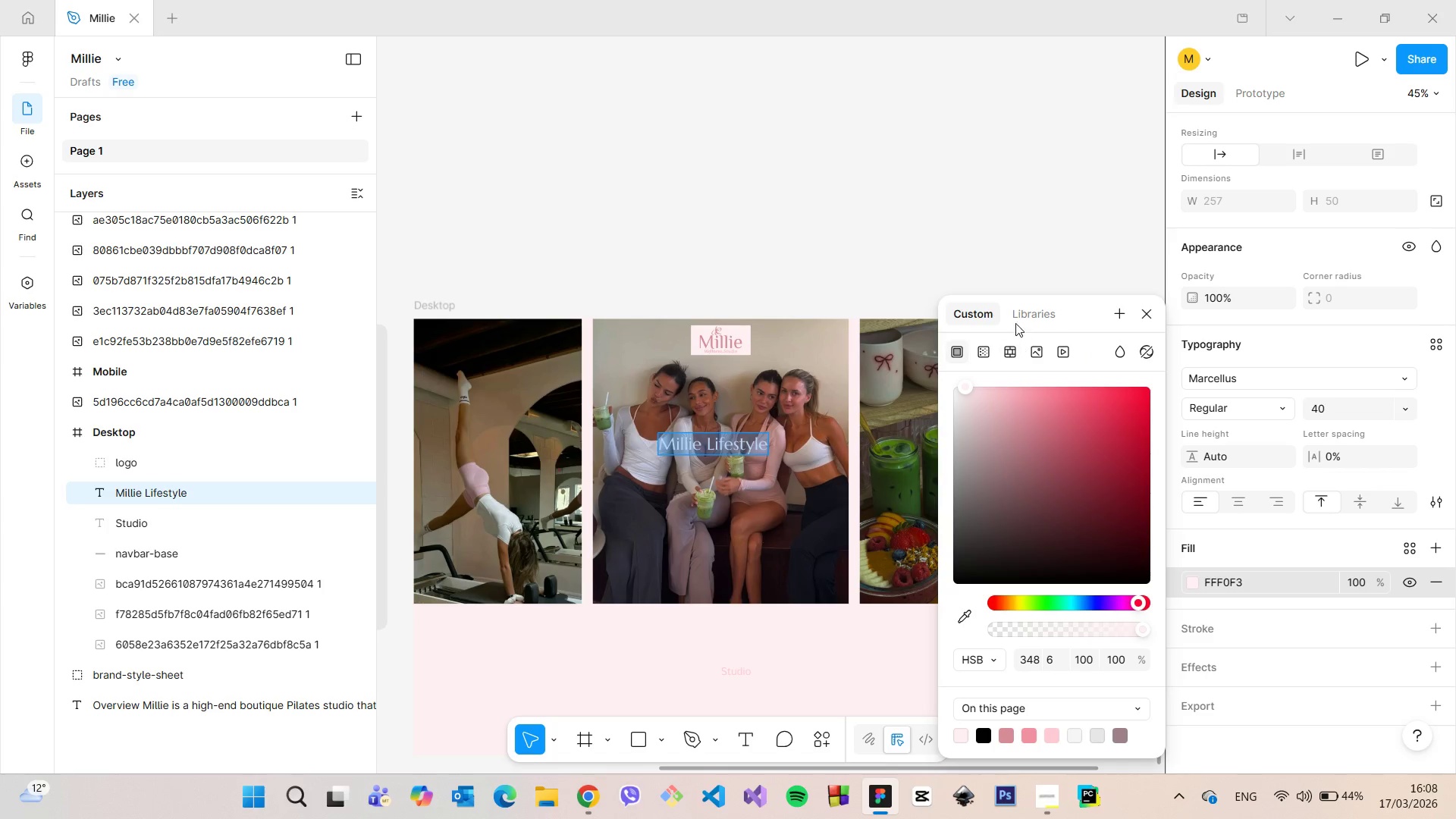 
left_click([846, 271])
 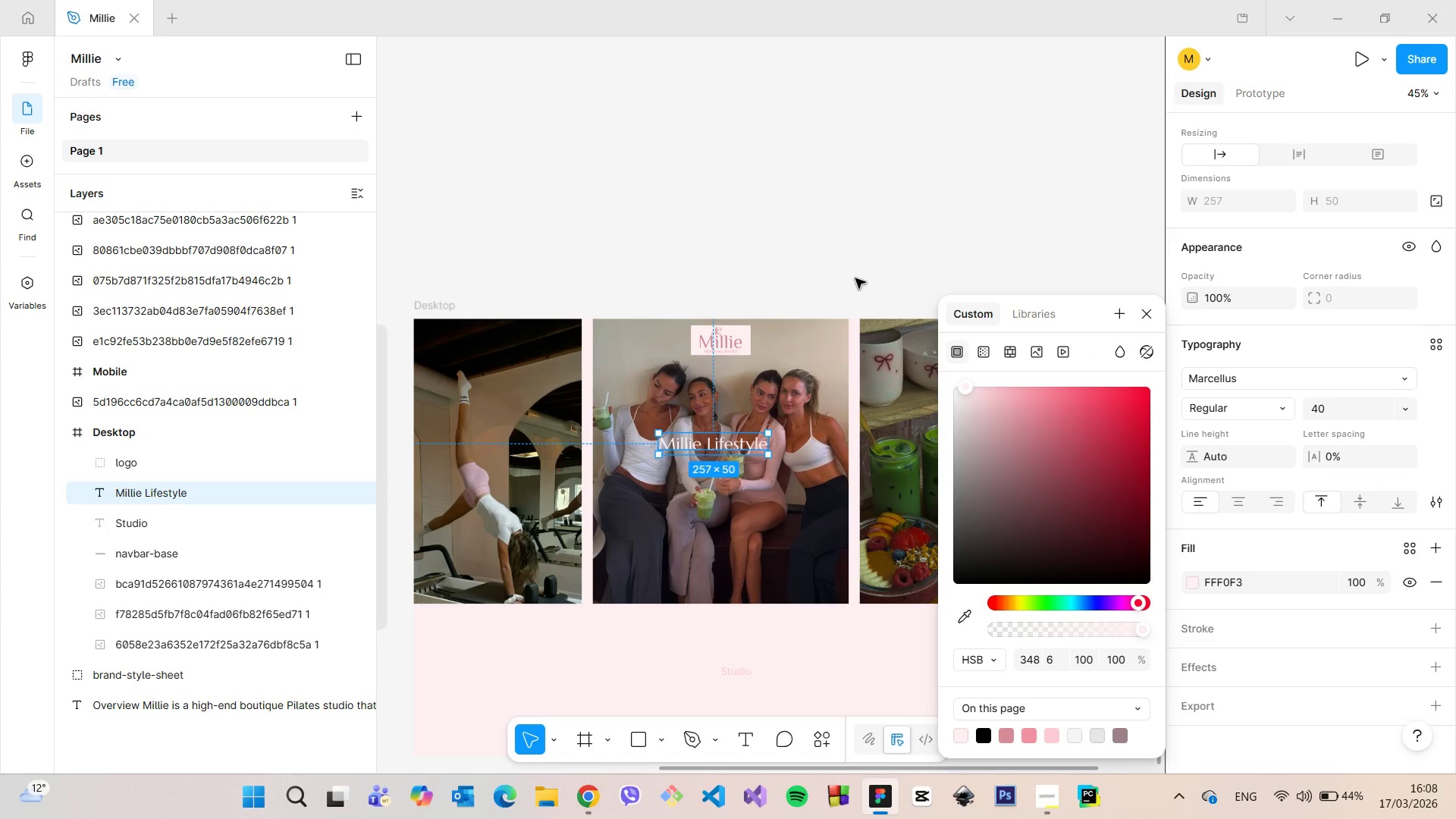 
left_click([855, 278])
 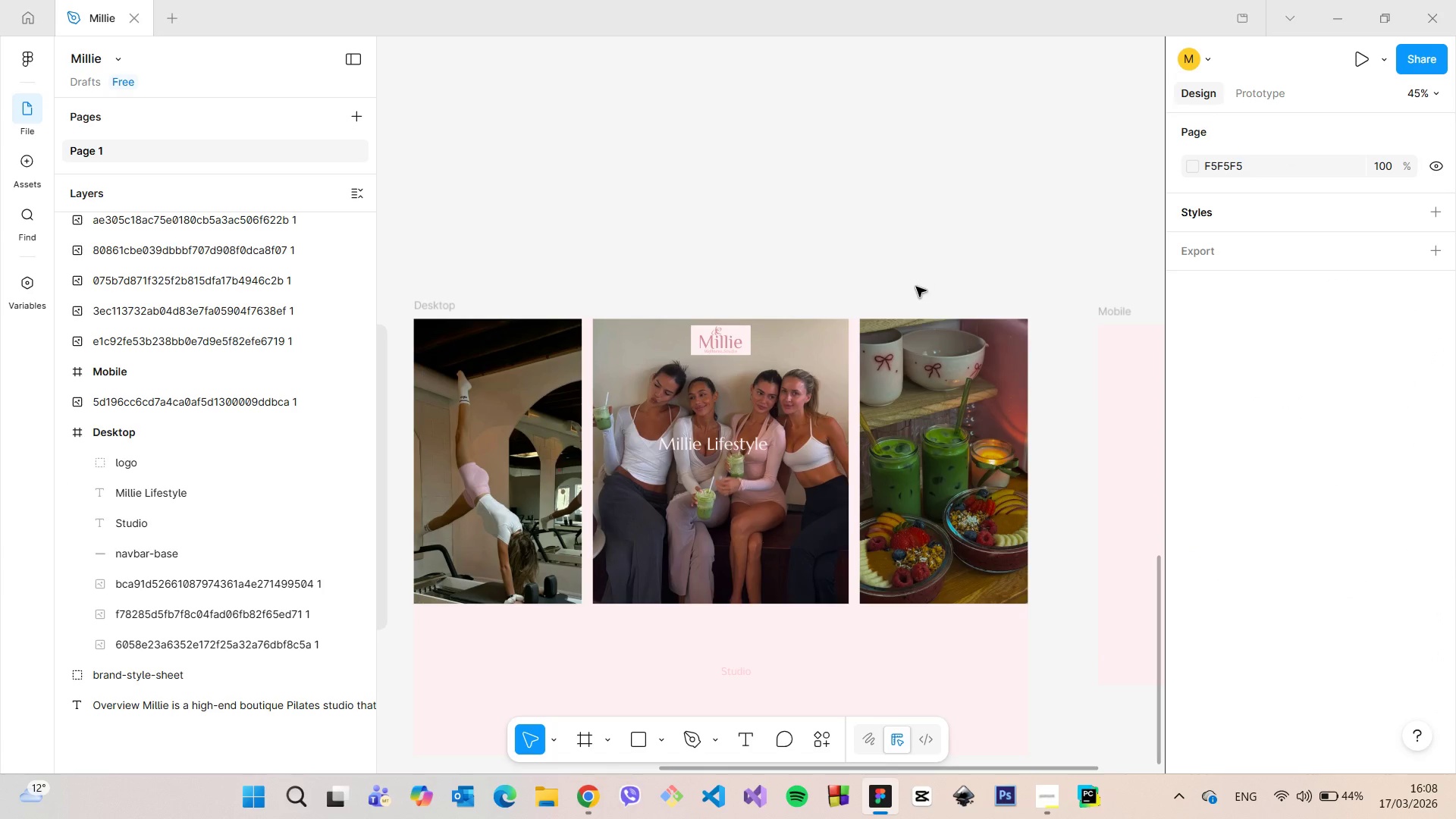 
scroll: coordinate [787, 408], scroll_direction: up, amount: 4.0
 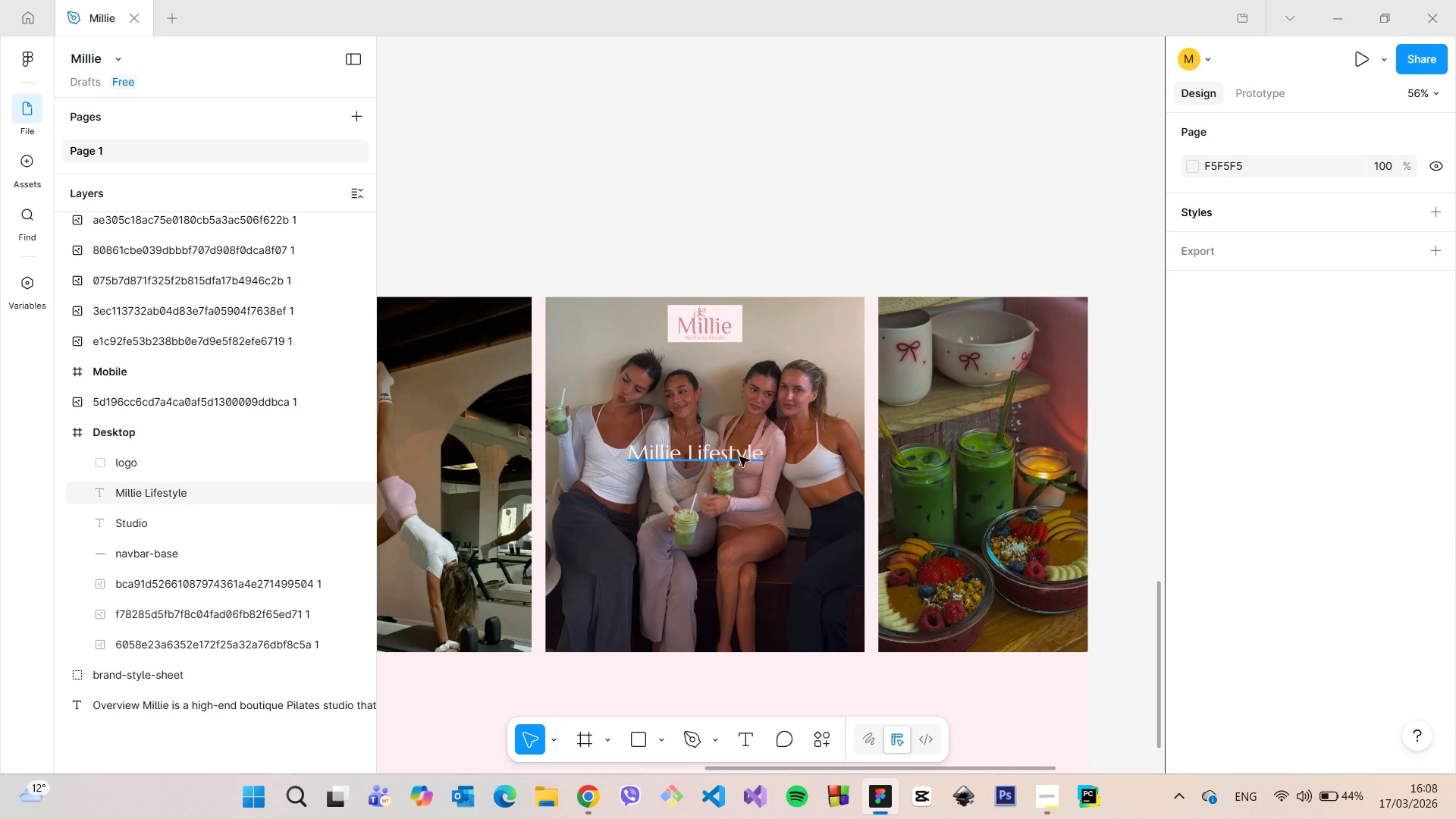 
left_click([730, 460])
 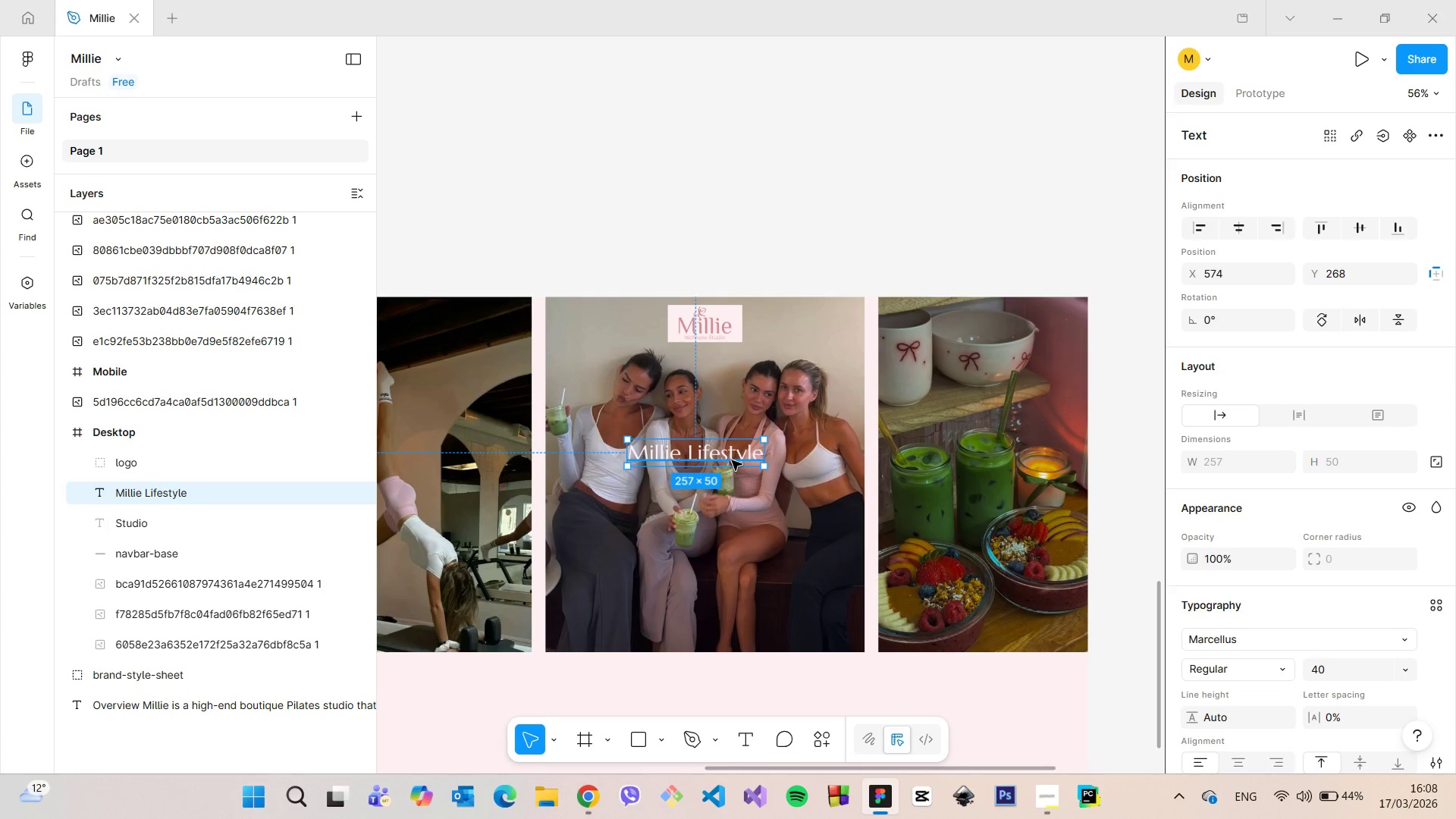 
left_click_drag(start_coordinate=[734, 454], to_coordinate=[748, 551])
 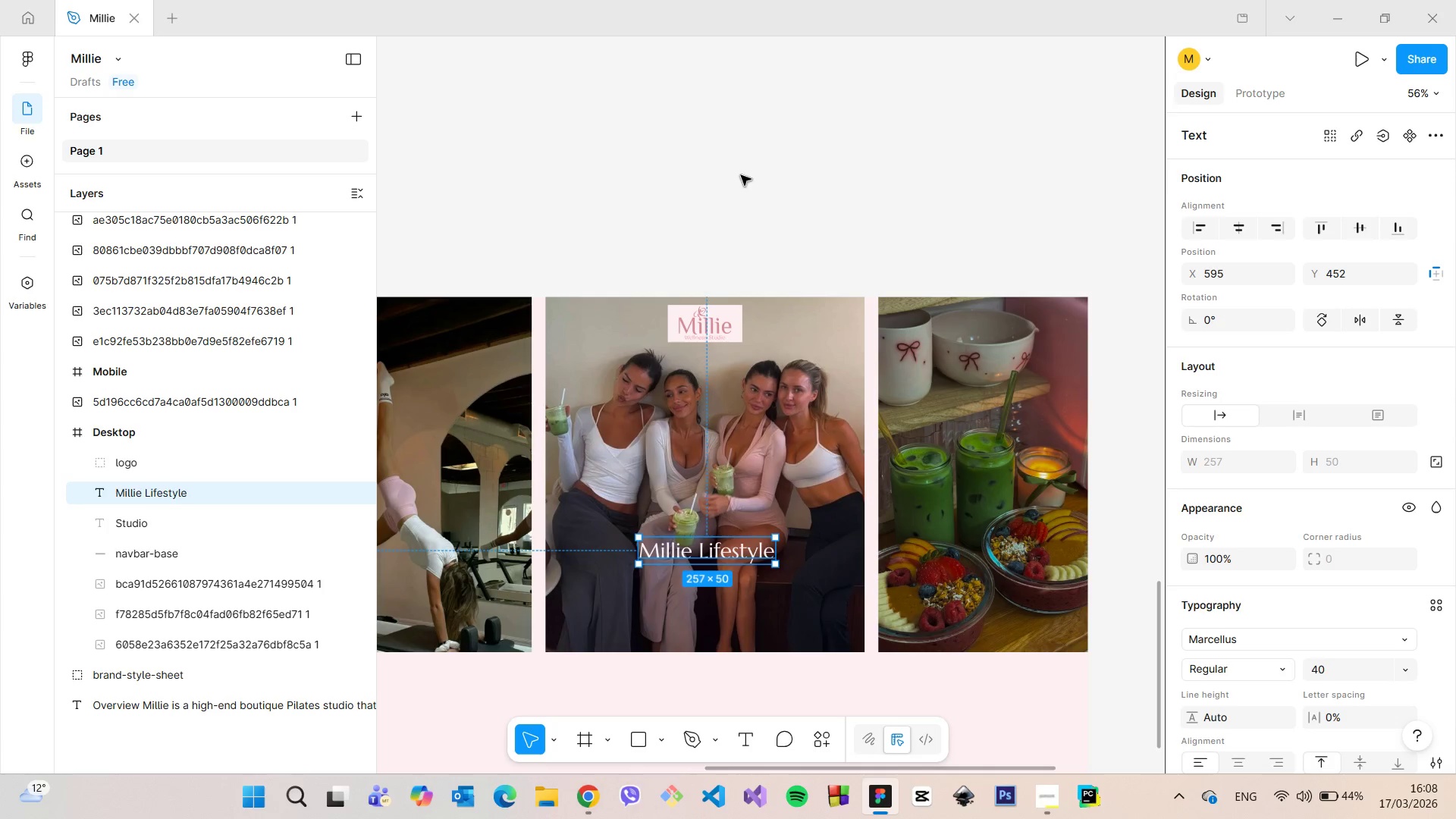 
left_click([741, 175])
 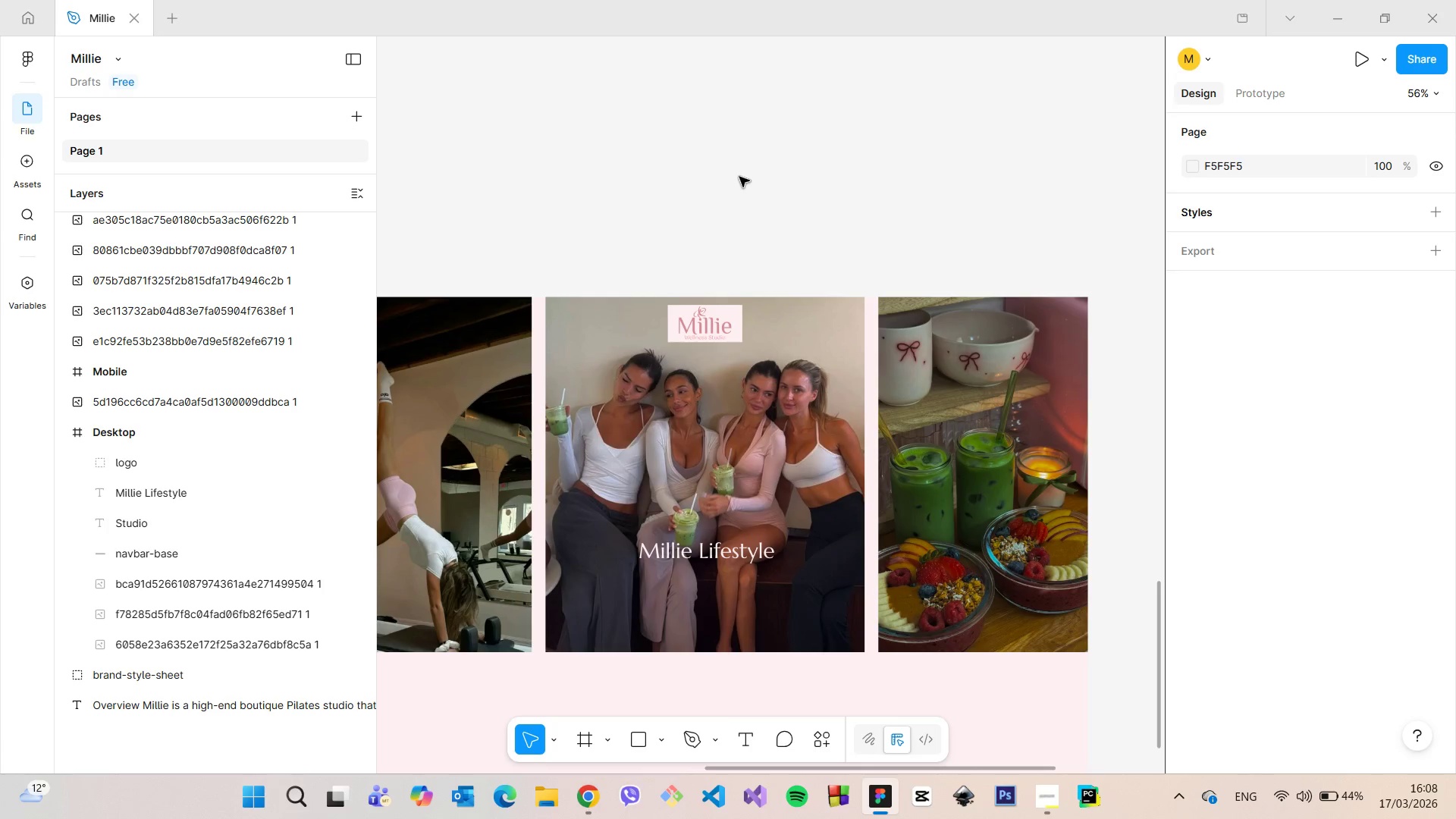 
scroll: coordinate [739, 180], scroll_direction: down, amount: 11.0
 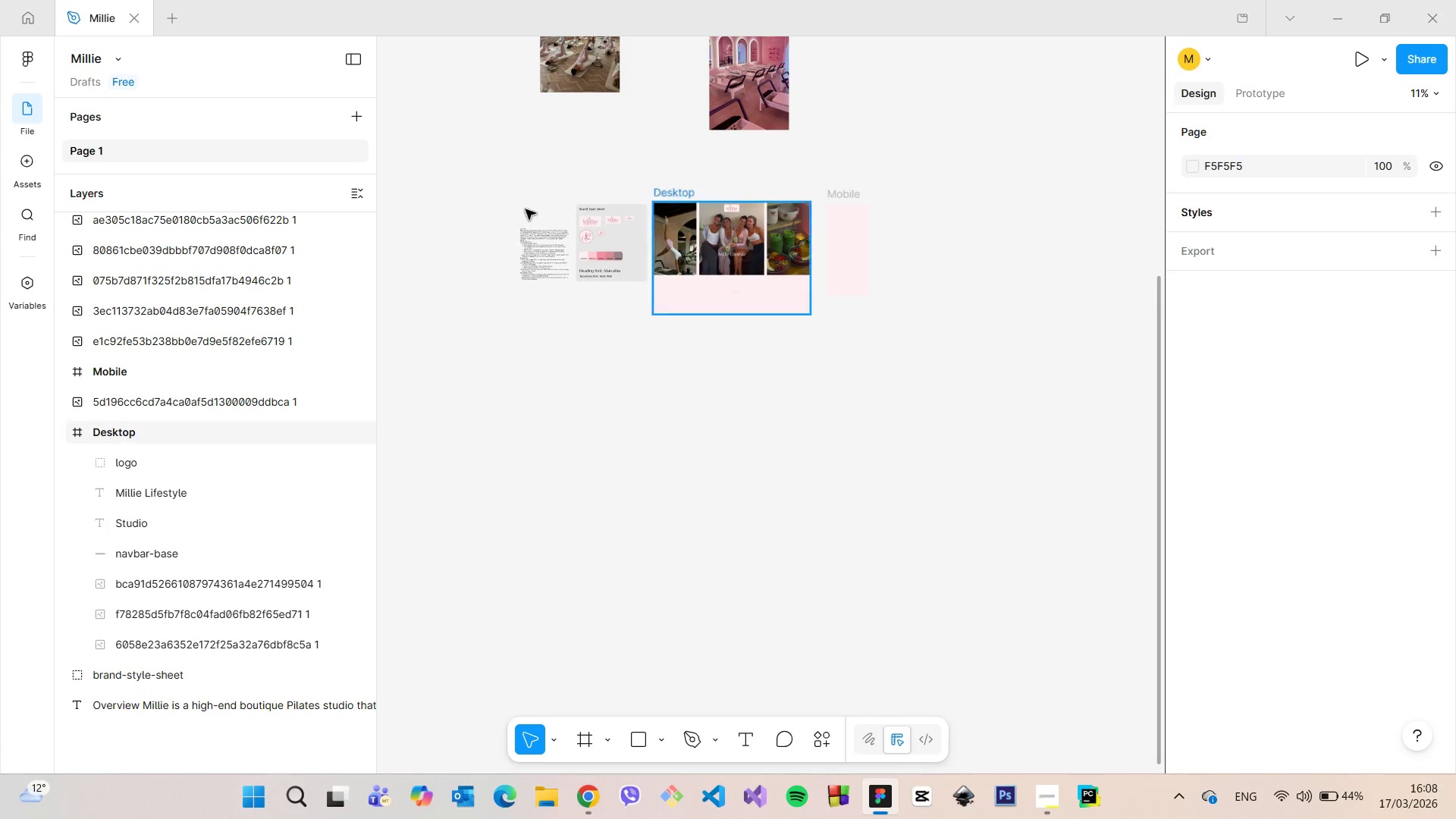 
scroll: coordinate [538, 225], scroll_direction: up, amount: 23.0
 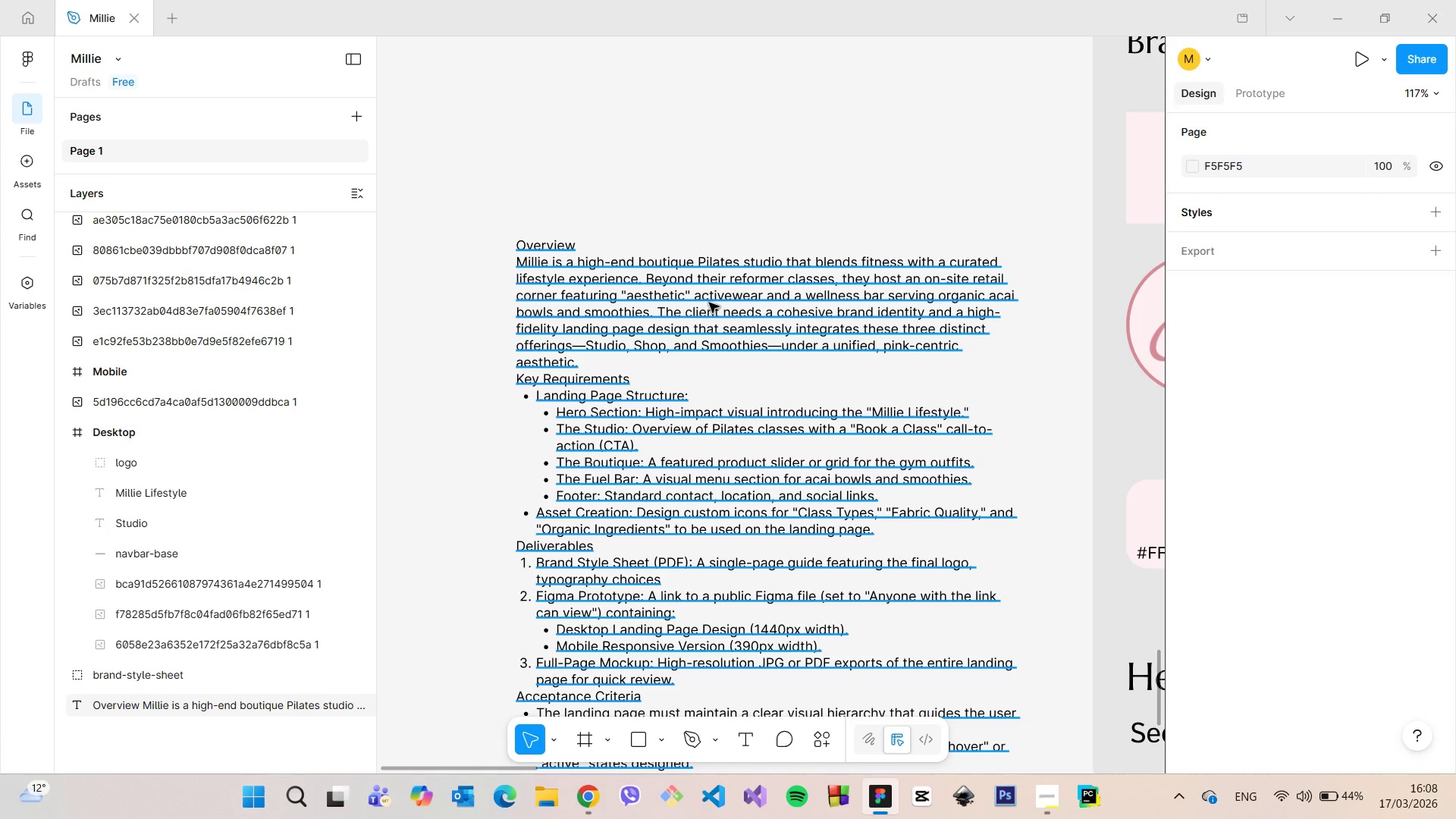 
double_click([706, 282])
 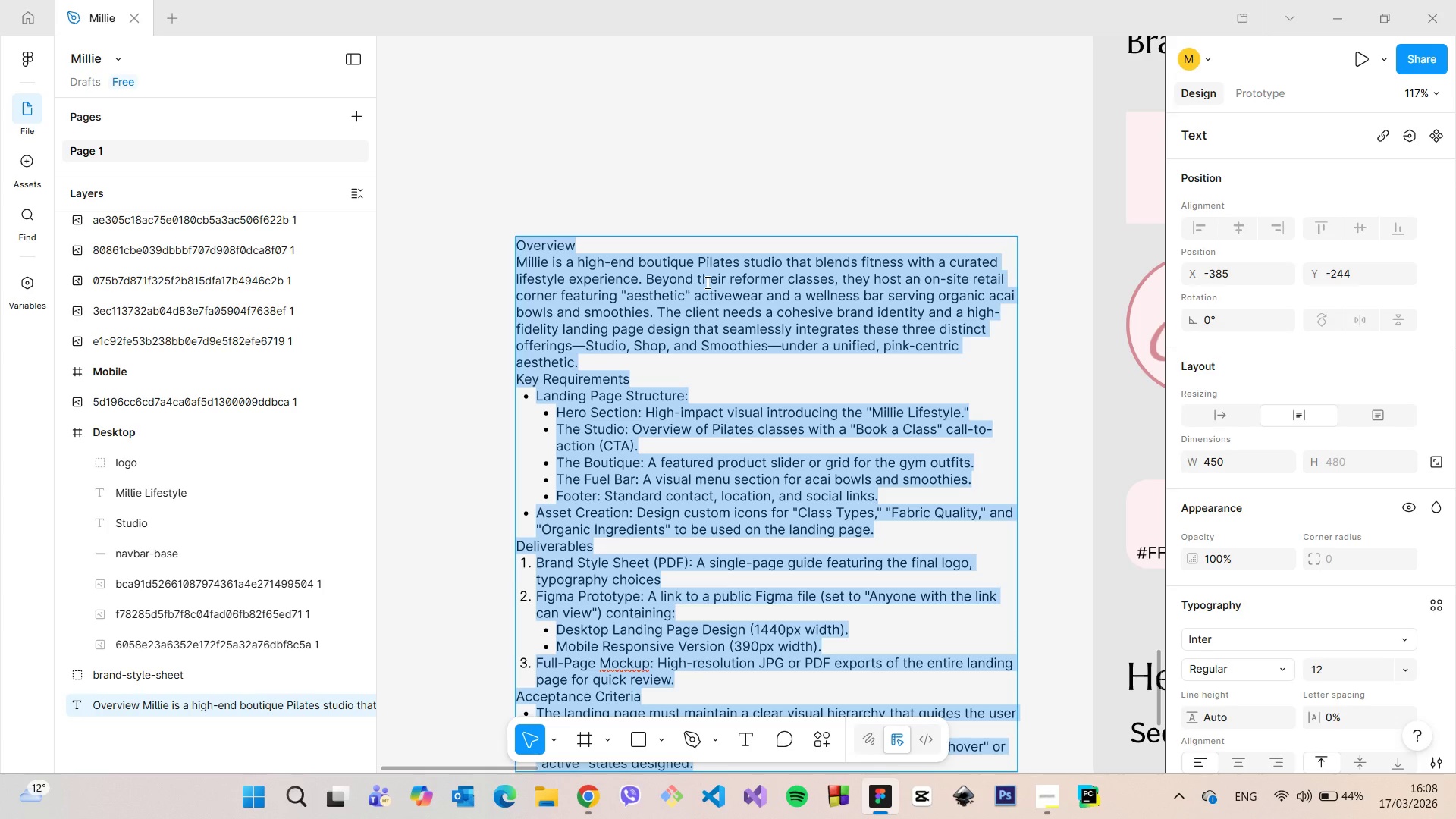 
left_click([706, 282])
 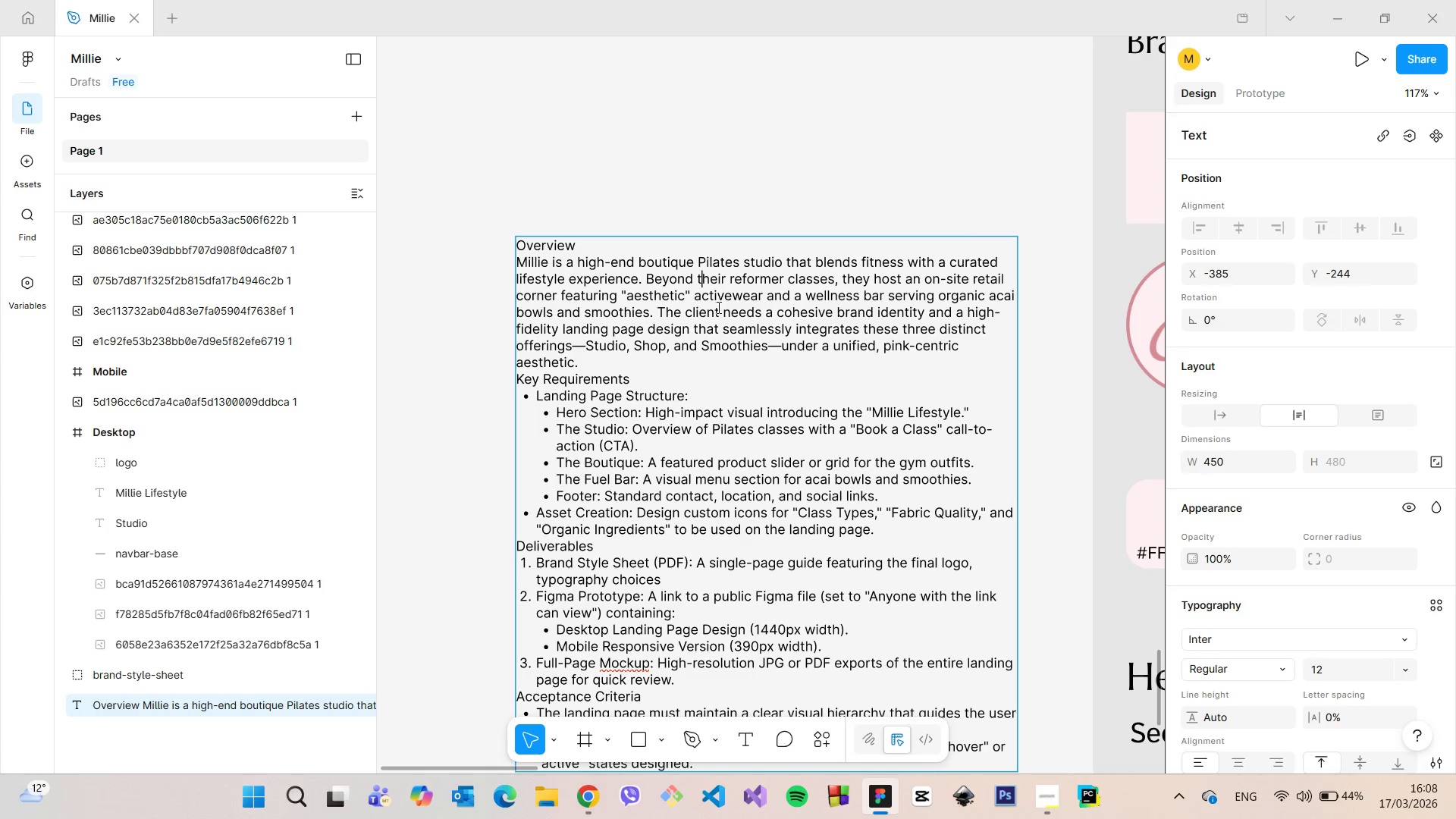 
left_click_drag(start_coordinate=[728, 297], to_coordinate=[887, 297])
 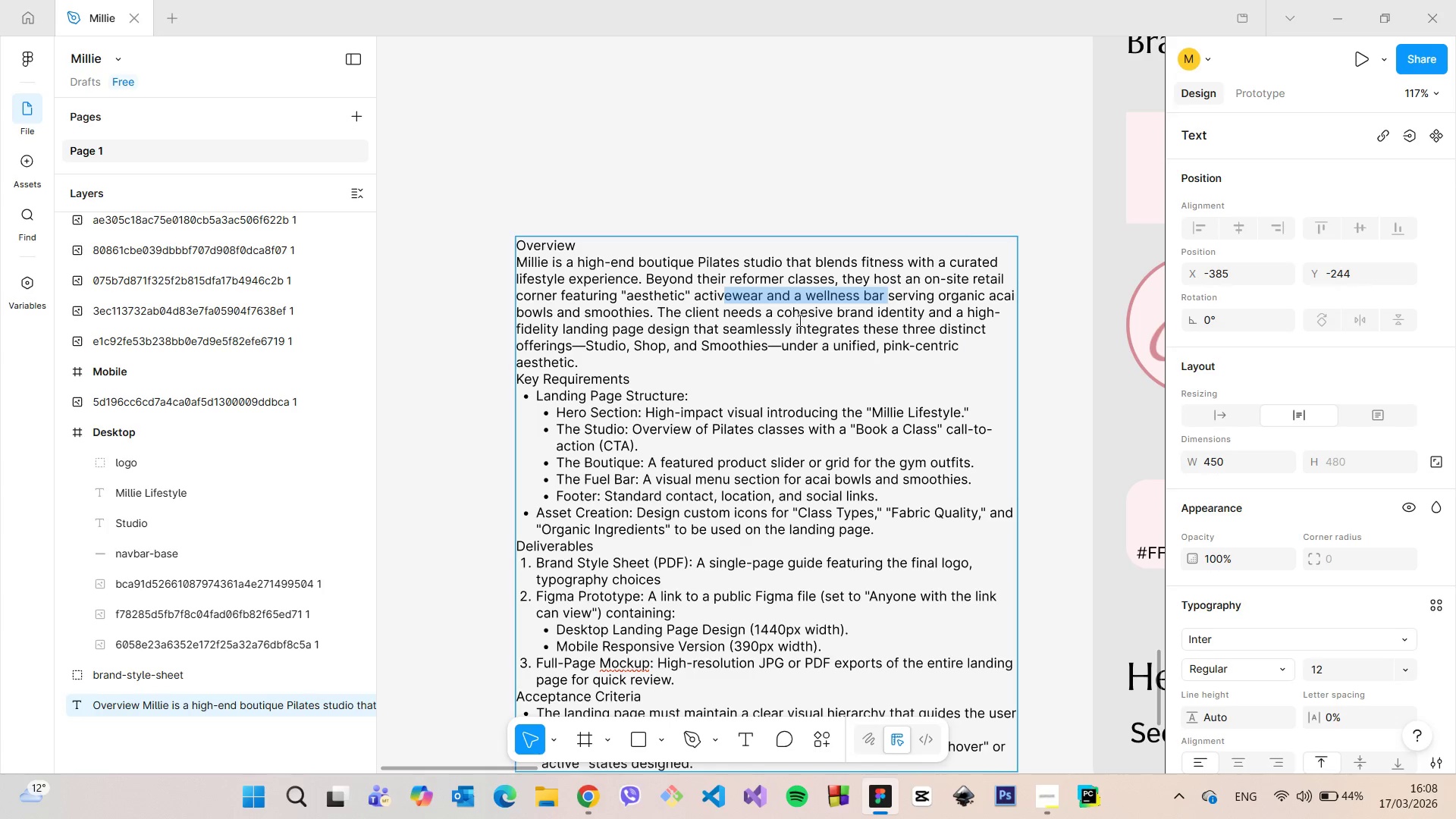 
left_click([799, 320])
 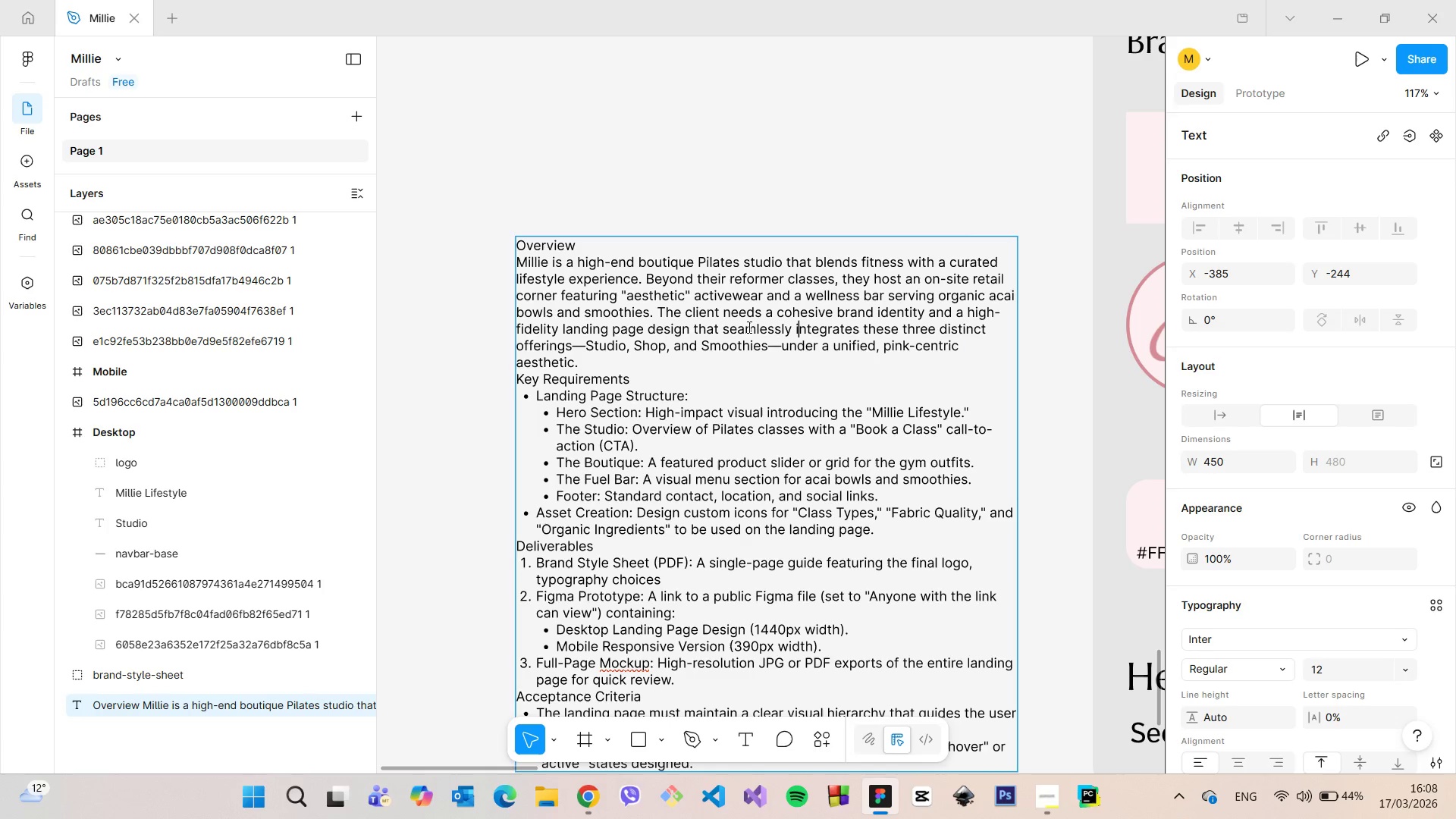 
wait(8.17)
 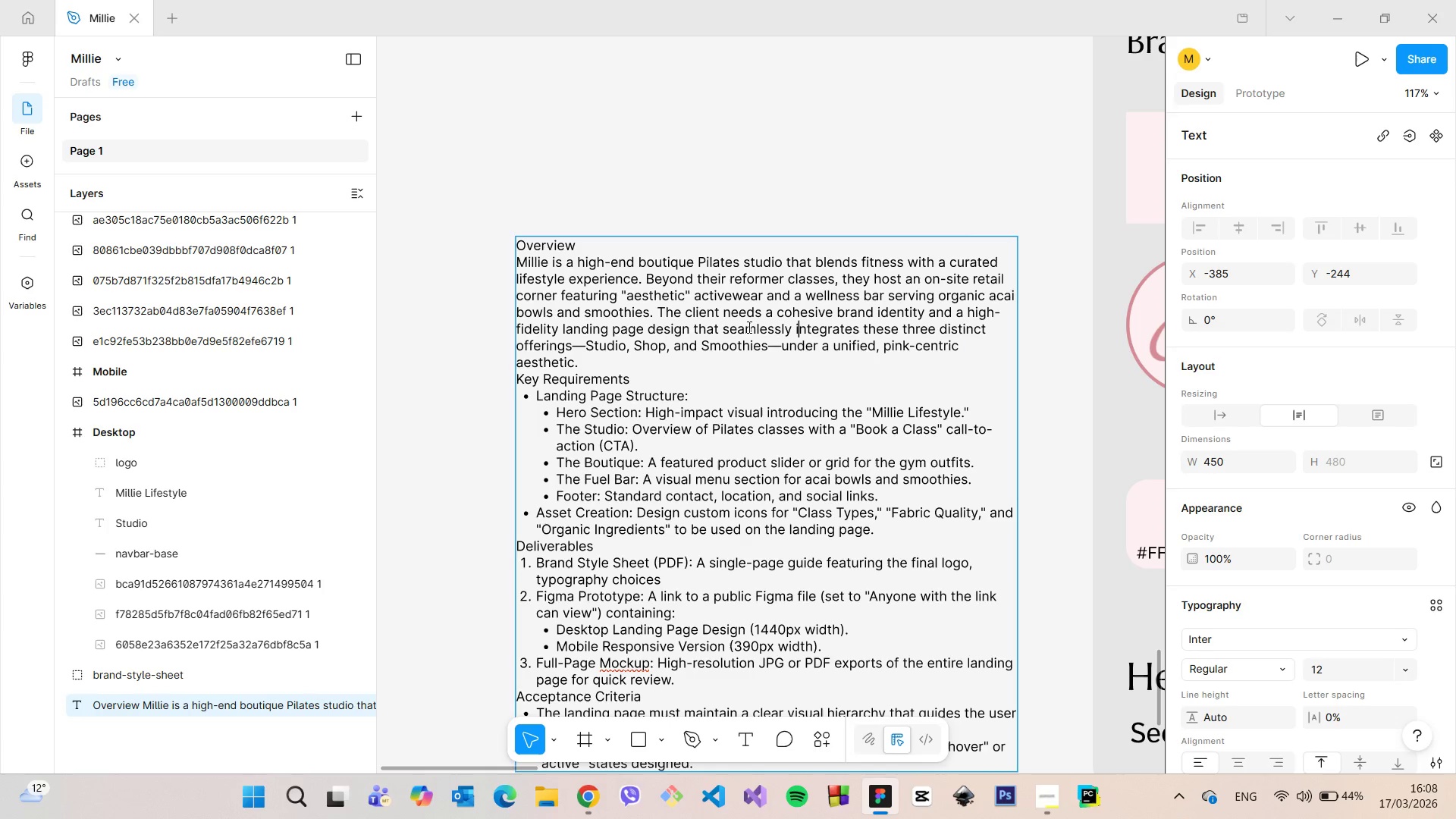 
scroll: coordinate [709, 435], scroll_direction: down, amount: 1.0
 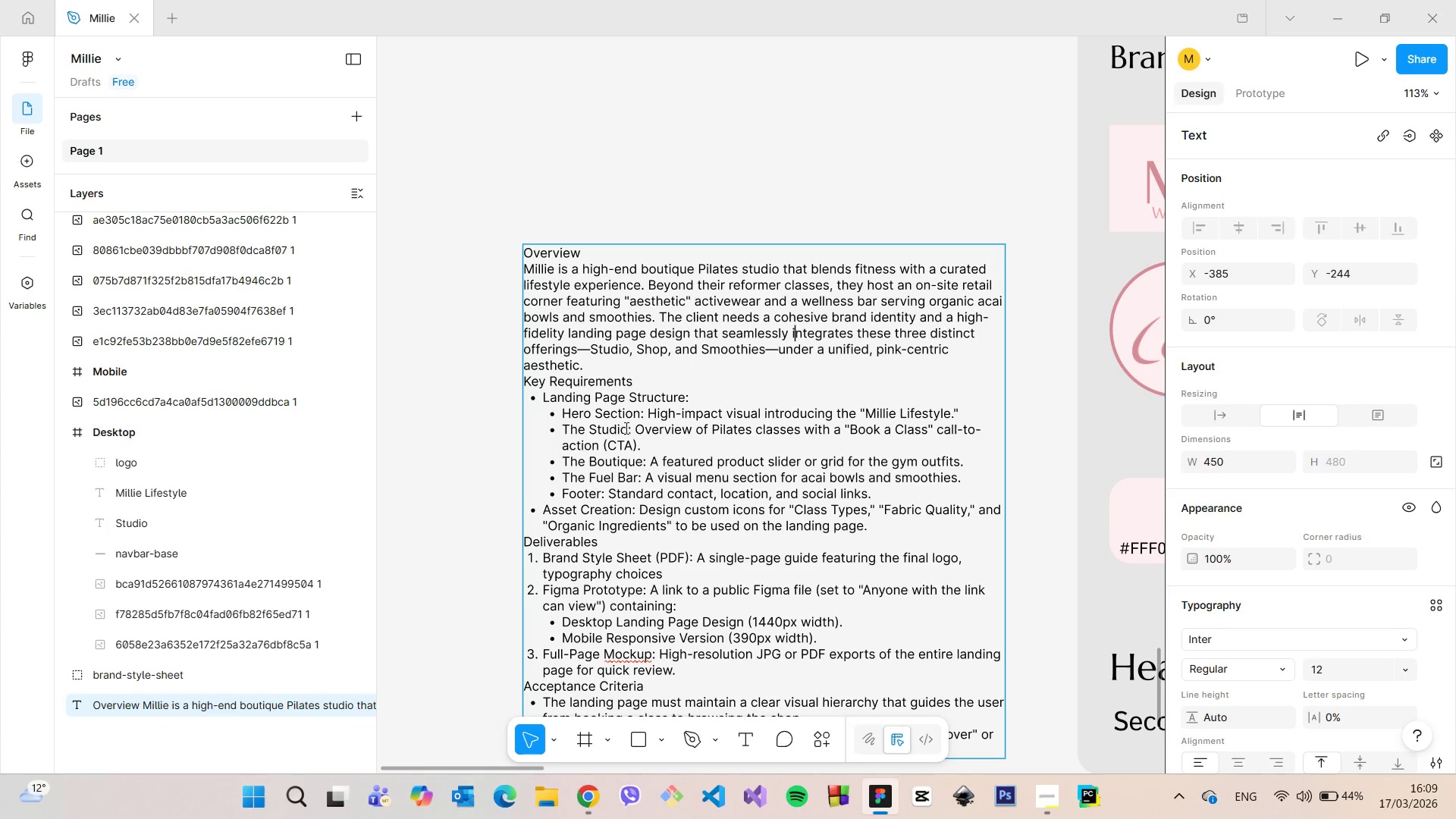 
left_click_drag(start_coordinate=[627, 428], to_coordinate=[557, 430])
 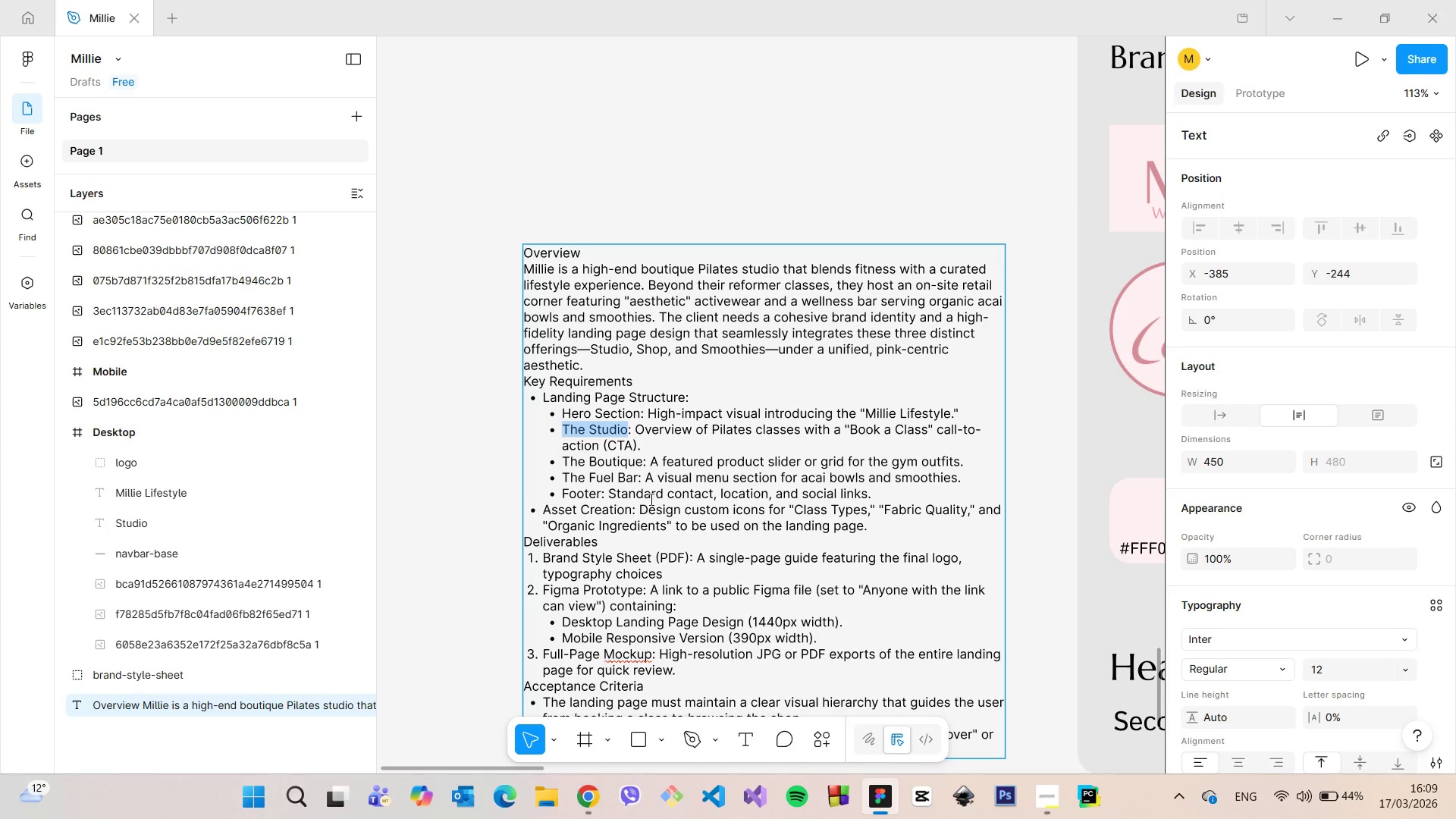 
left_click_drag(start_coordinate=[569, 511], to_coordinate=[904, 519])
 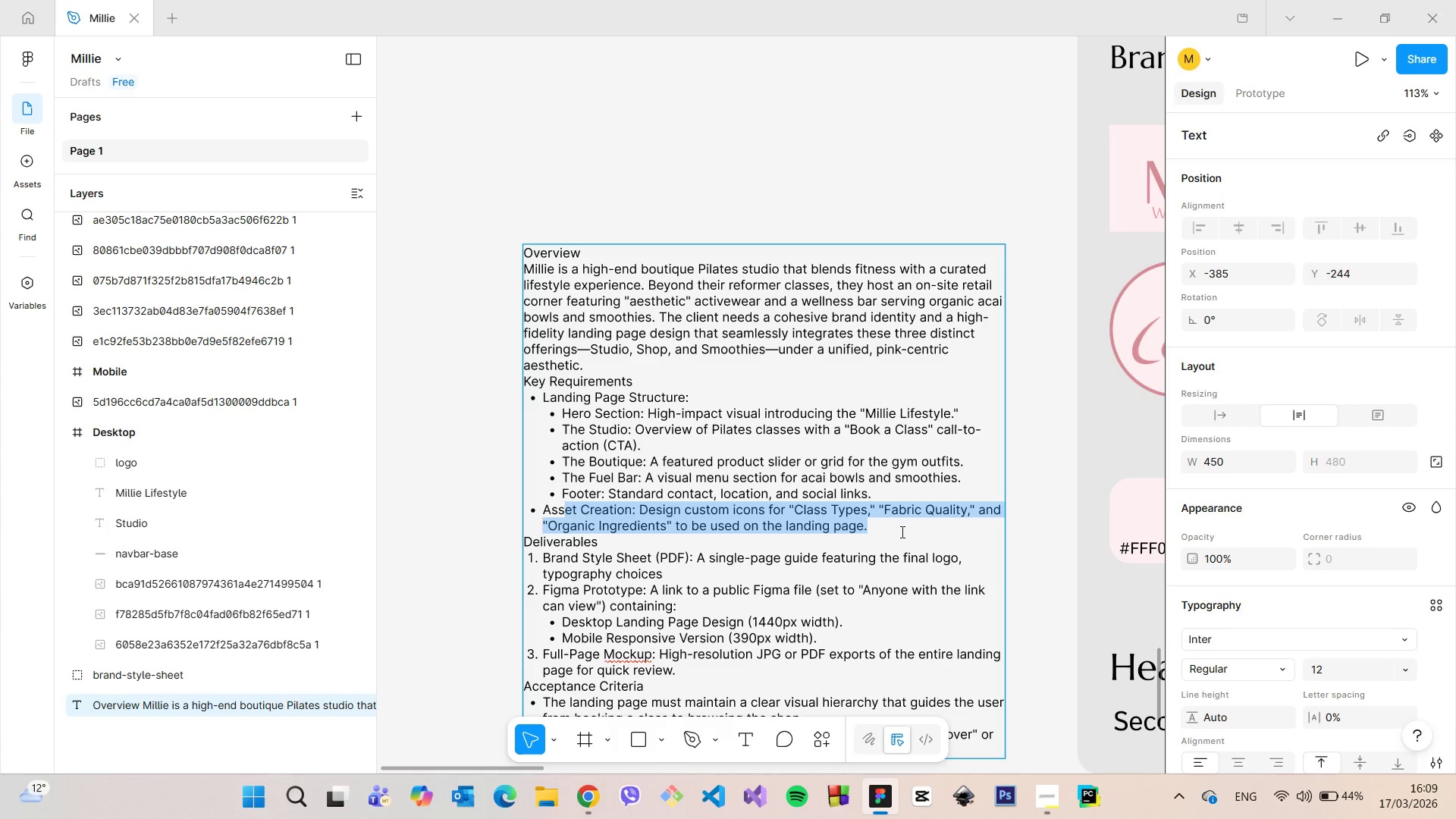 
wait(5.66)
 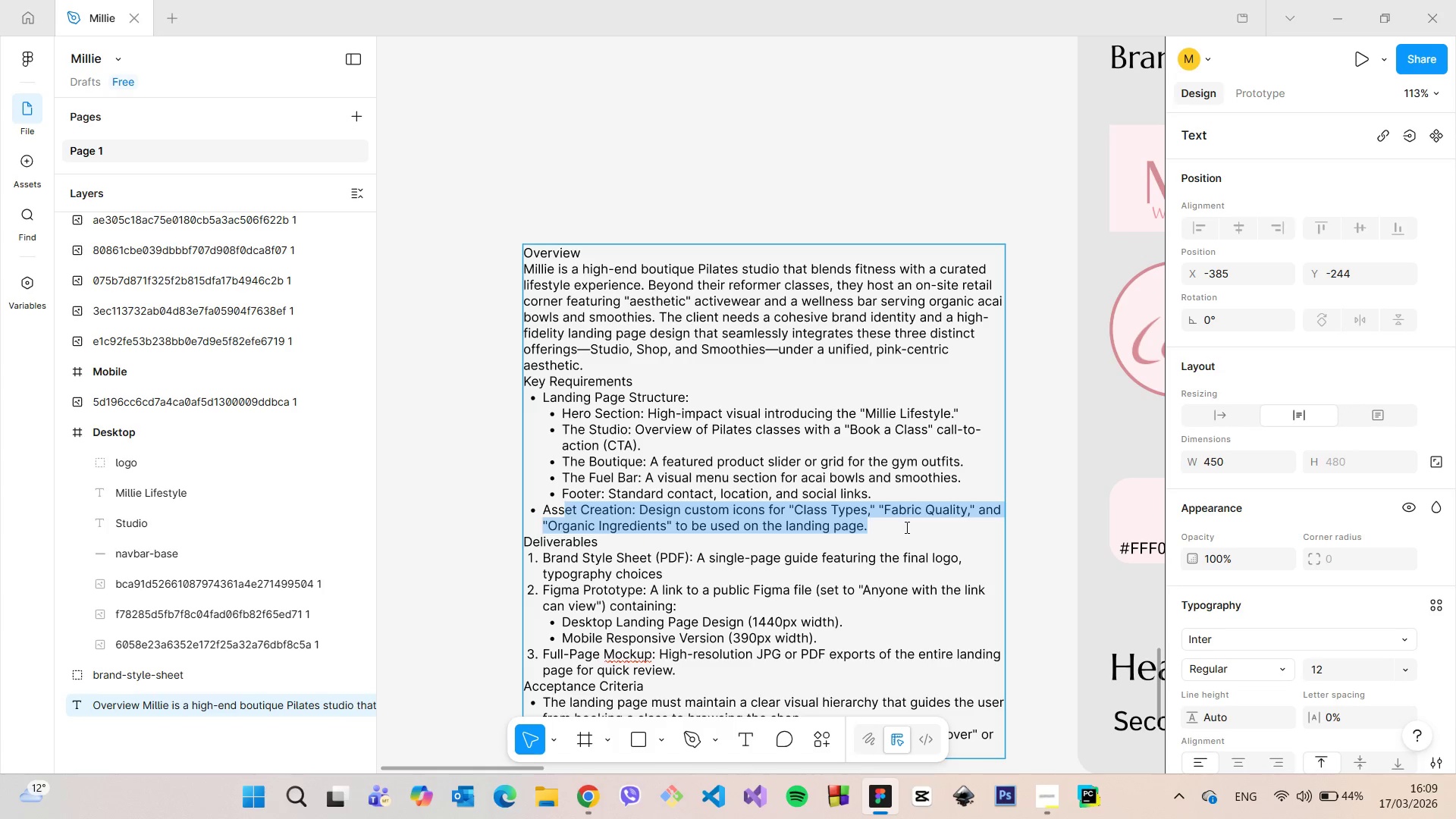 
scroll: coordinate [886, 686], scroll_direction: down, amount: 9.0
 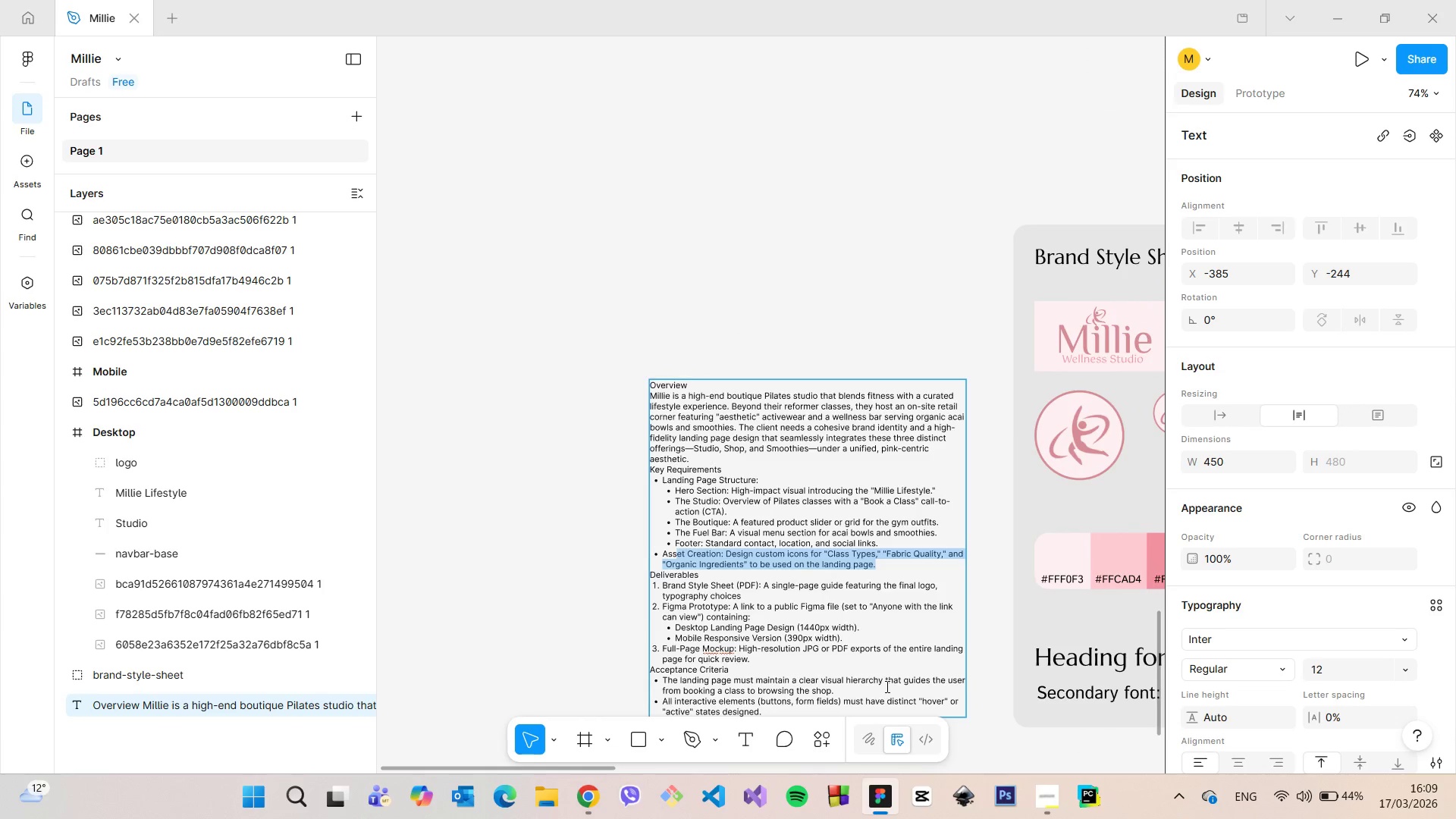 
scroll: coordinate [886, 686], scroll_direction: up, amount: 4.0
 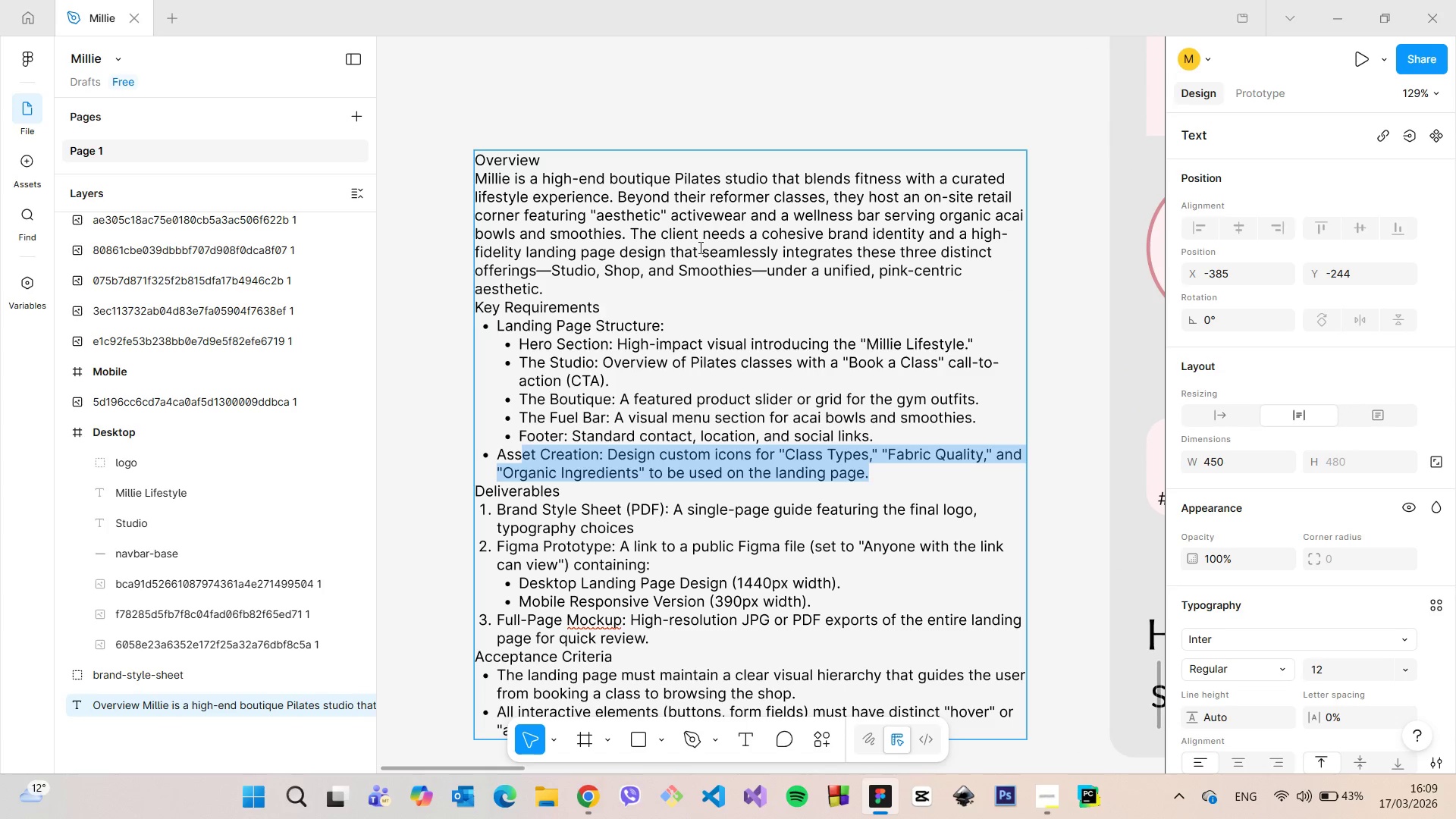 
left_click_drag(start_coordinate=[636, 253], to_coordinate=[777, 262])
 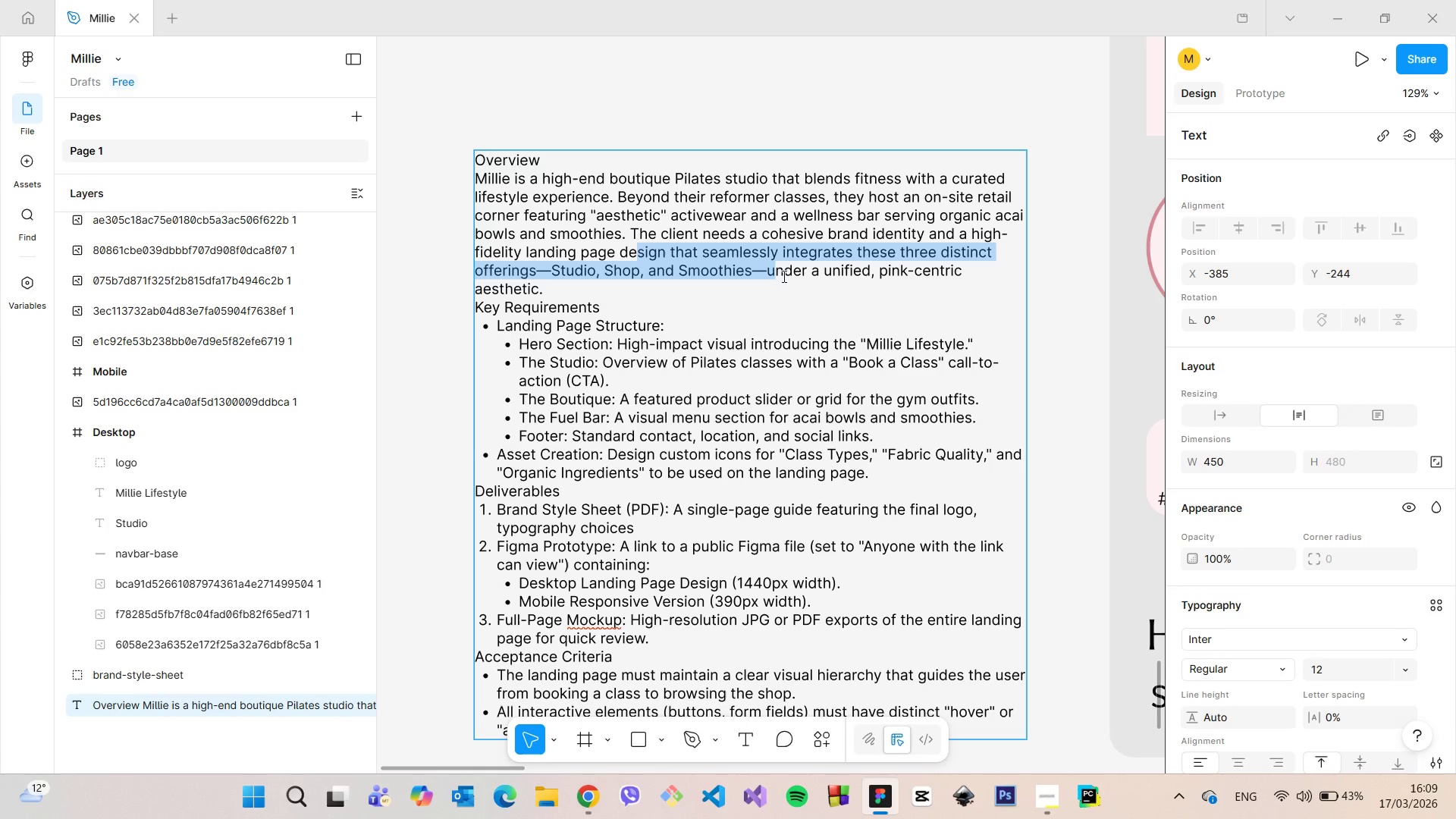 
left_click([783, 276])
 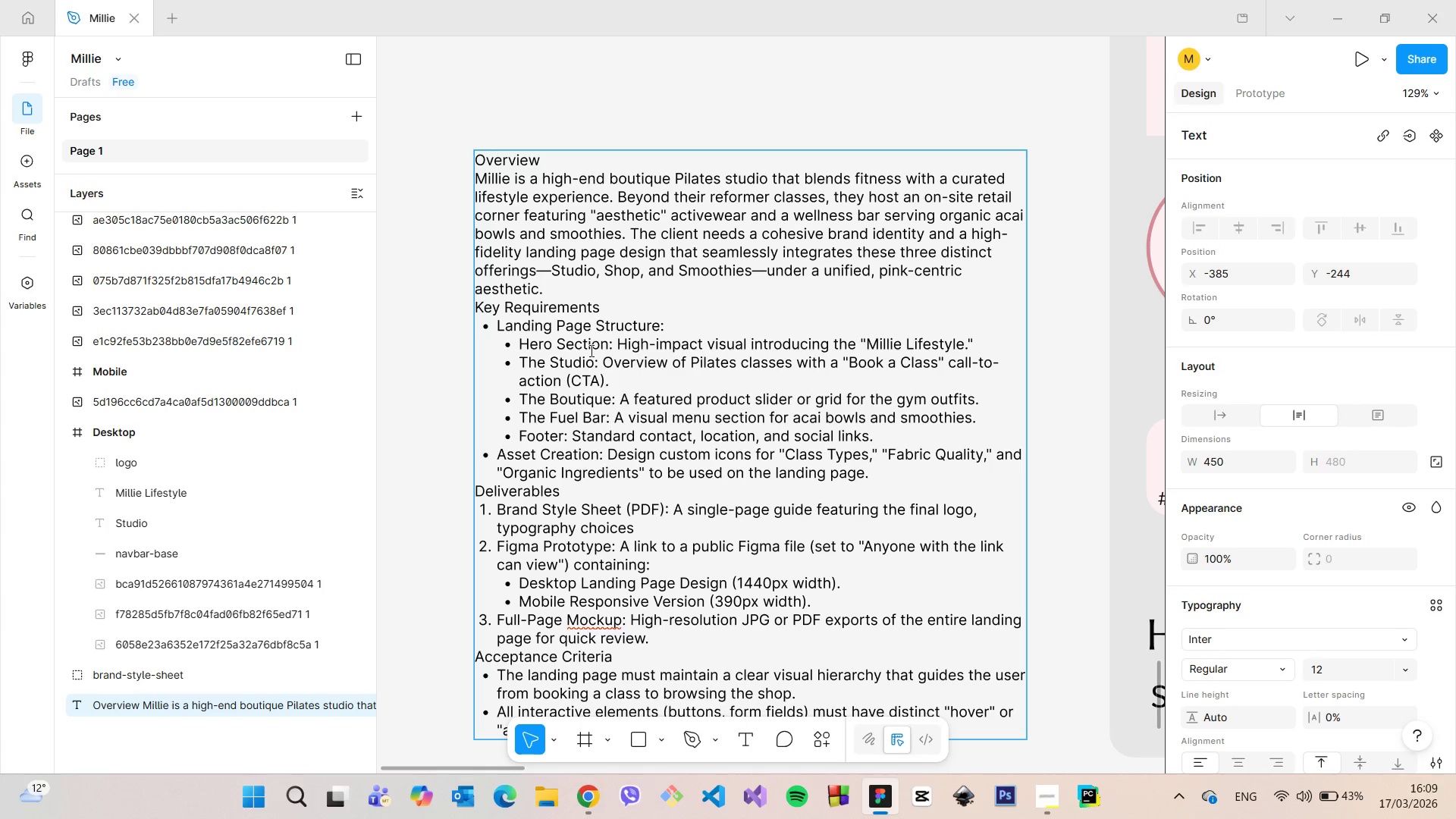 
left_click_drag(start_coordinate=[594, 364], to_coordinate=[519, 360])
 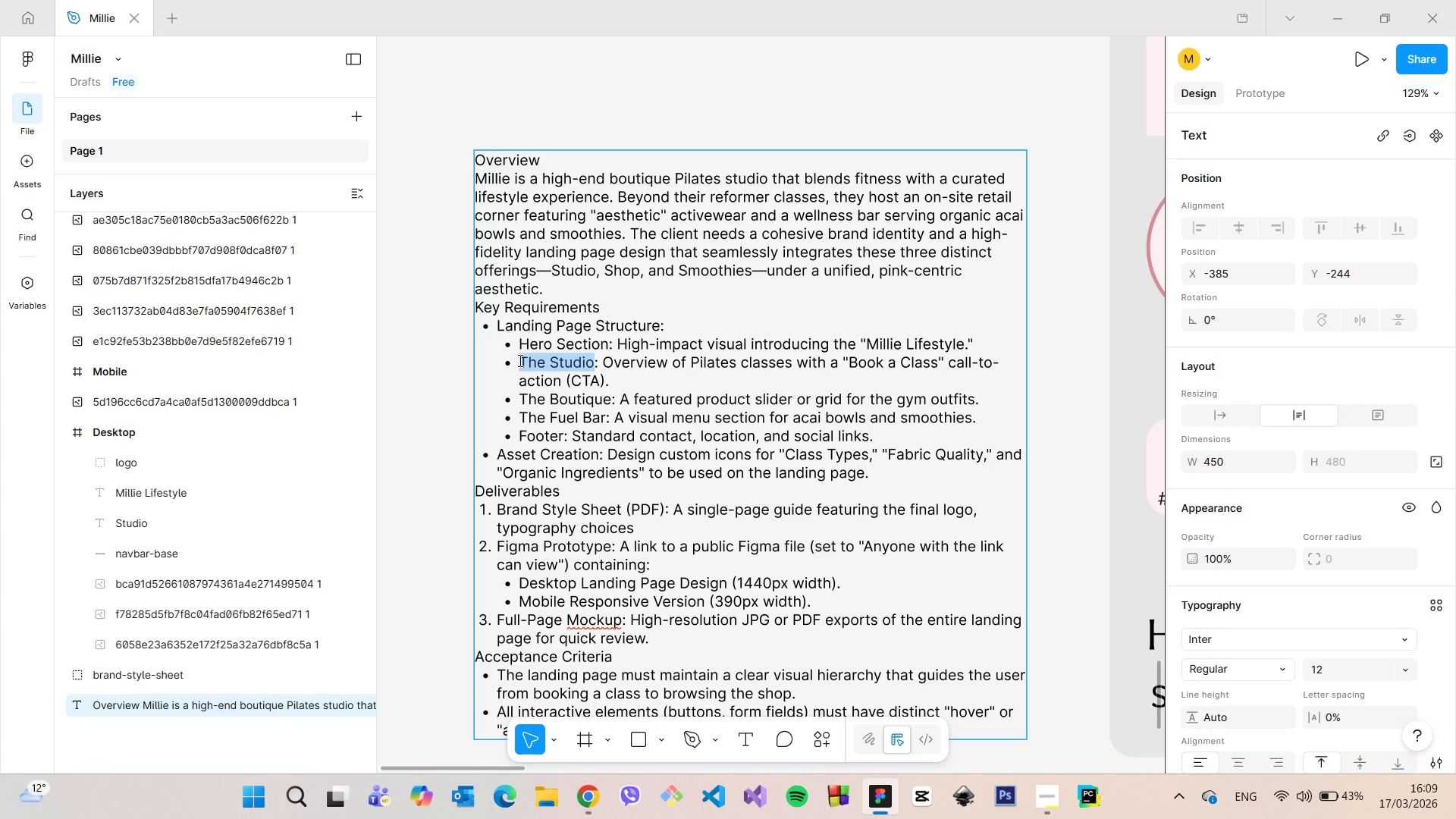 
hold_key(key=ControlLeft, duration=0.69)
 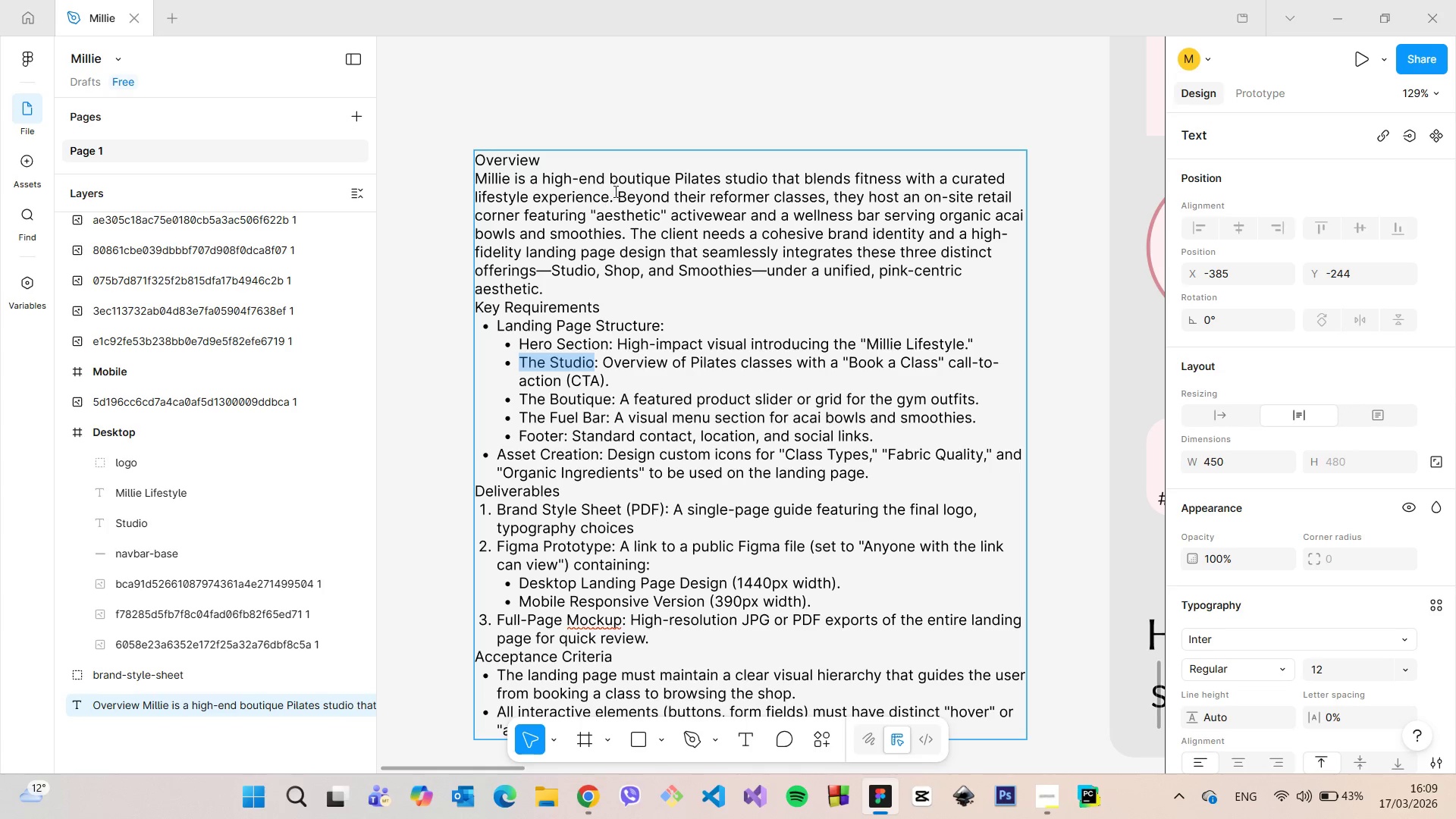 
hold_key(key=C, duration=0.38)
 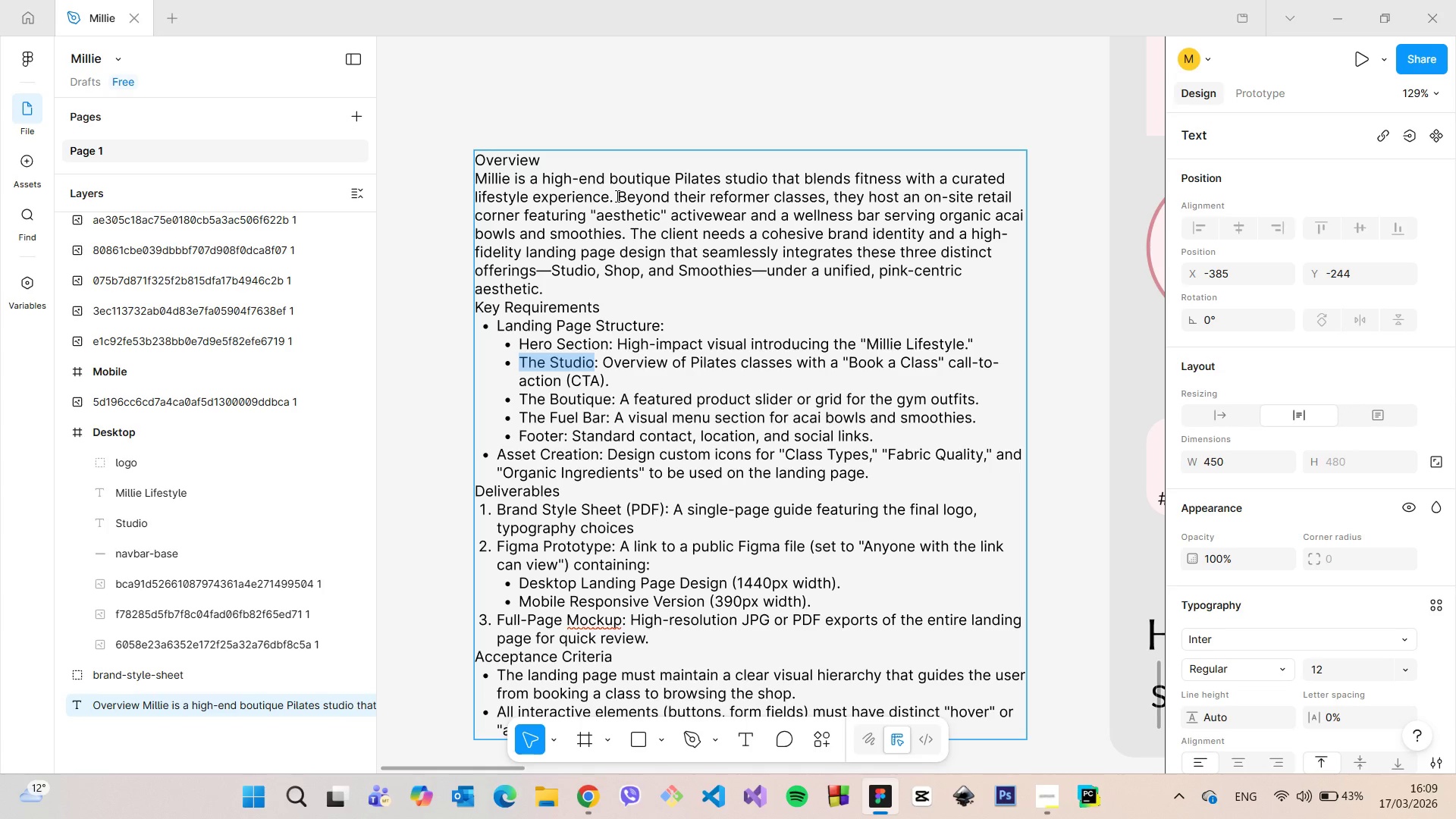 
left_click([592, 360])
 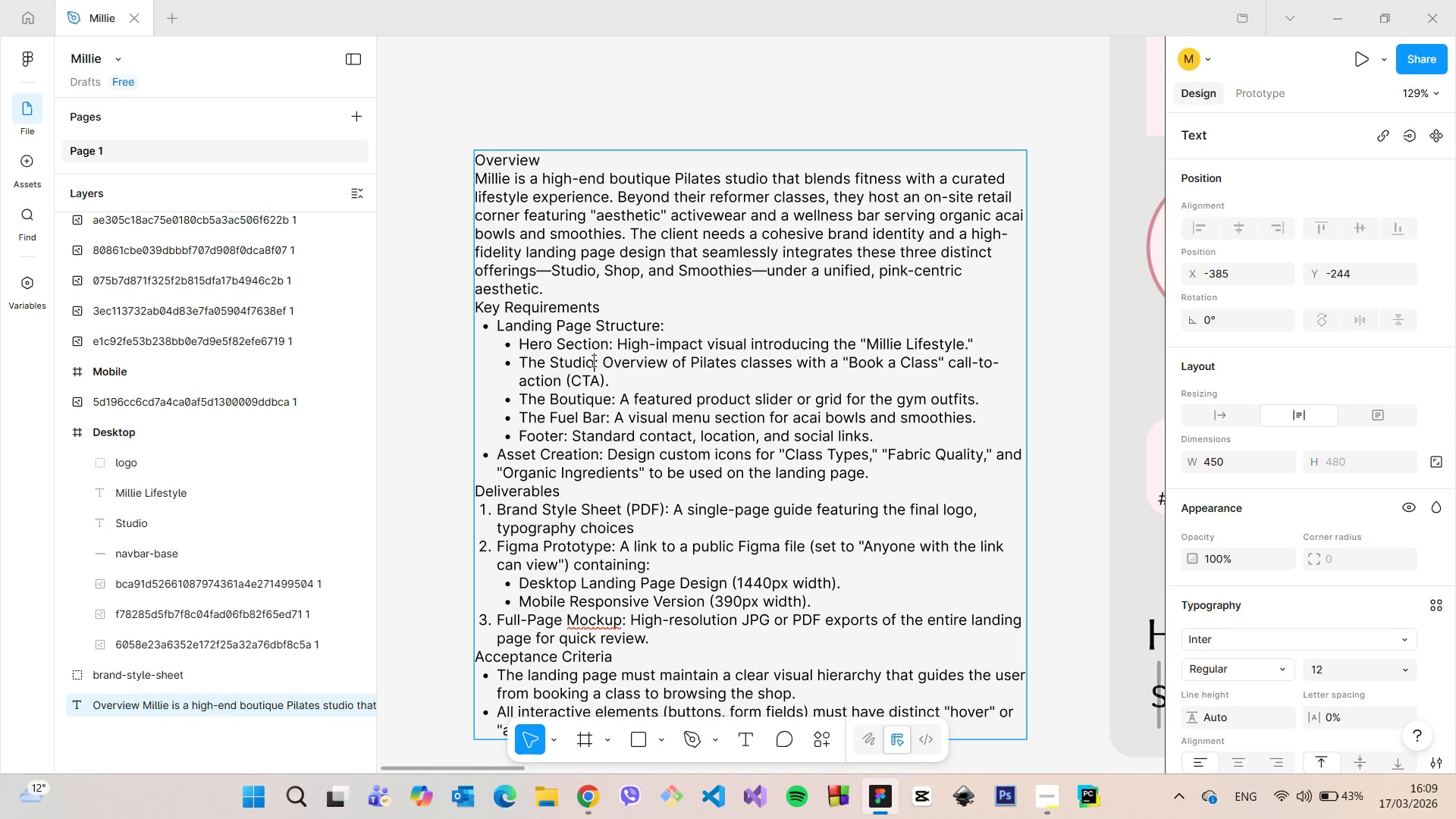 
left_click_drag(start_coordinate=[592, 360], to_coordinate=[557, 359])
 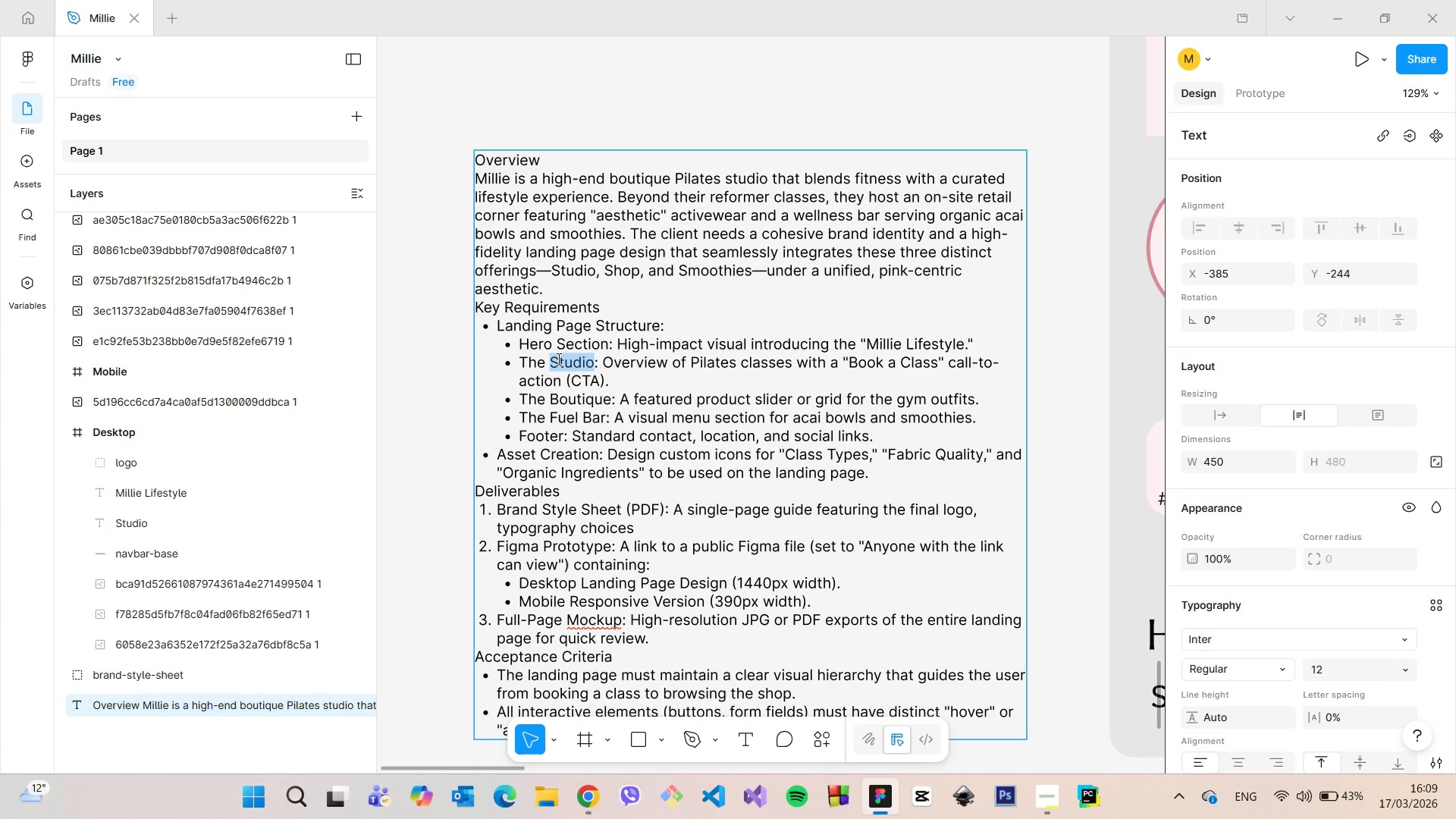 
key(Control+C)
 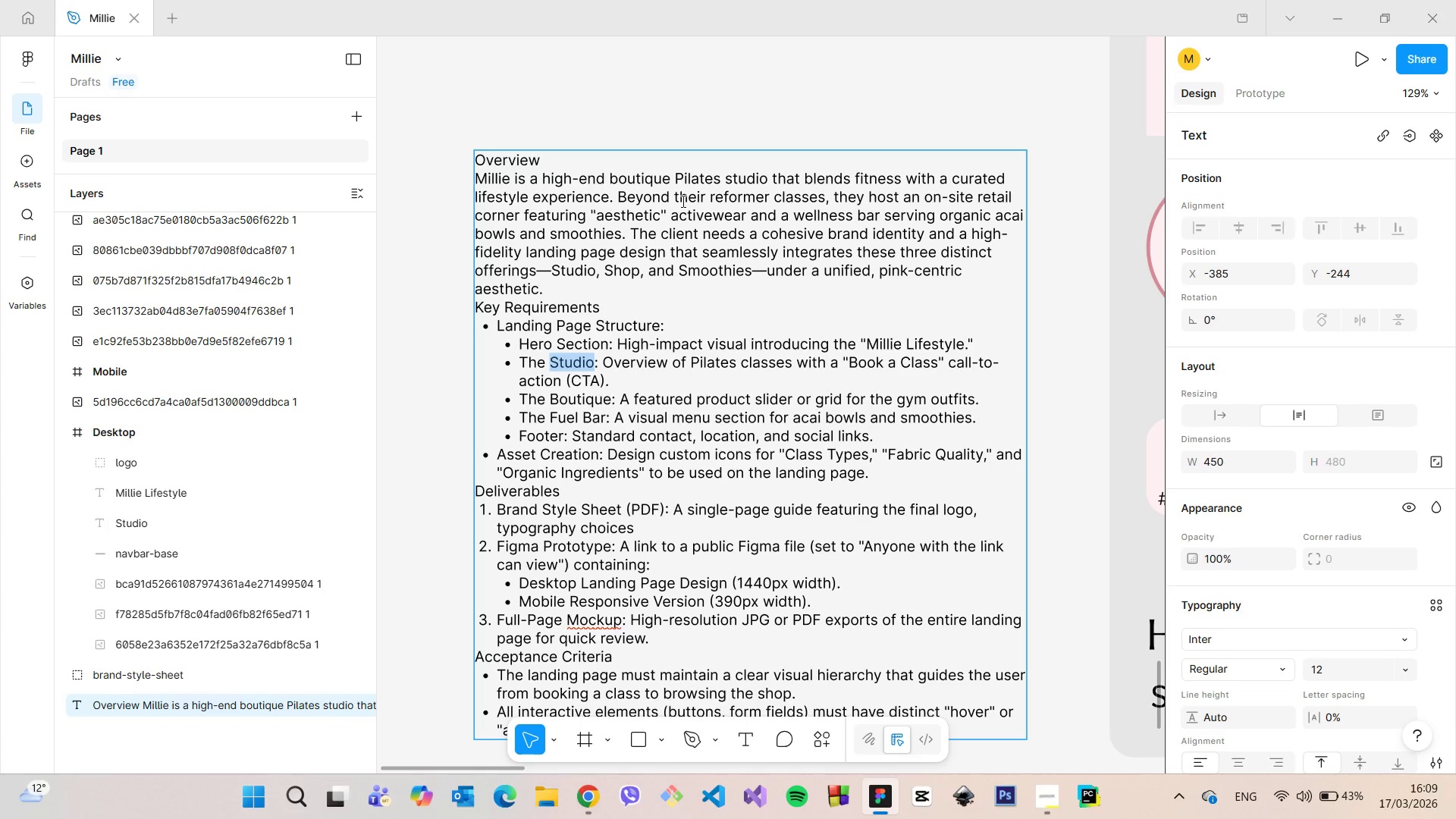 
left_click([682, 201])
 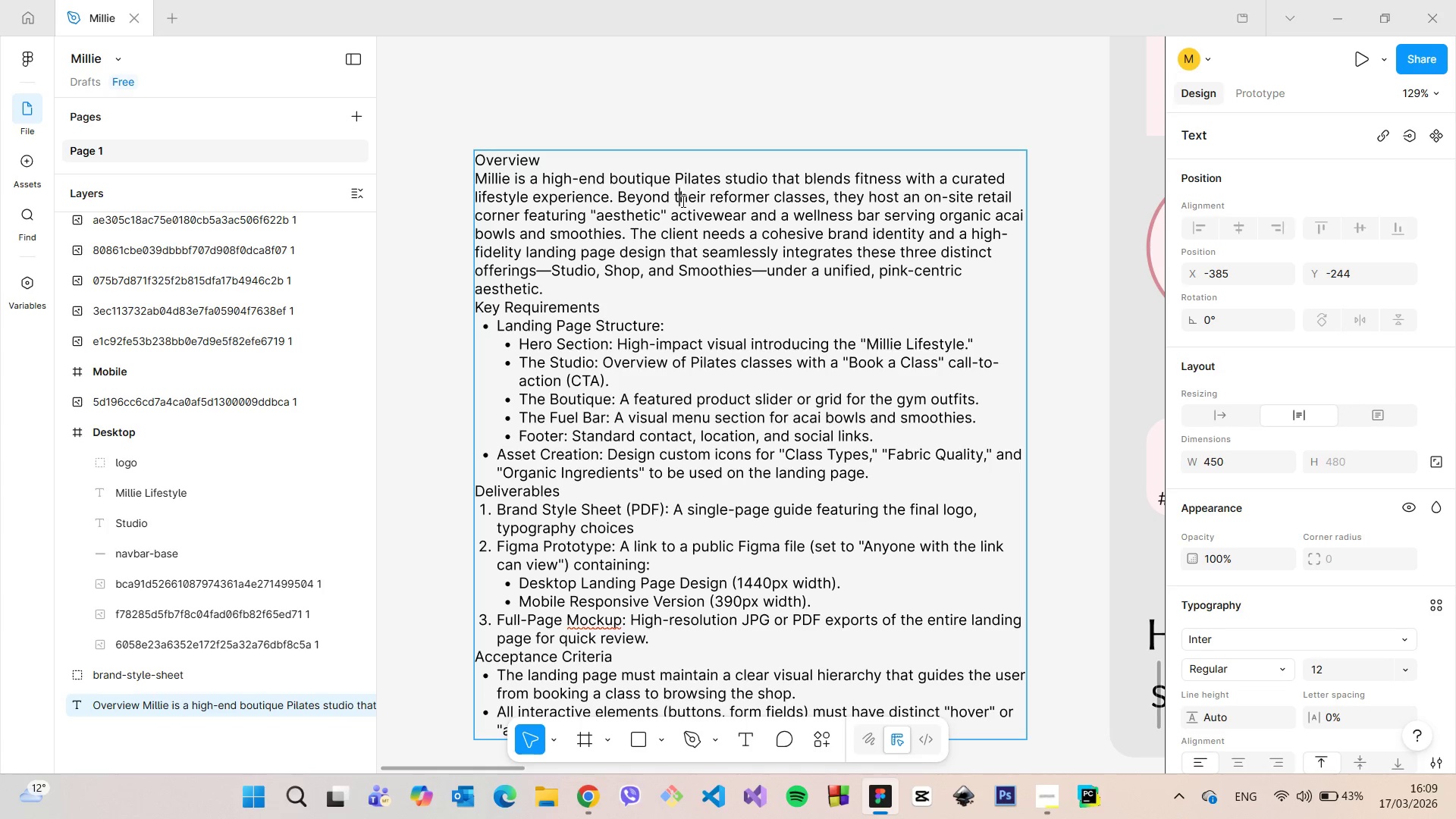 
scroll: coordinate [682, 202], scroll_direction: down, amount: 21.0
 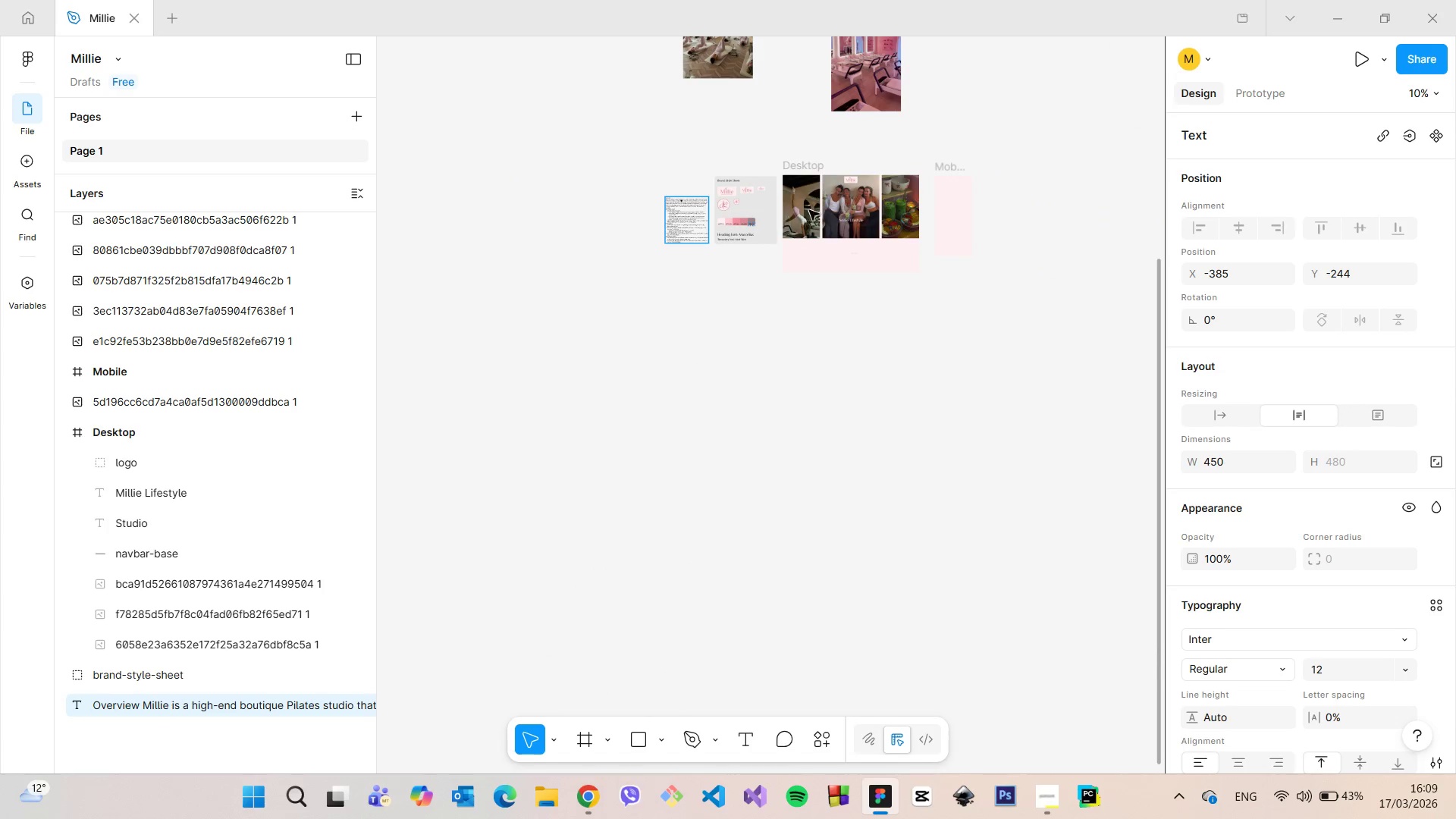 
scroll: coordinate [611, 238], scroll_direction: up, amount: 16.0
 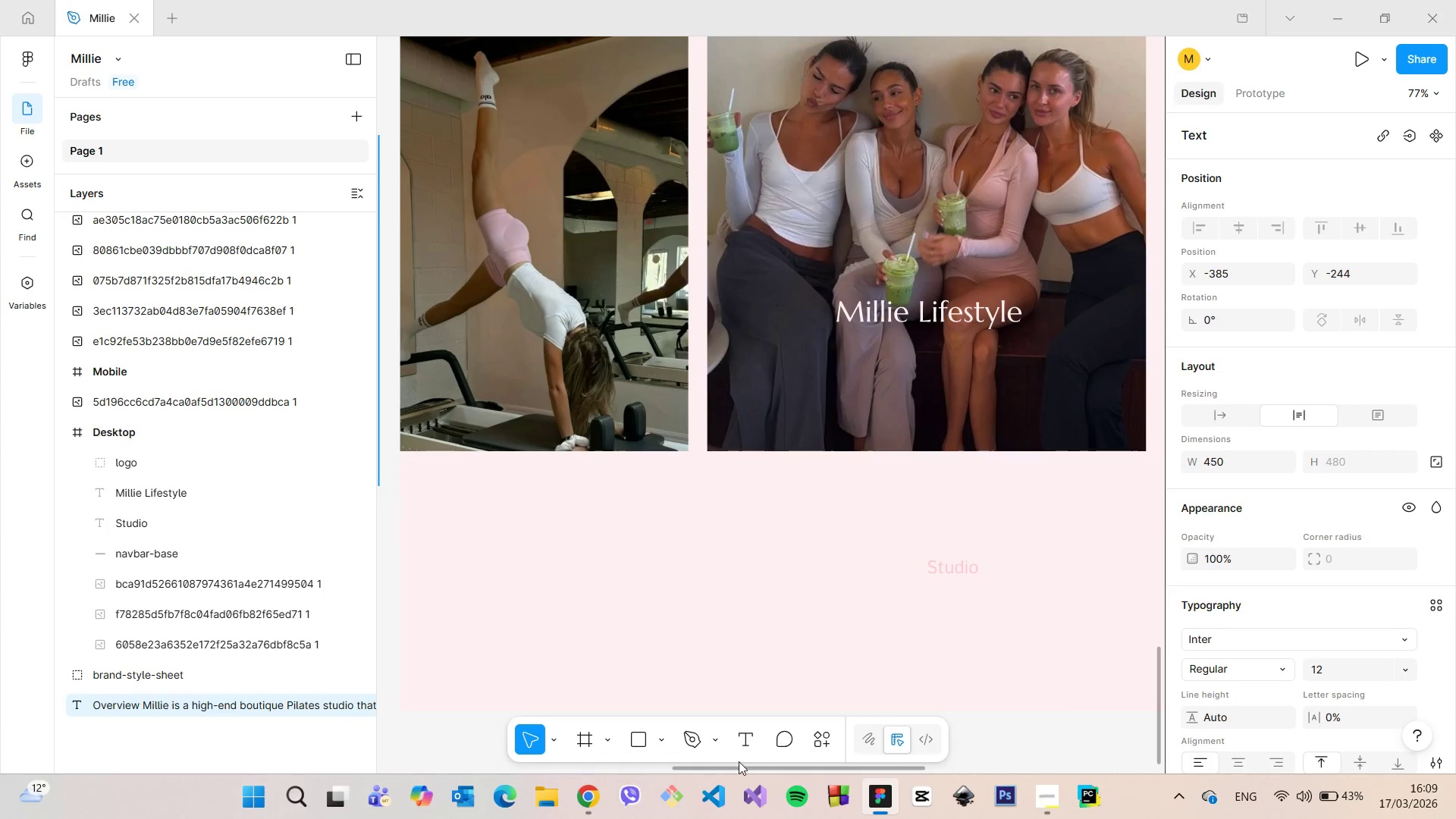 
left_click([739, 741])
 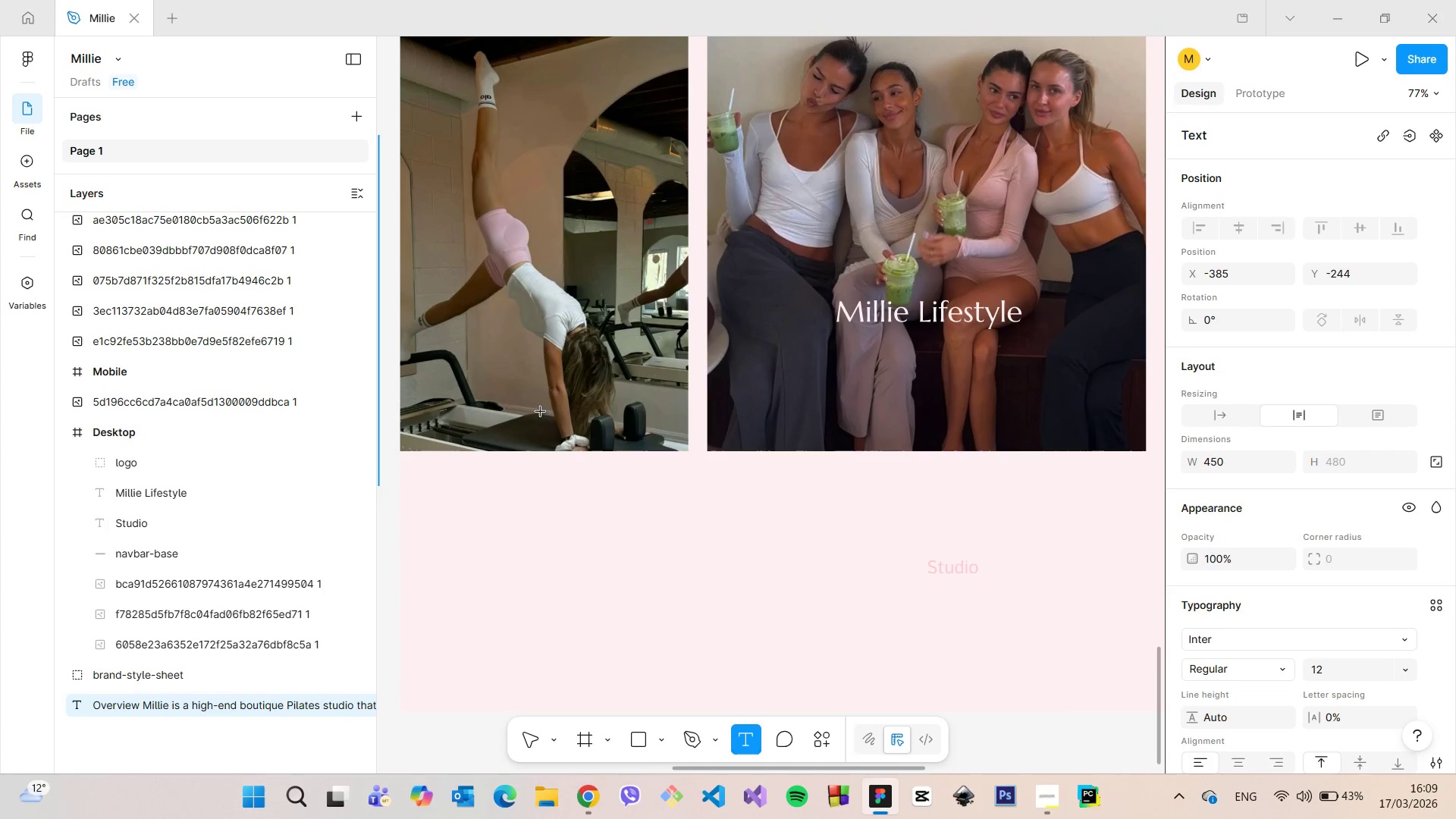 
left_click([535, 413])
 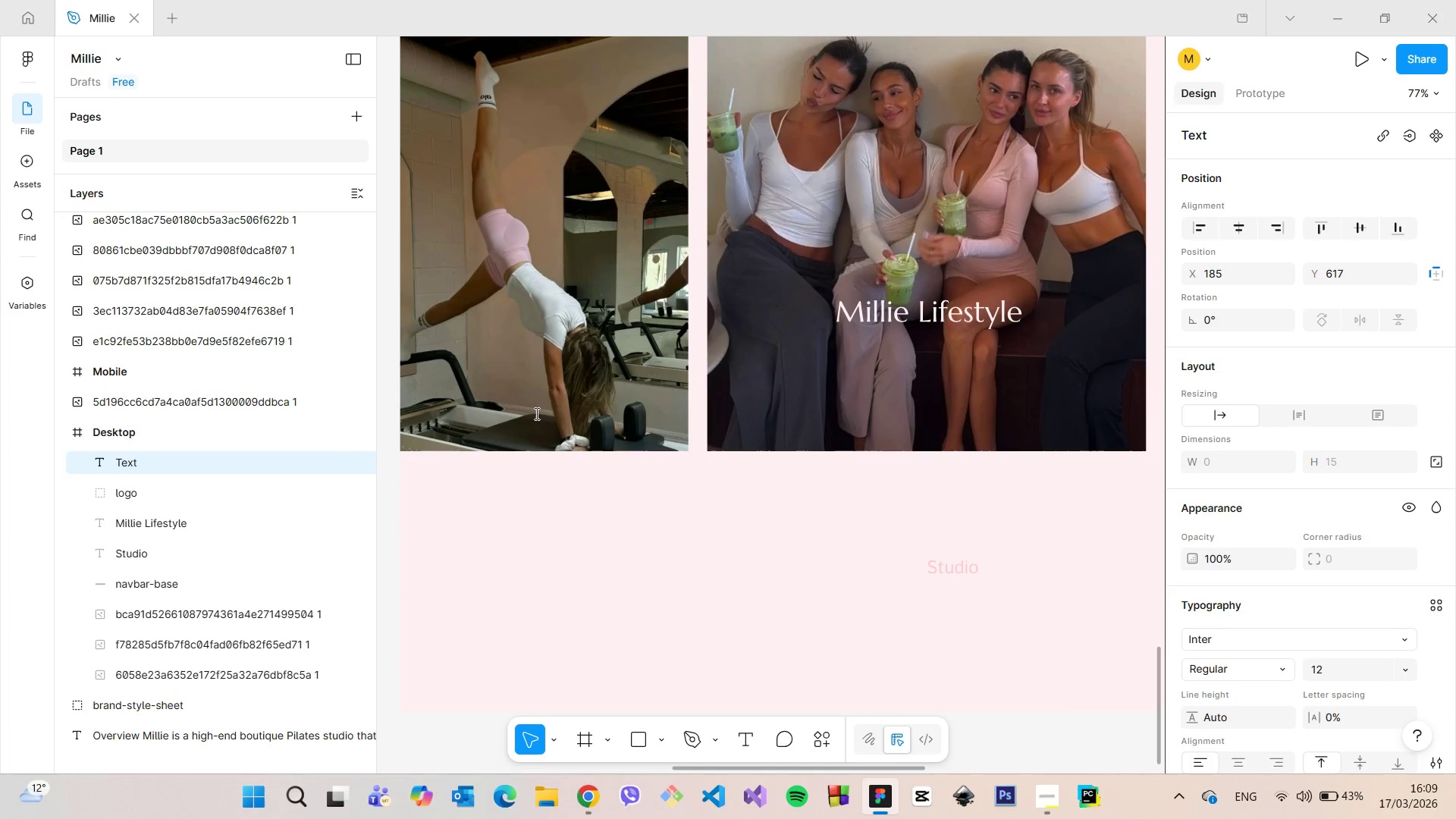 
hold_key(key=ControlLeft, duration=0.72)
 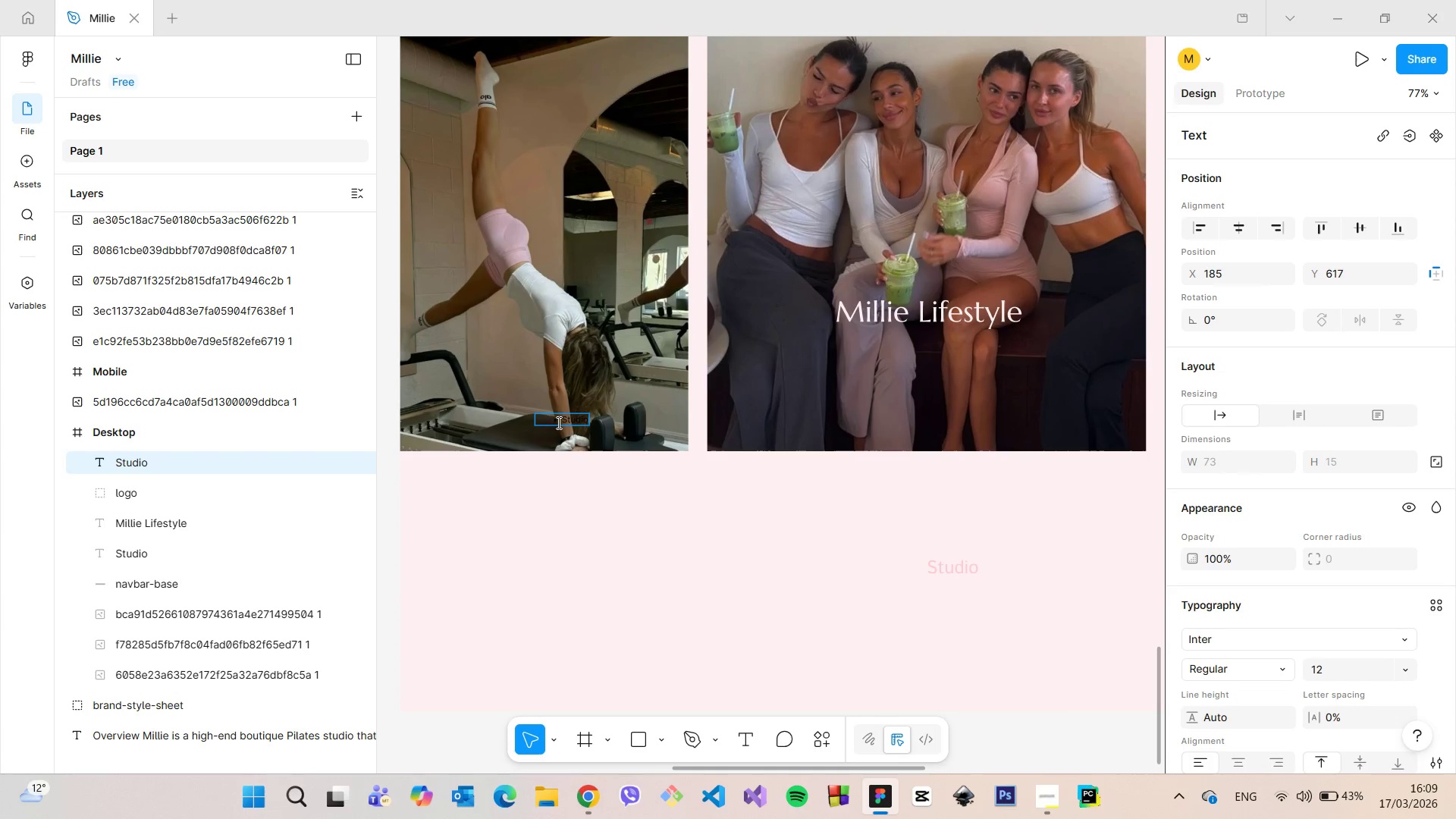 
hold_key(key=V, duration=0.34)
 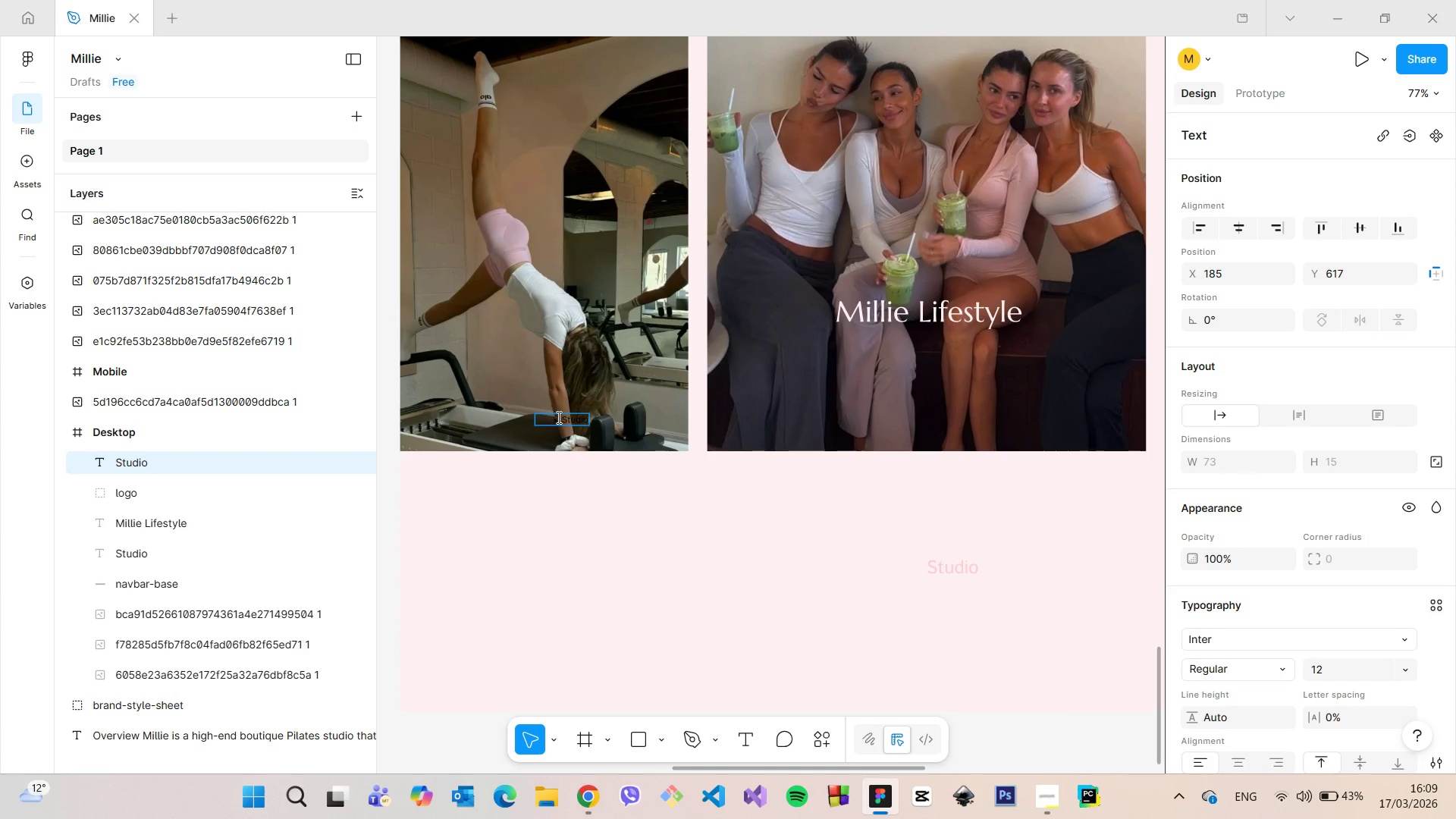 
double_click([559, 418])
 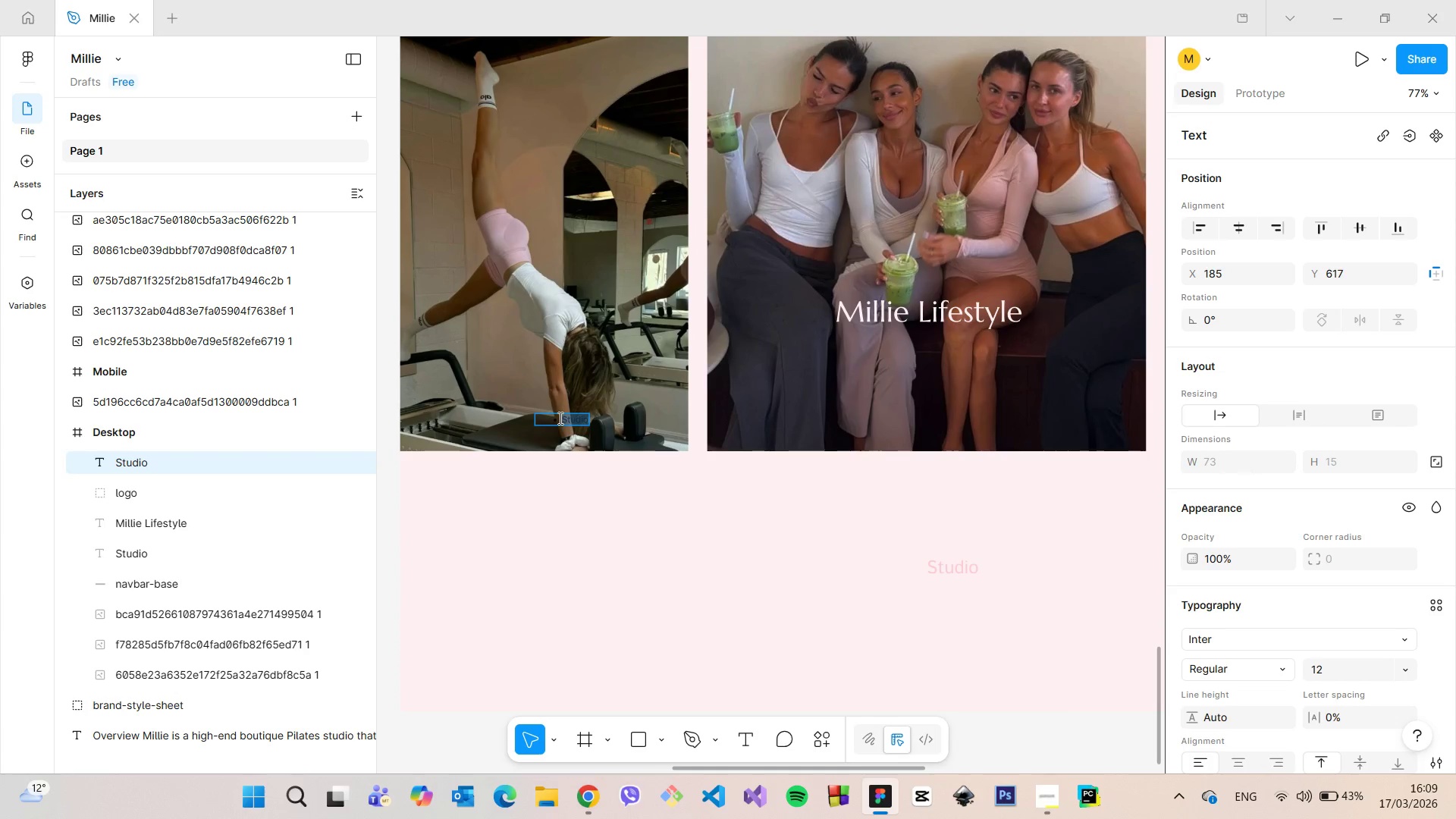 
triple_click([559, 418])
 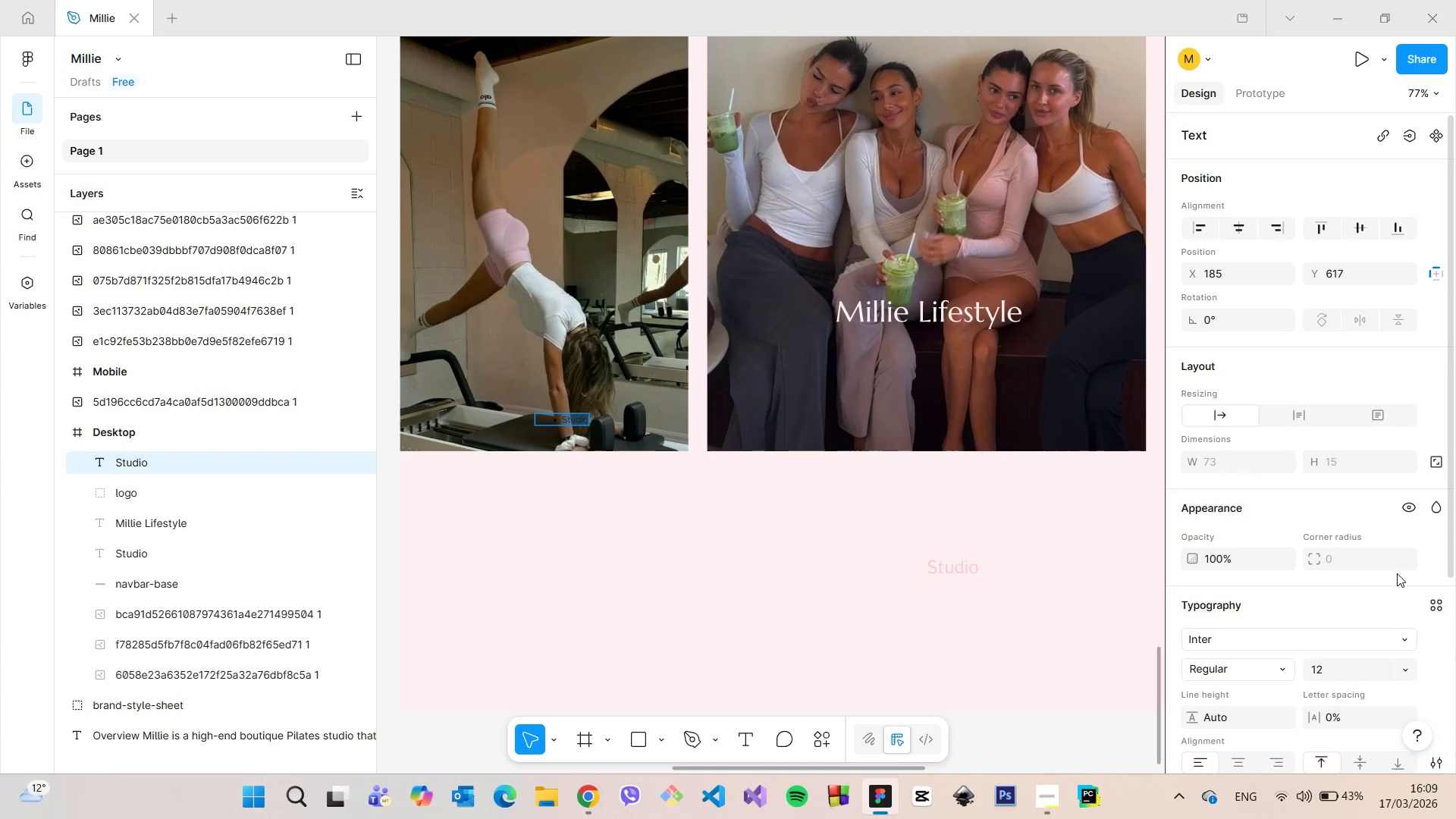 
scroll: coordinate [1385, 571], scroll_direction: down, amount: 3.0
 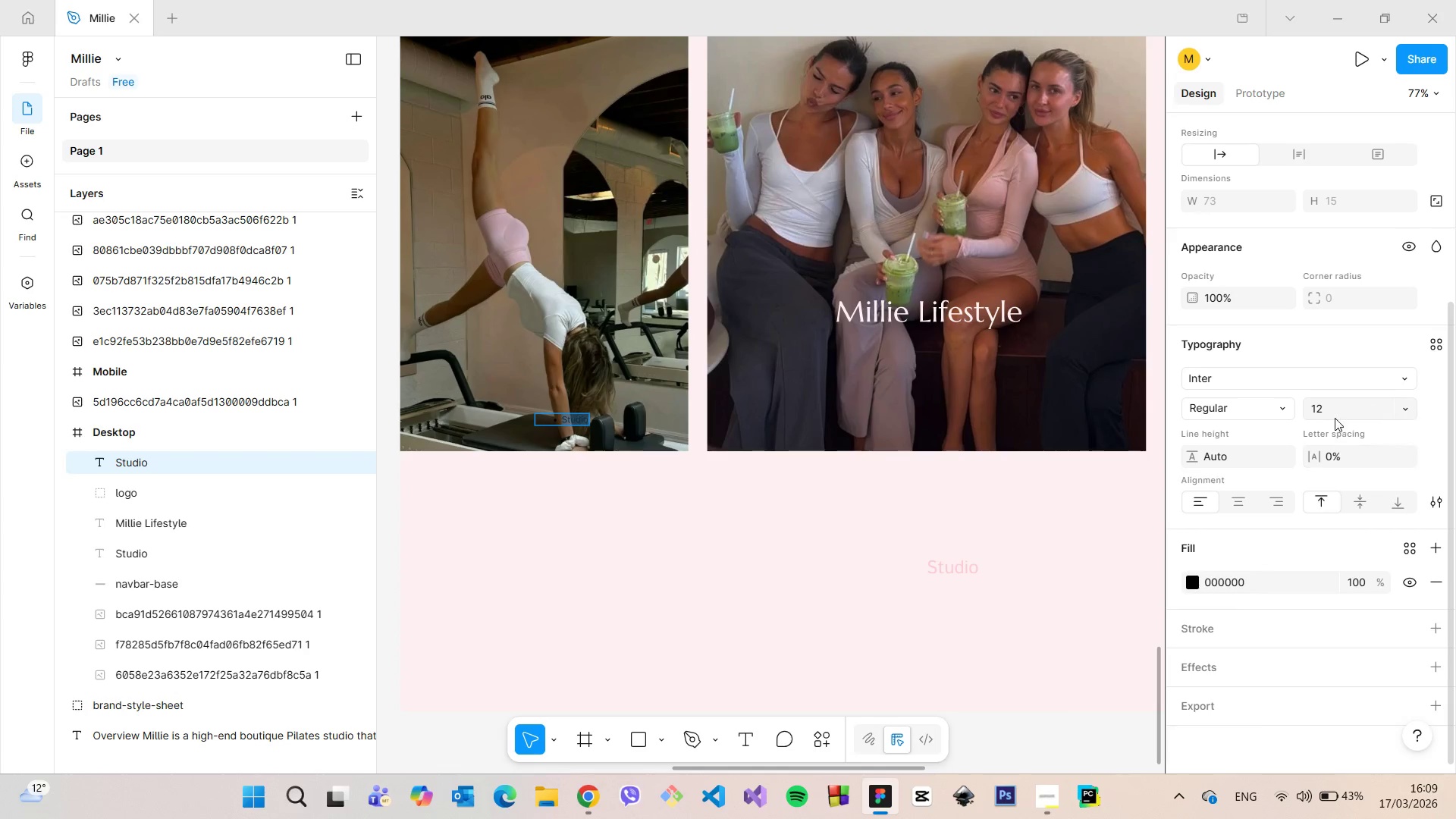 
left_click([1329, 409])
 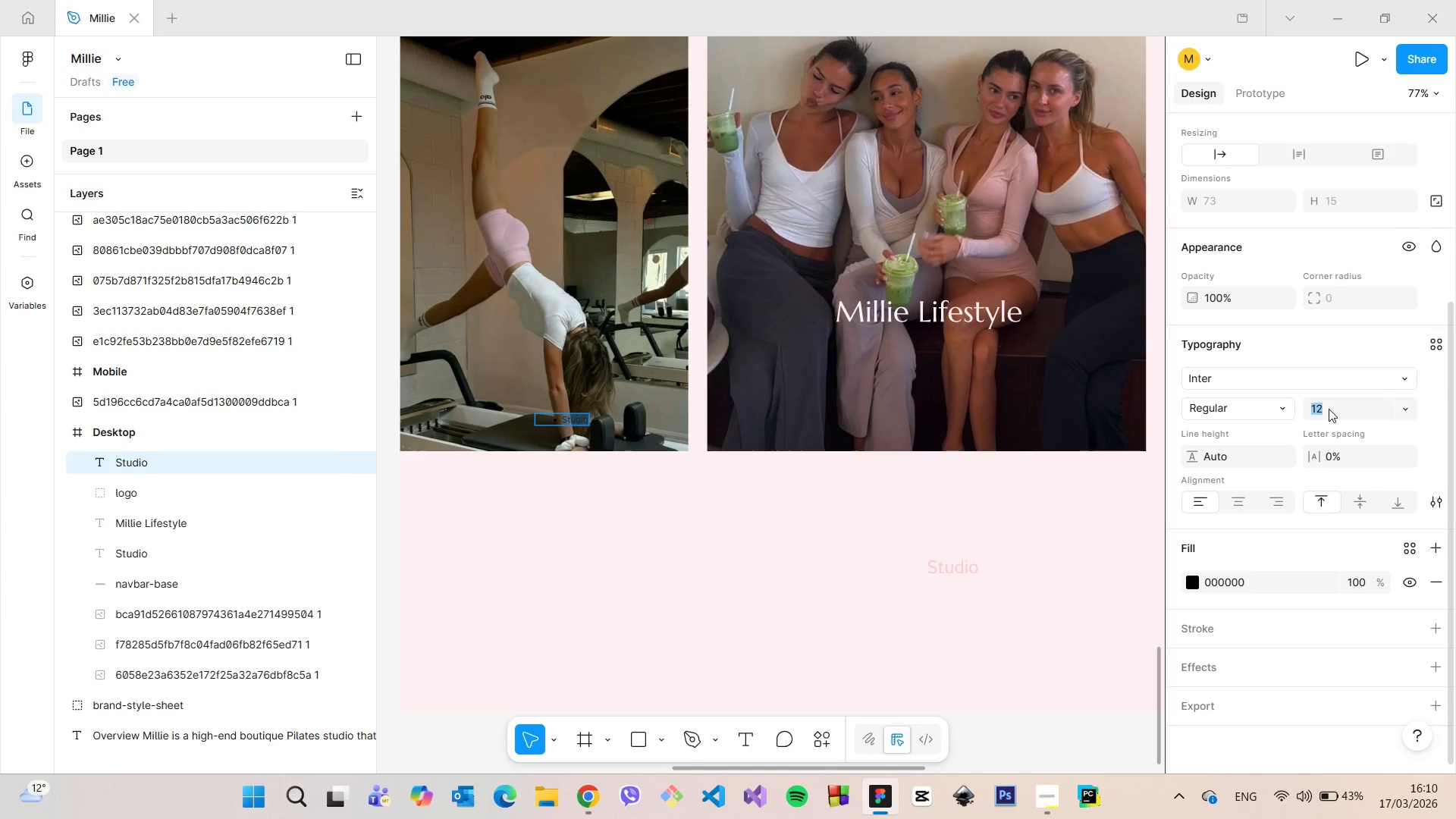 
type(30)
 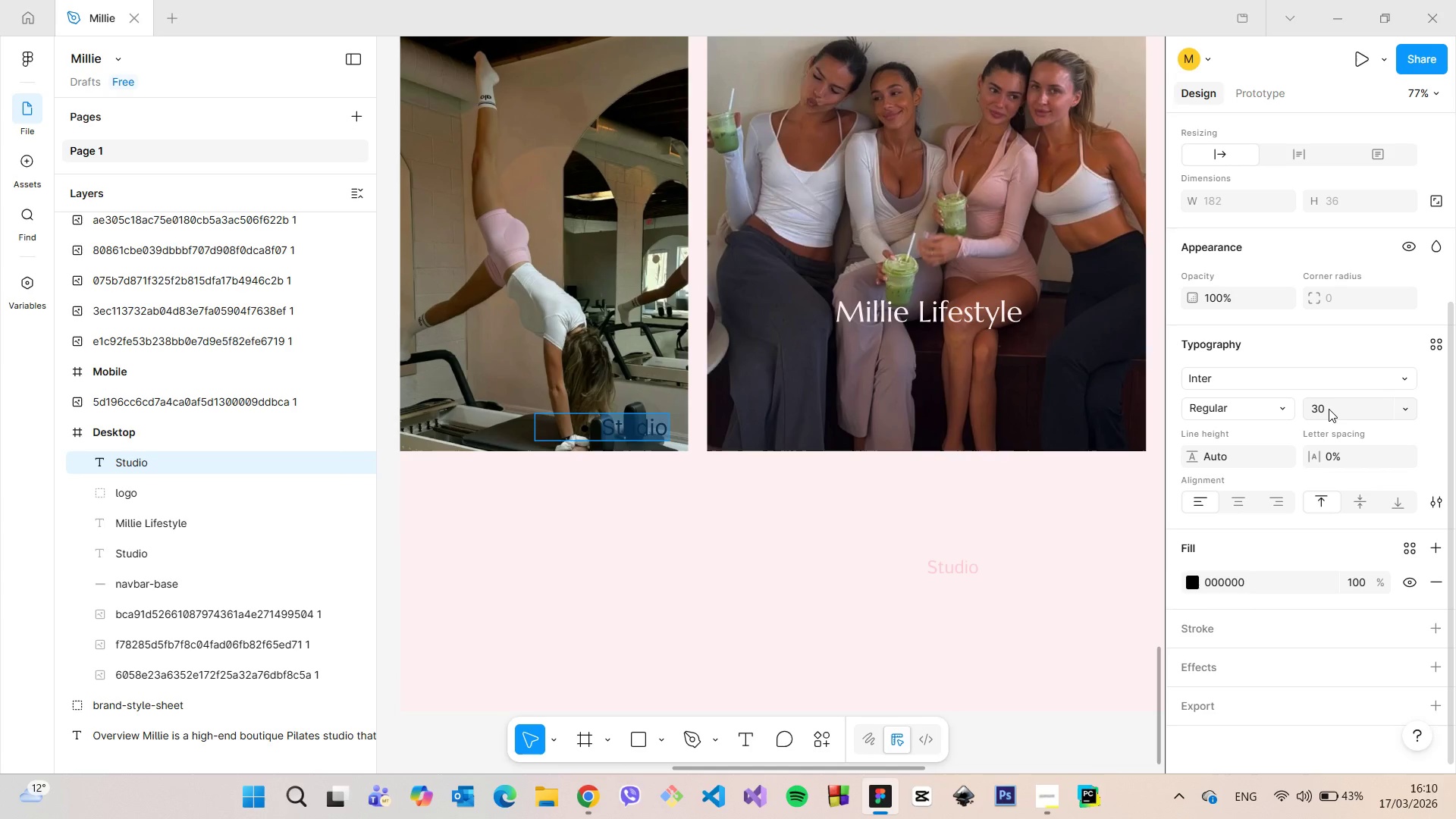 
key(Enter)
 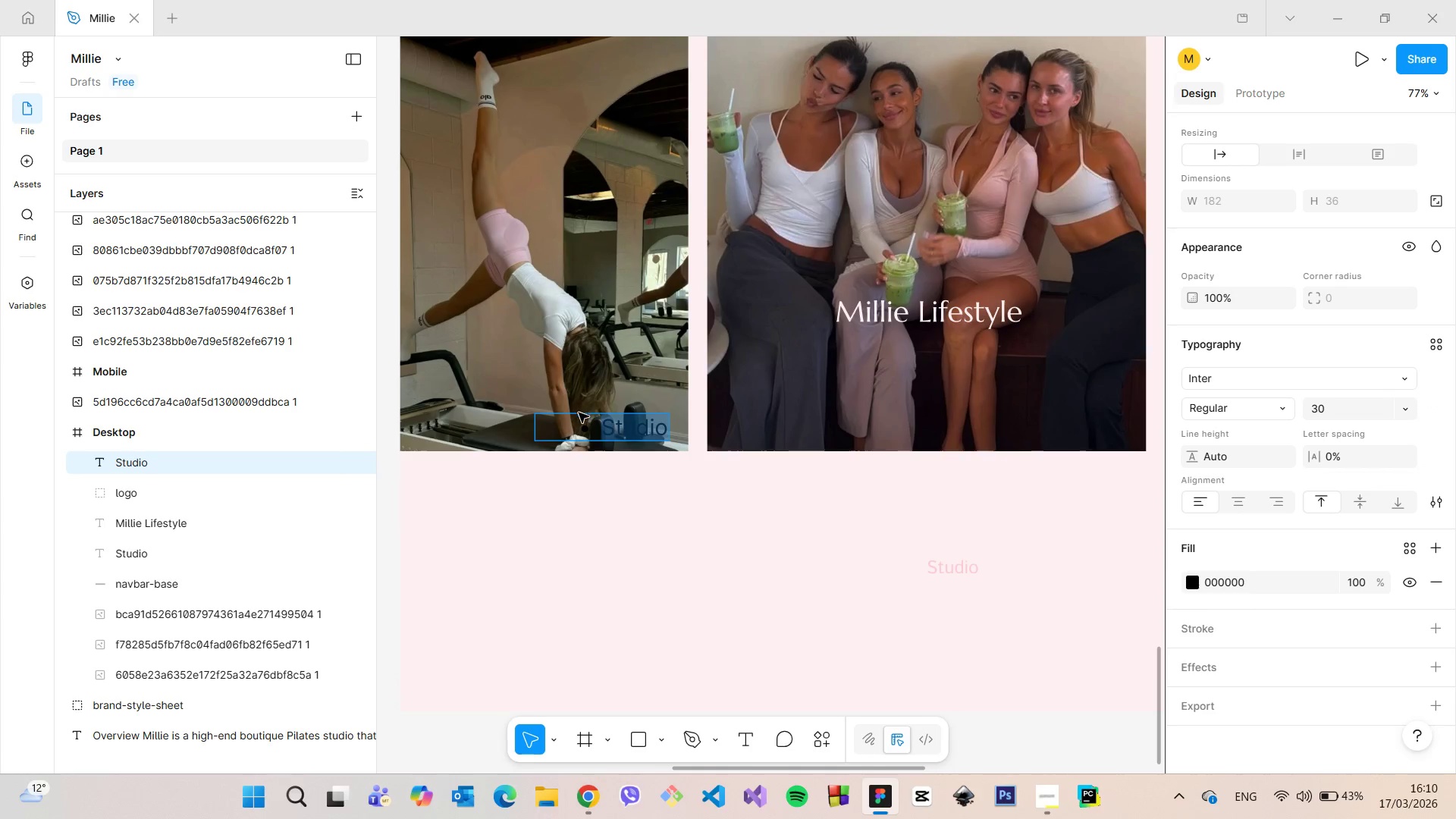 
left_click([587, 427])
 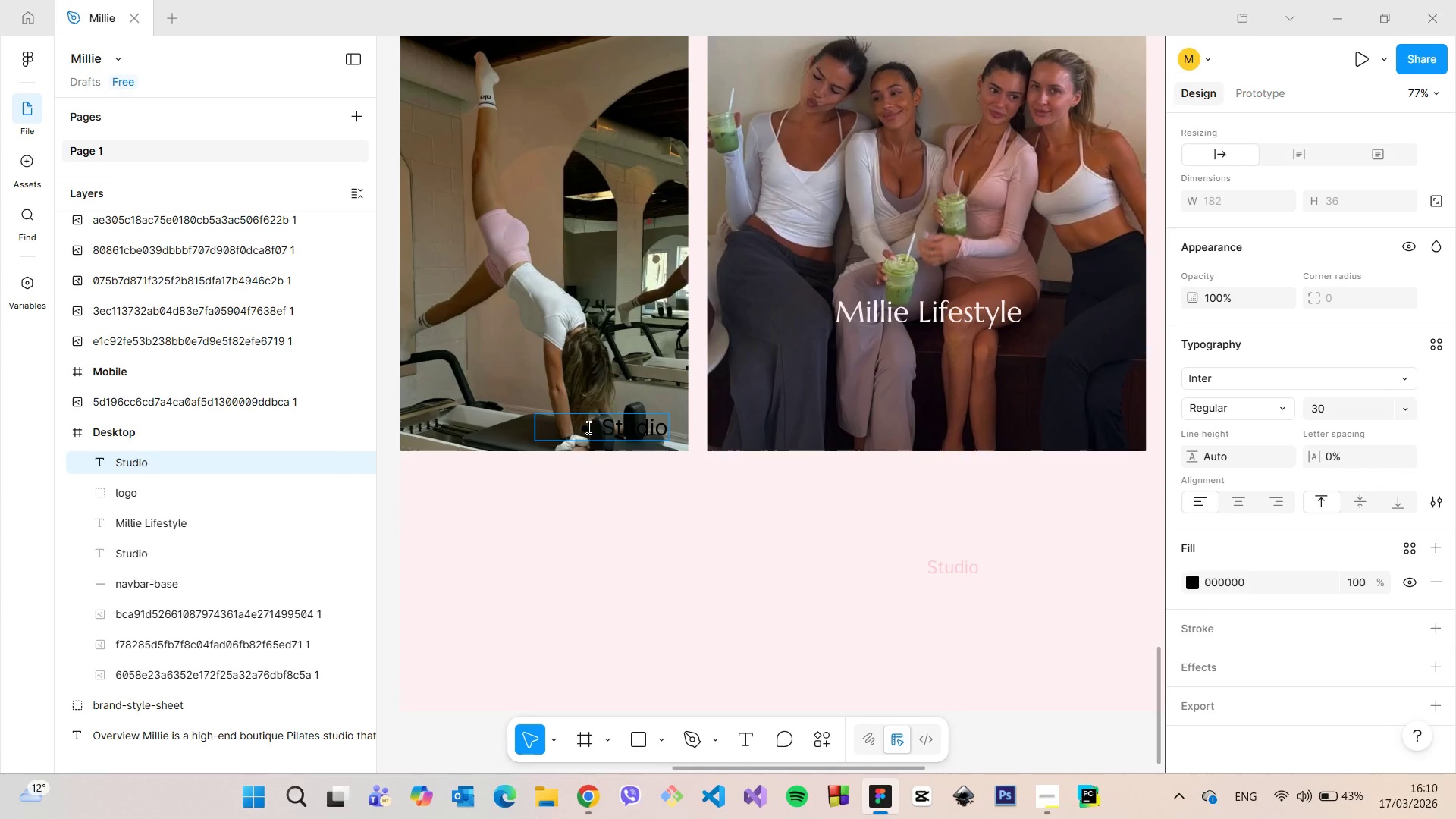 
key(Backspace)
 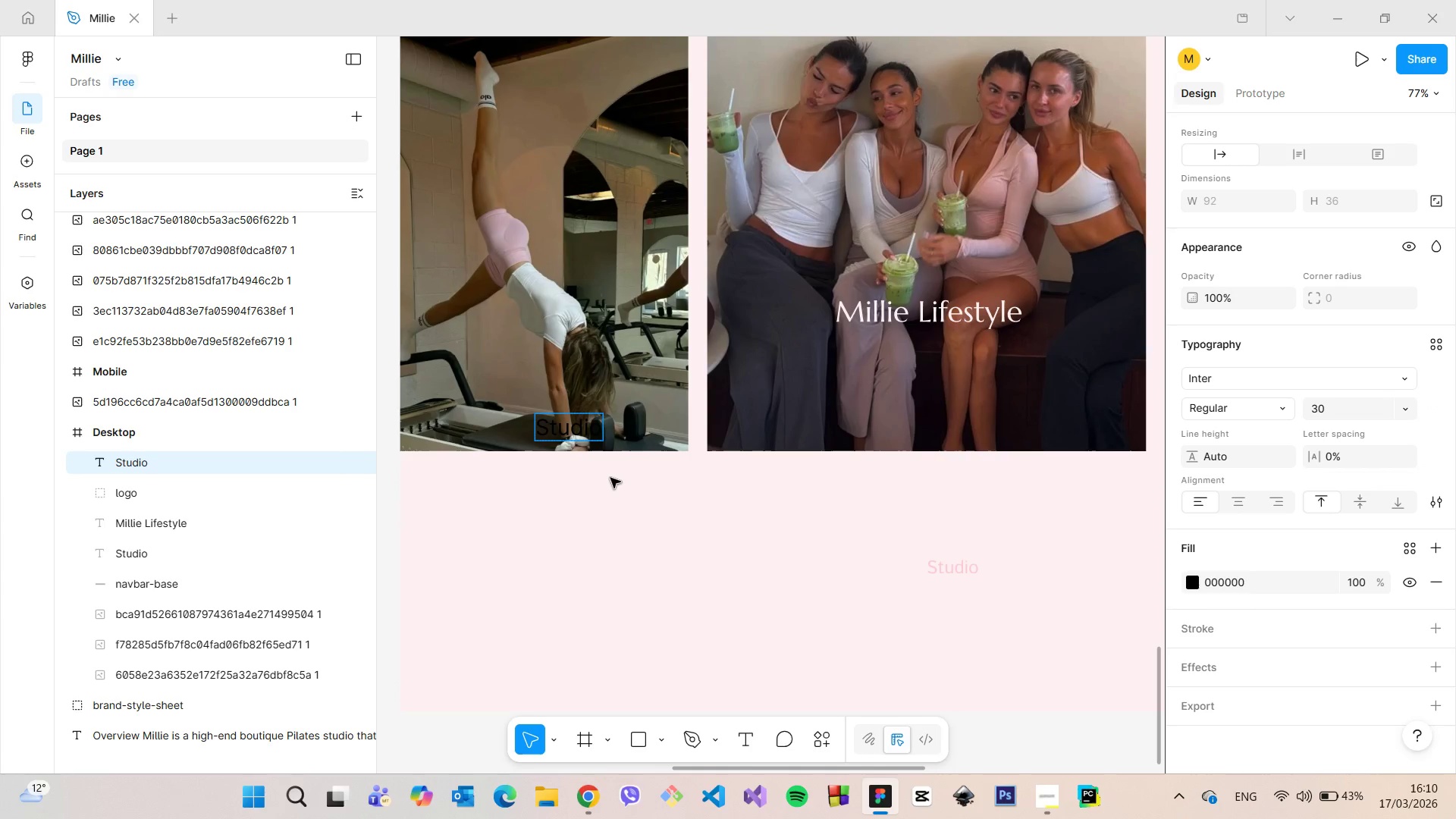 
left_click([614, 485])
 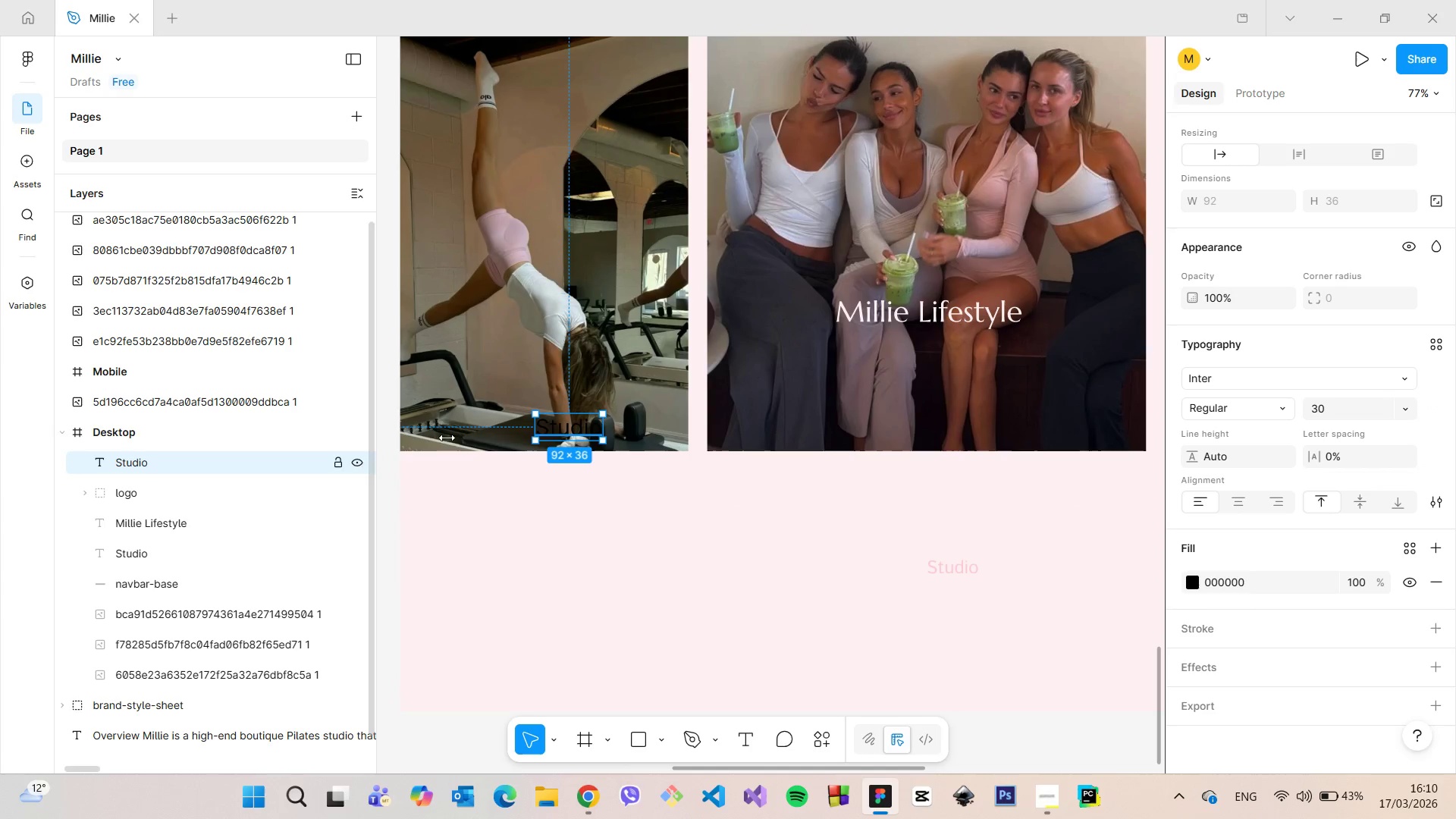 
right_click([563, 425])
 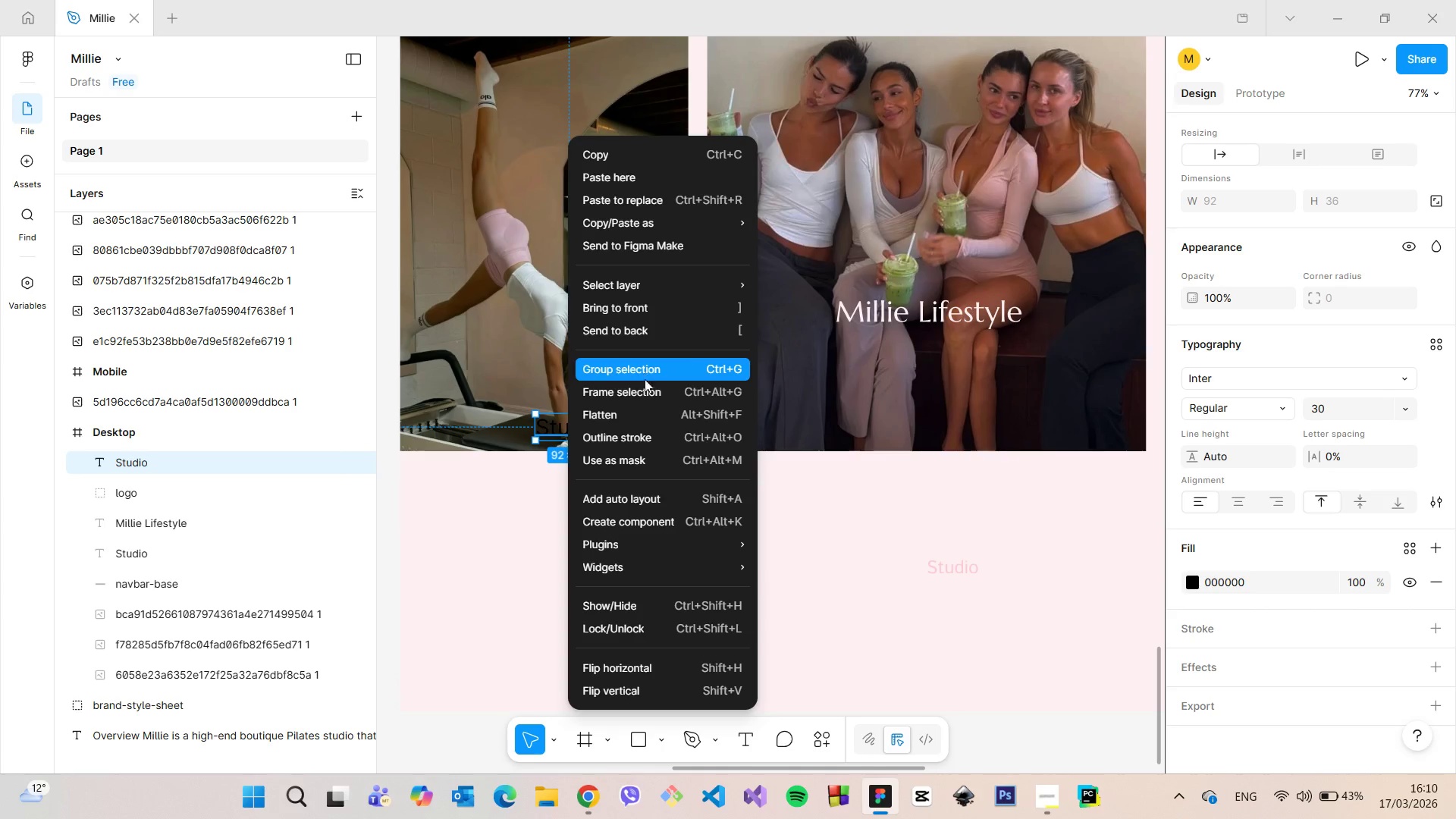 
wait(7.31)
 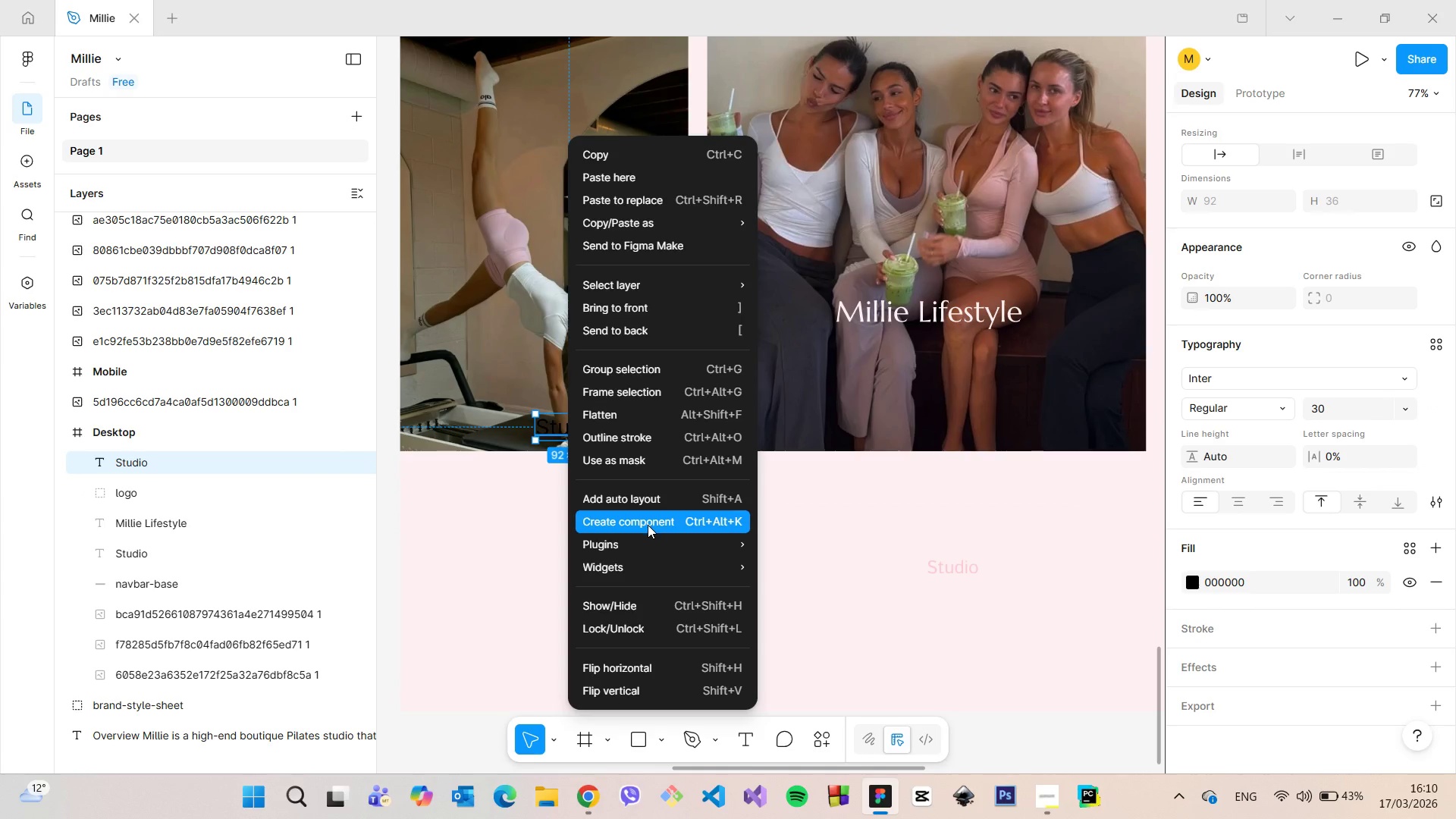 
left_click([639, 505])
 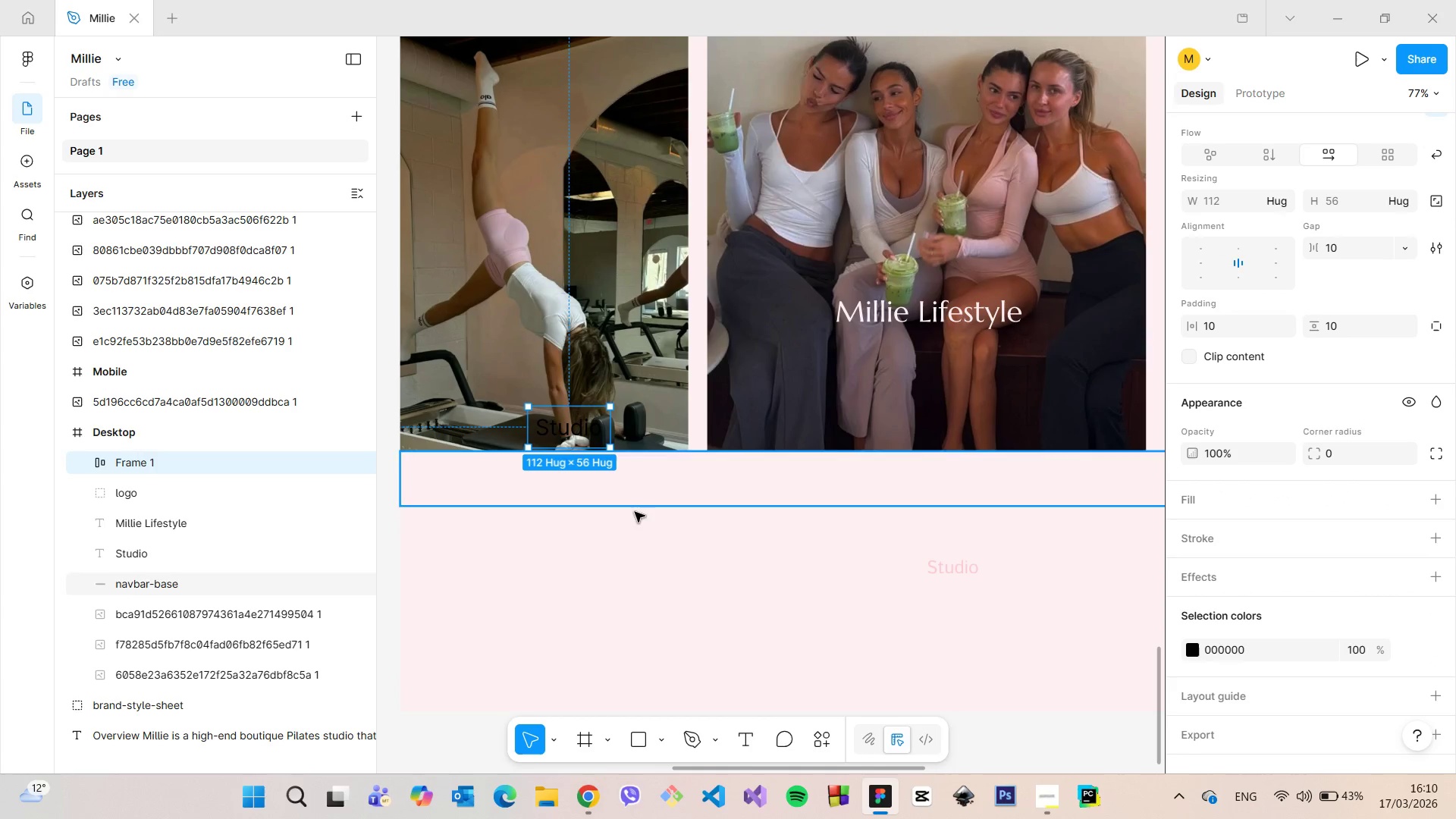 
left_click([630, 548])
 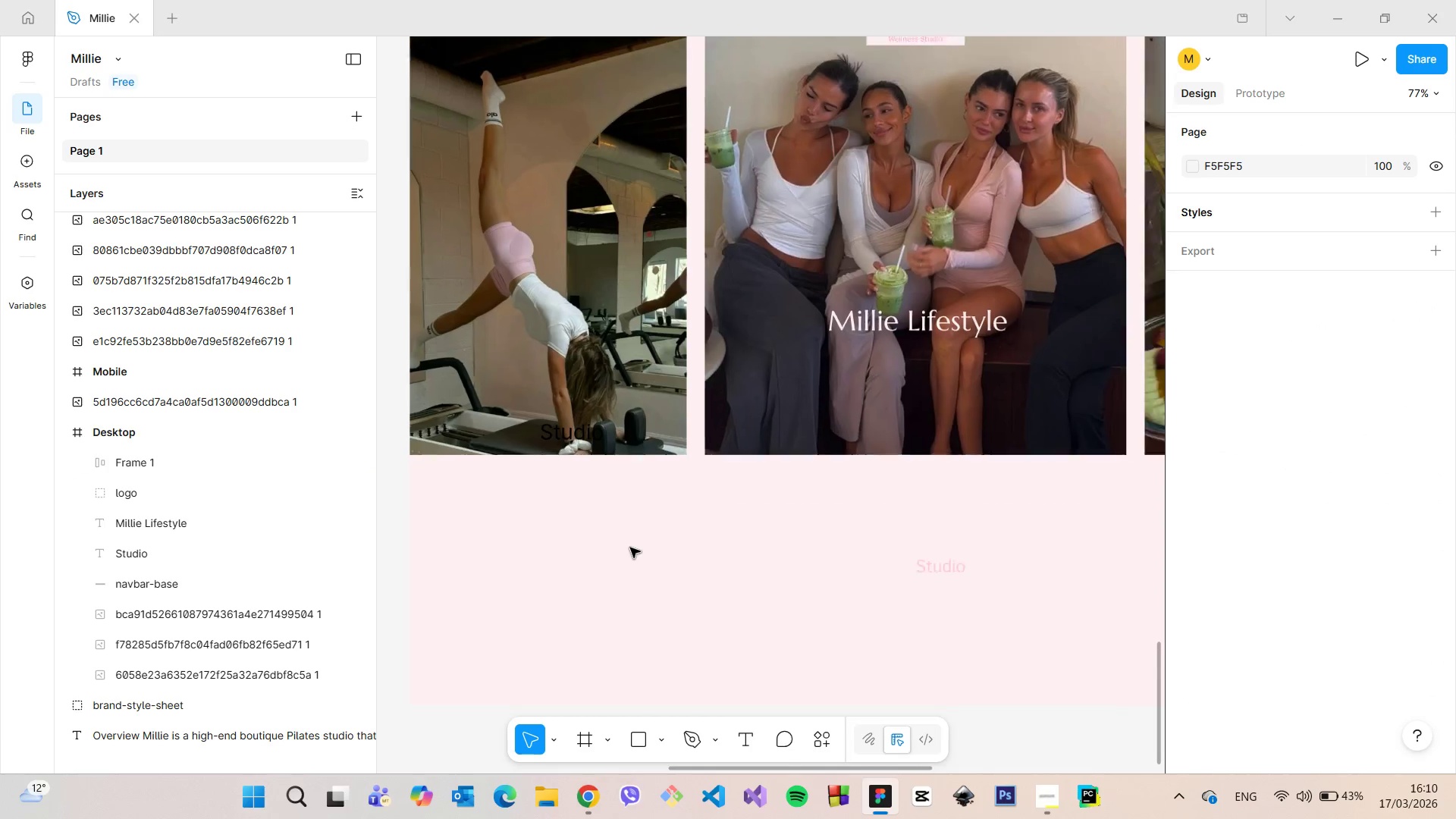 
scroll: coordinate [630, 545], scroll_direction: down, amount: 12.0
 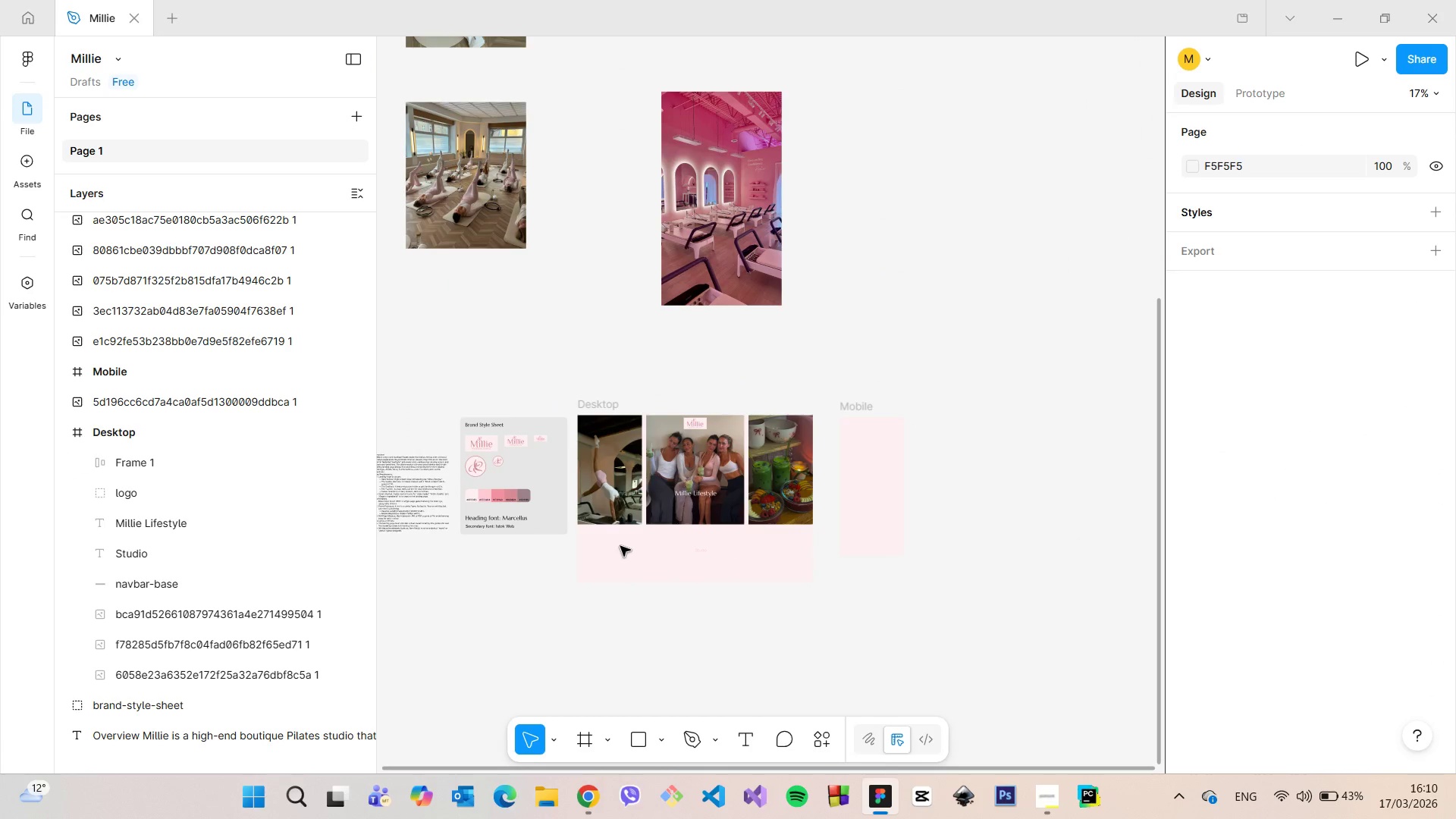 
scroll: coordinate [388, 520], scroll_direction: up, amount: 15.0
 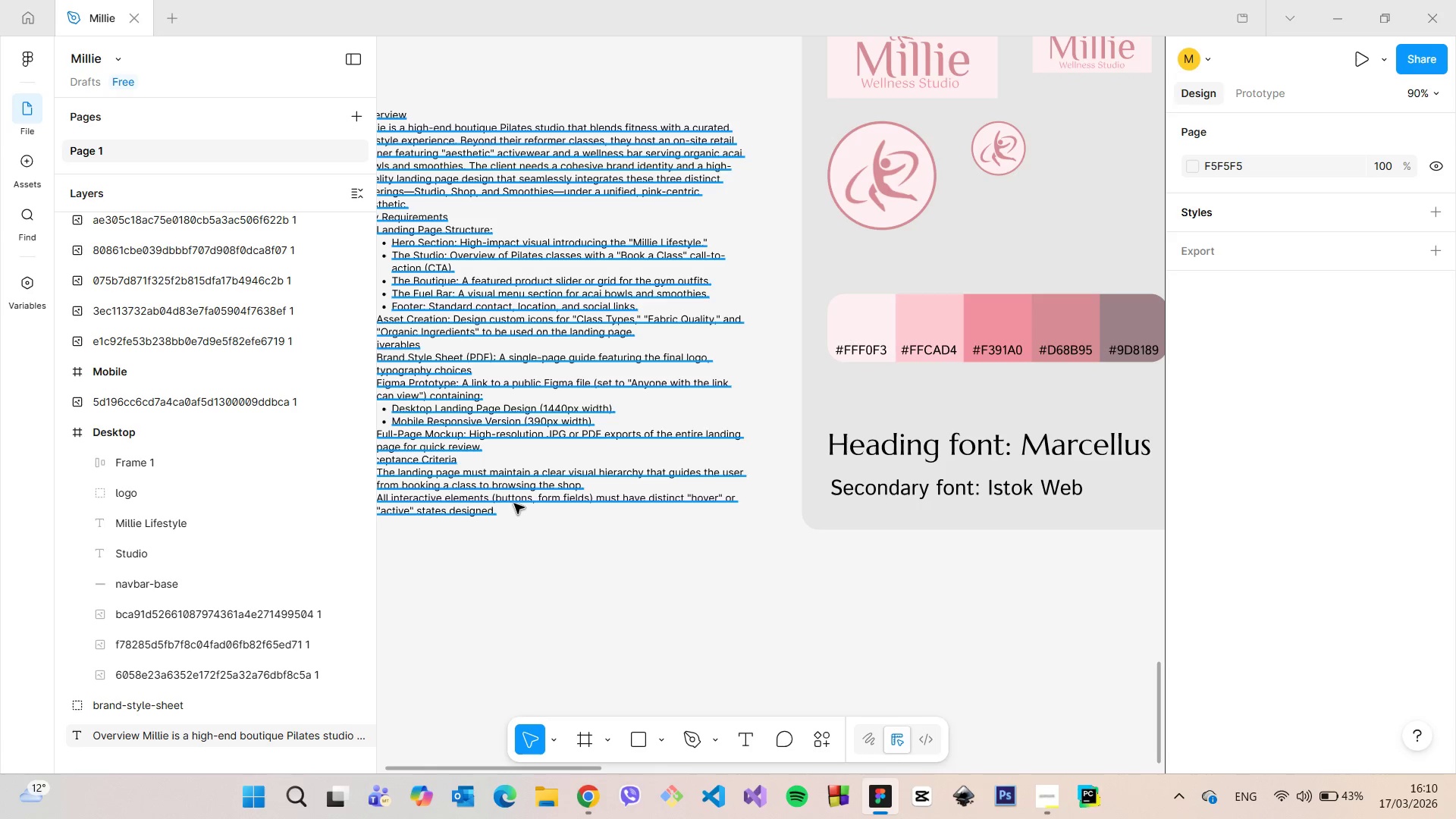 
scroll: coordinate [493, 529], scroll_direction: down, amount: 5.0
 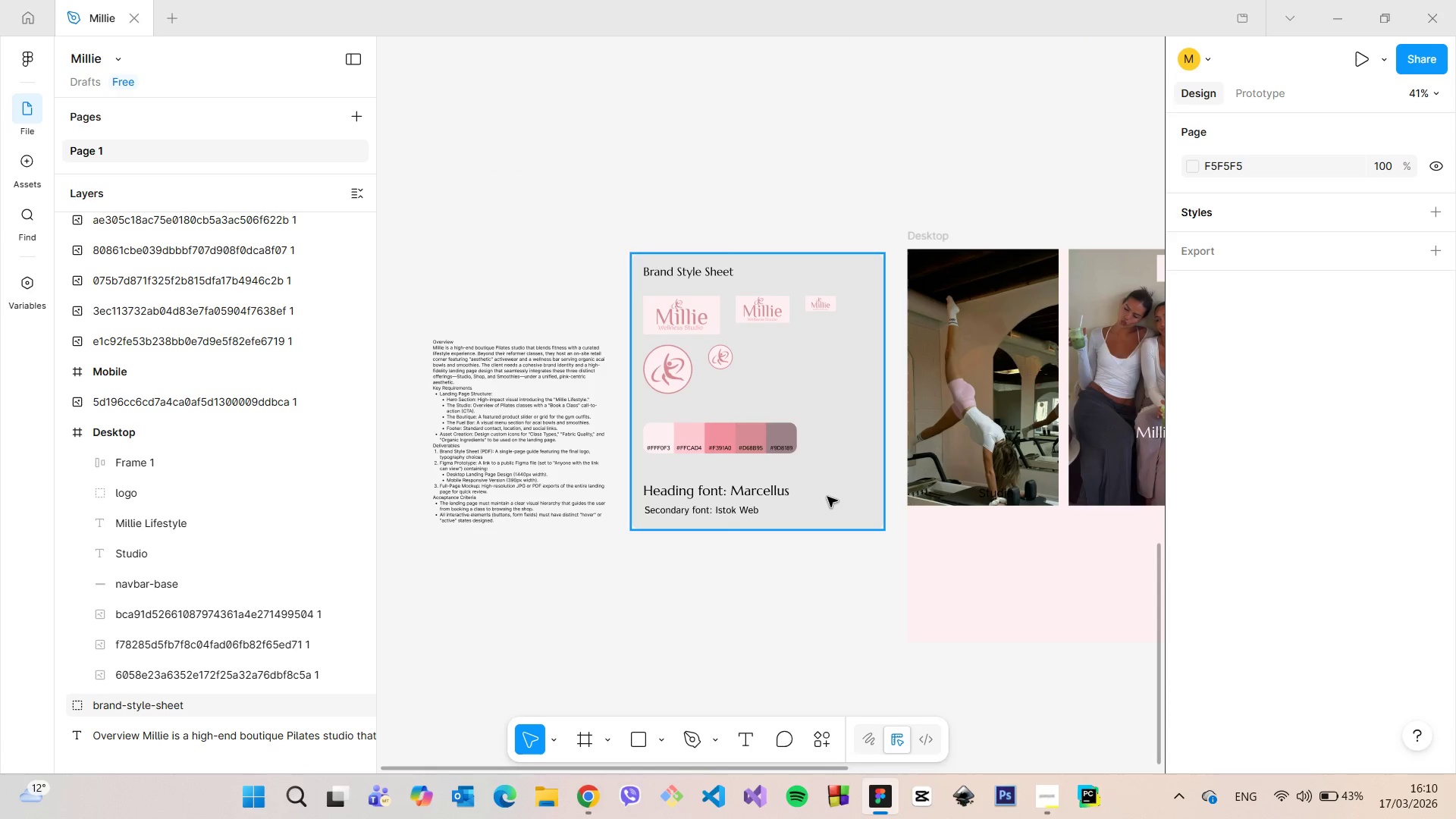 
left_click([827, 497])
 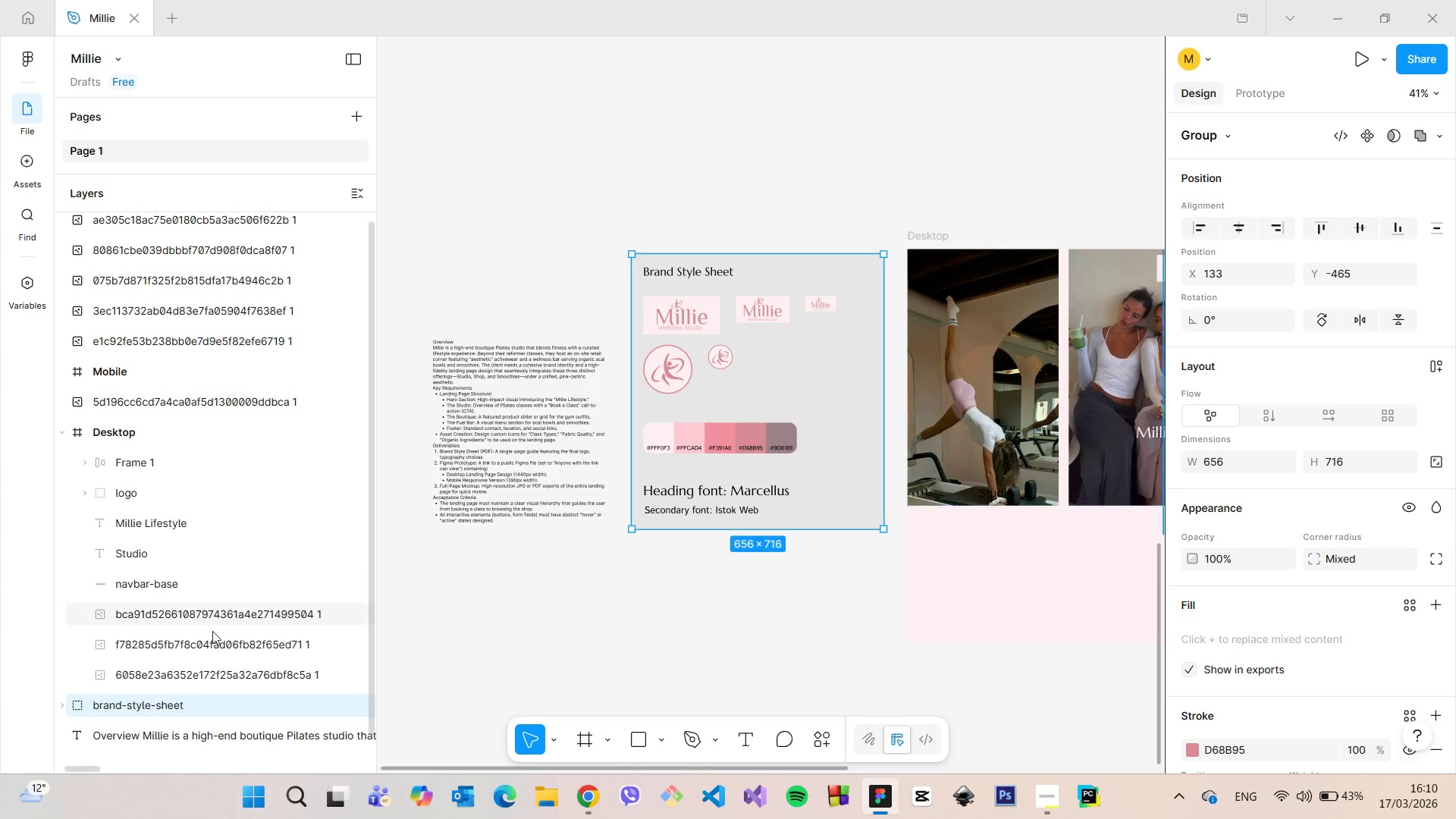 
left_click([64, 701])
 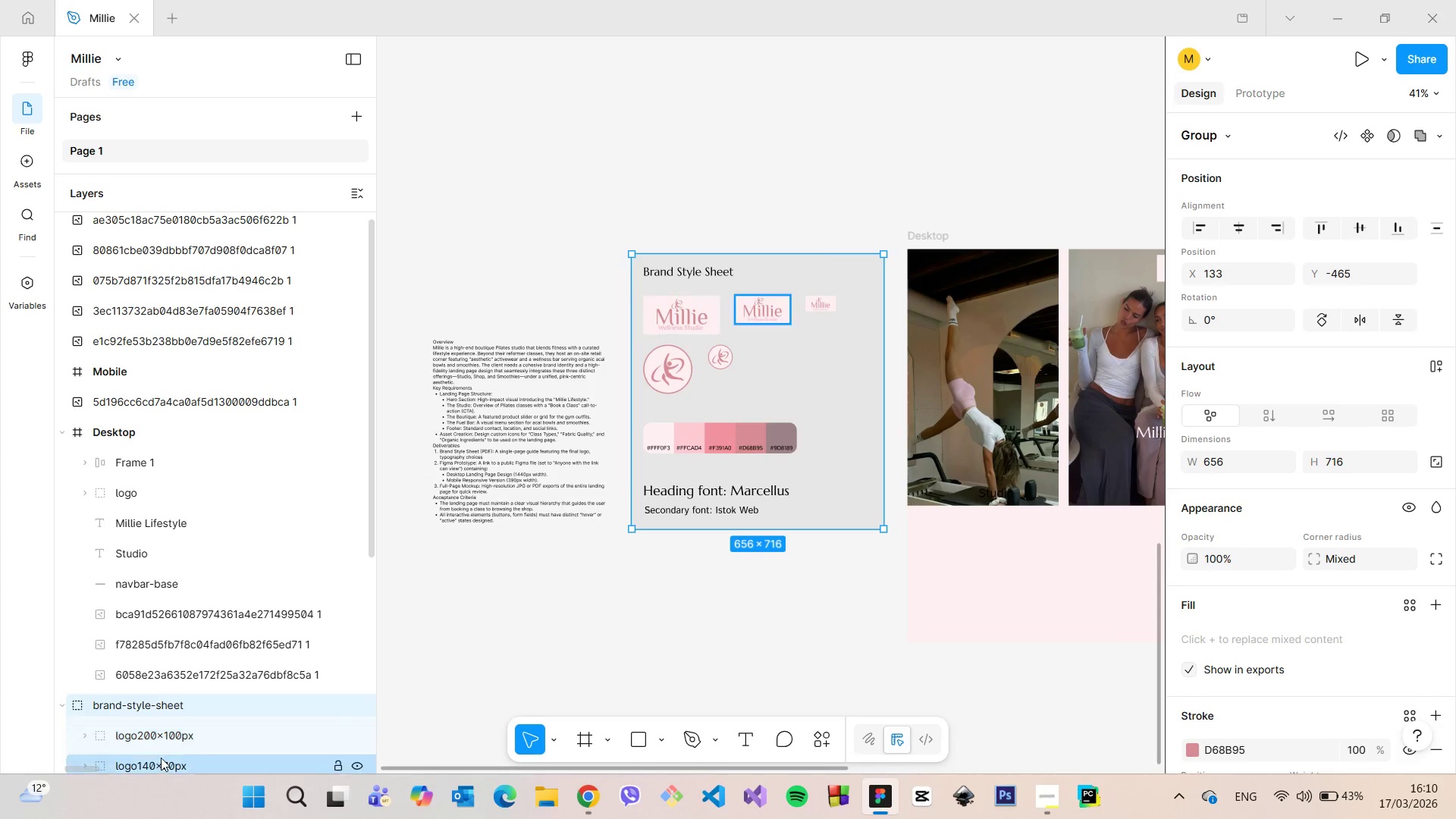 
scroll: coordinate [165, 709], scroll_direction: down, amount: 4.0
 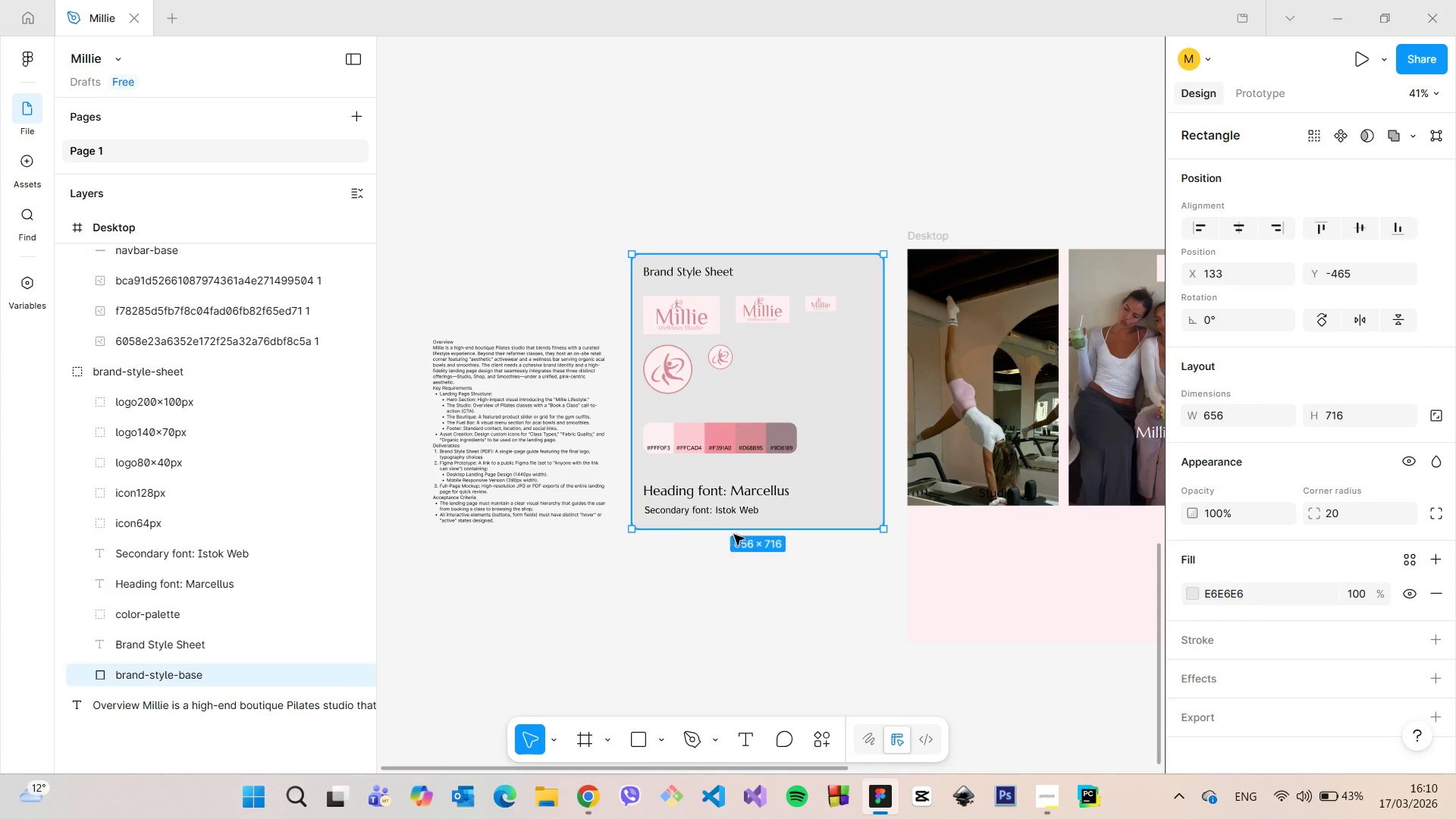 
left_click_drag(start_coordinate=[759, 534], to_coordinate=[760, 697])
 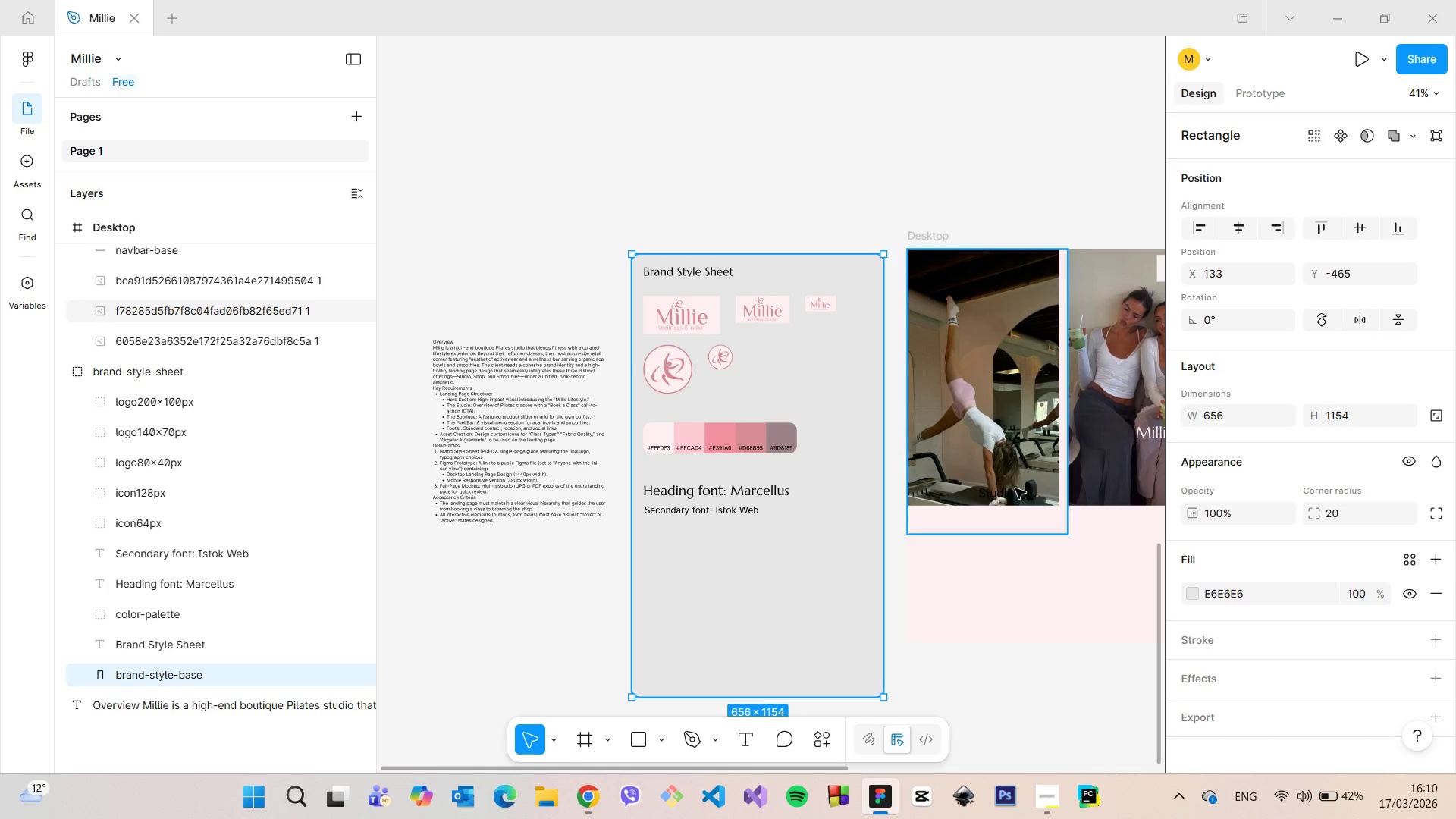 
left_click([1002, 488])
 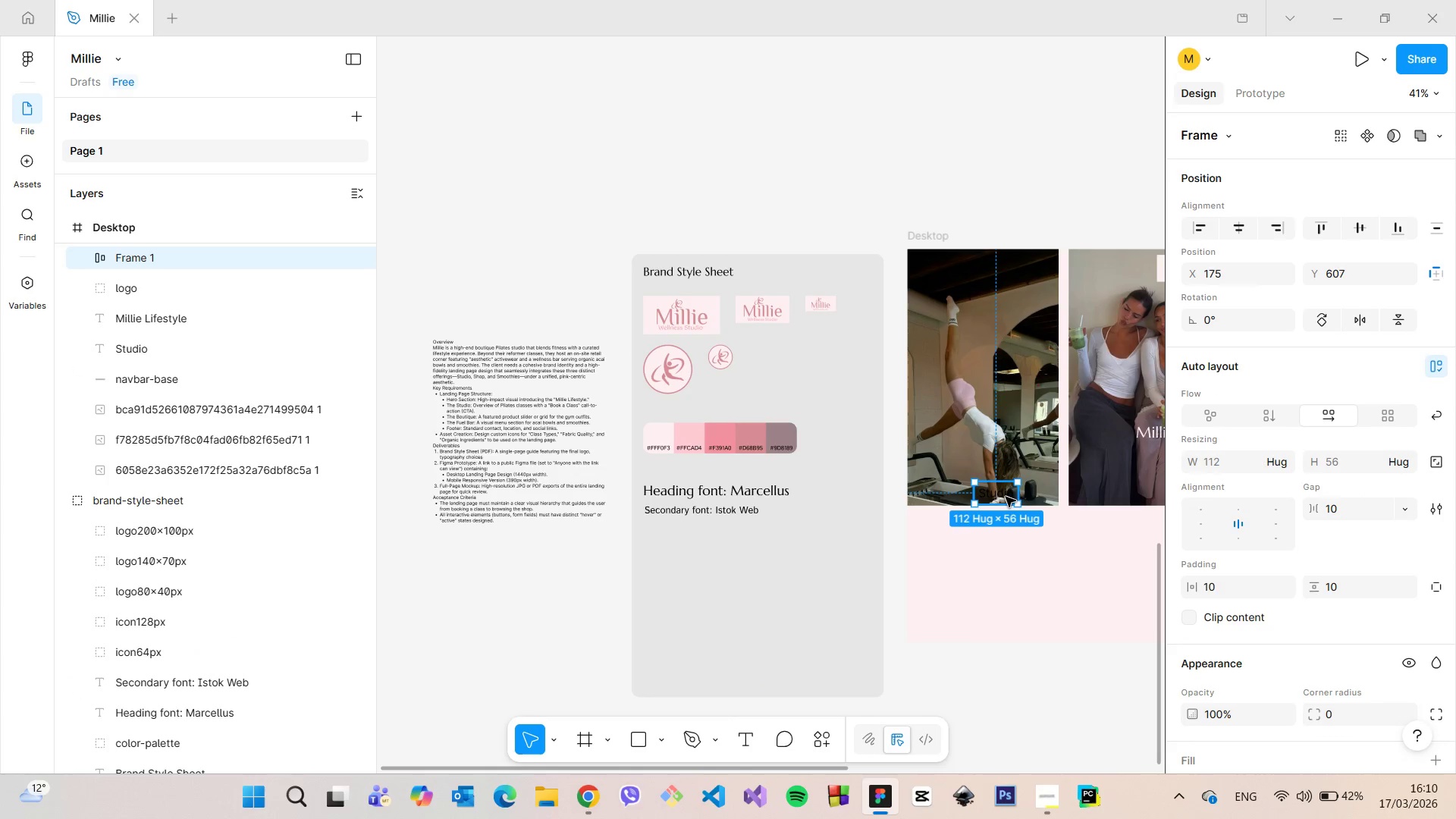 
scroll: coordinate [1023, 504], scroll_direction: up, amount: 3.0
 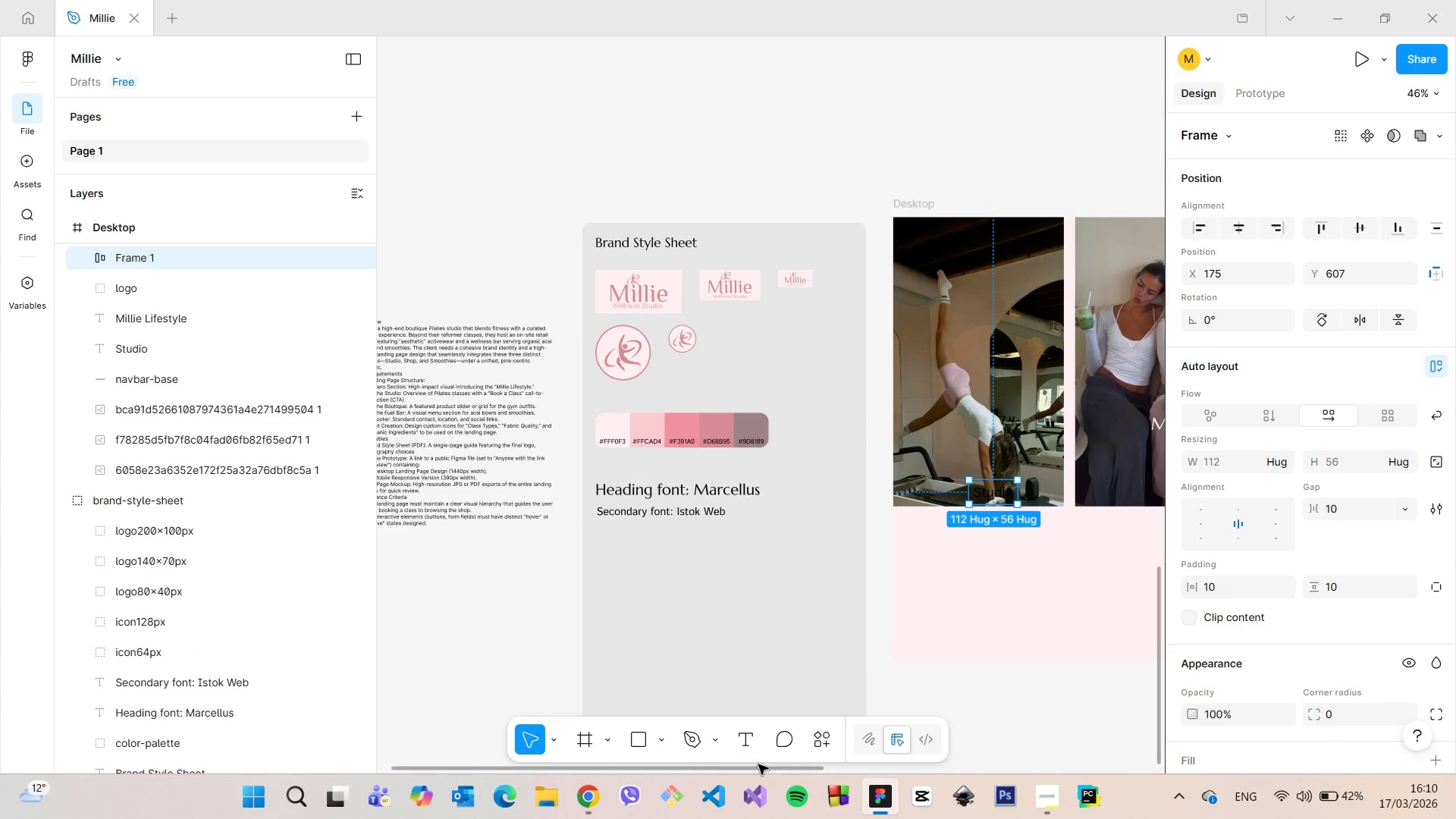 
left_click_drag(start_coordinate=[758, 769], to_coordinate=[889, 770])
 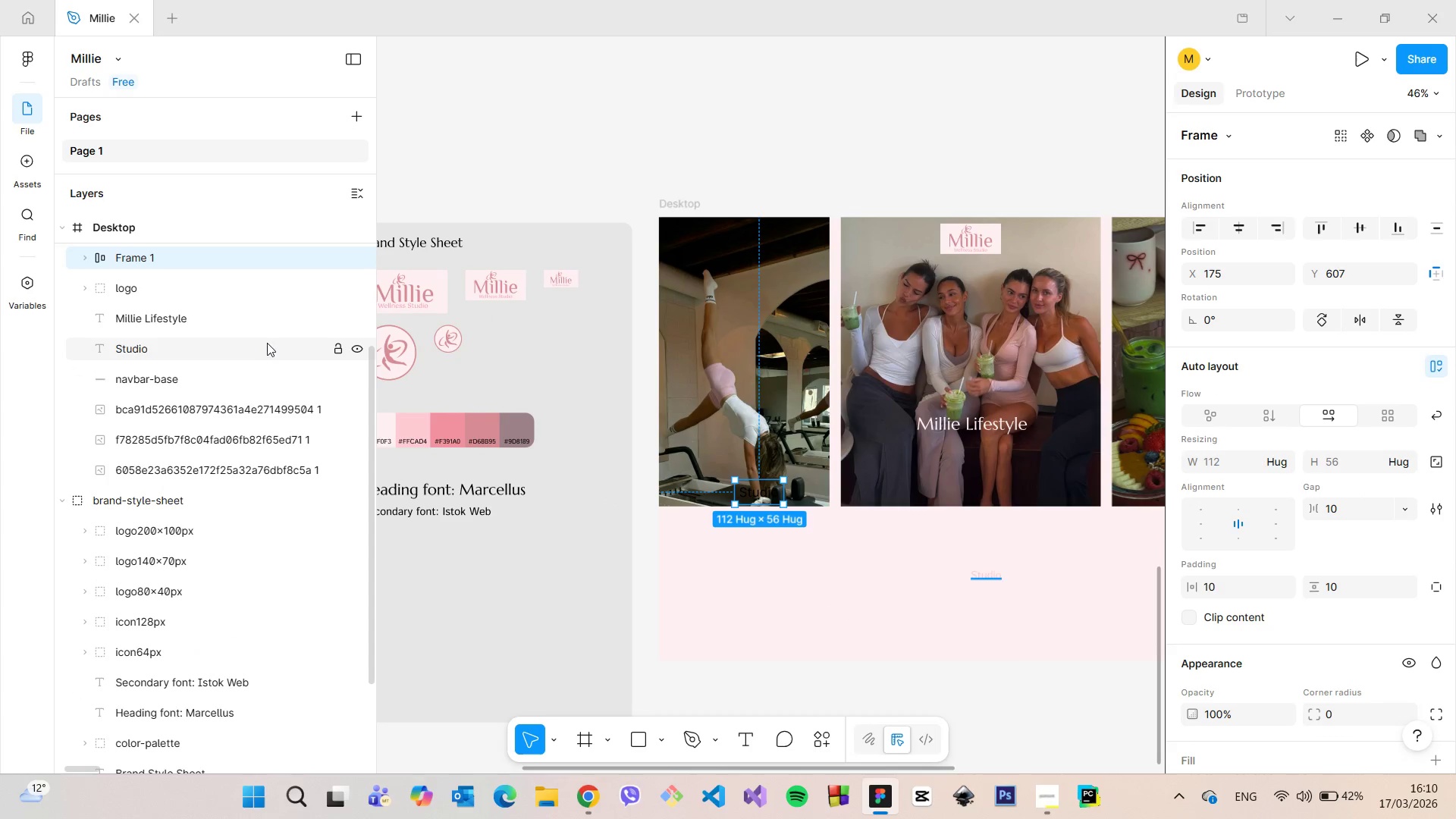 
scroll: coordinate [243, 343], scroll_direction: up, amount: 1.0
 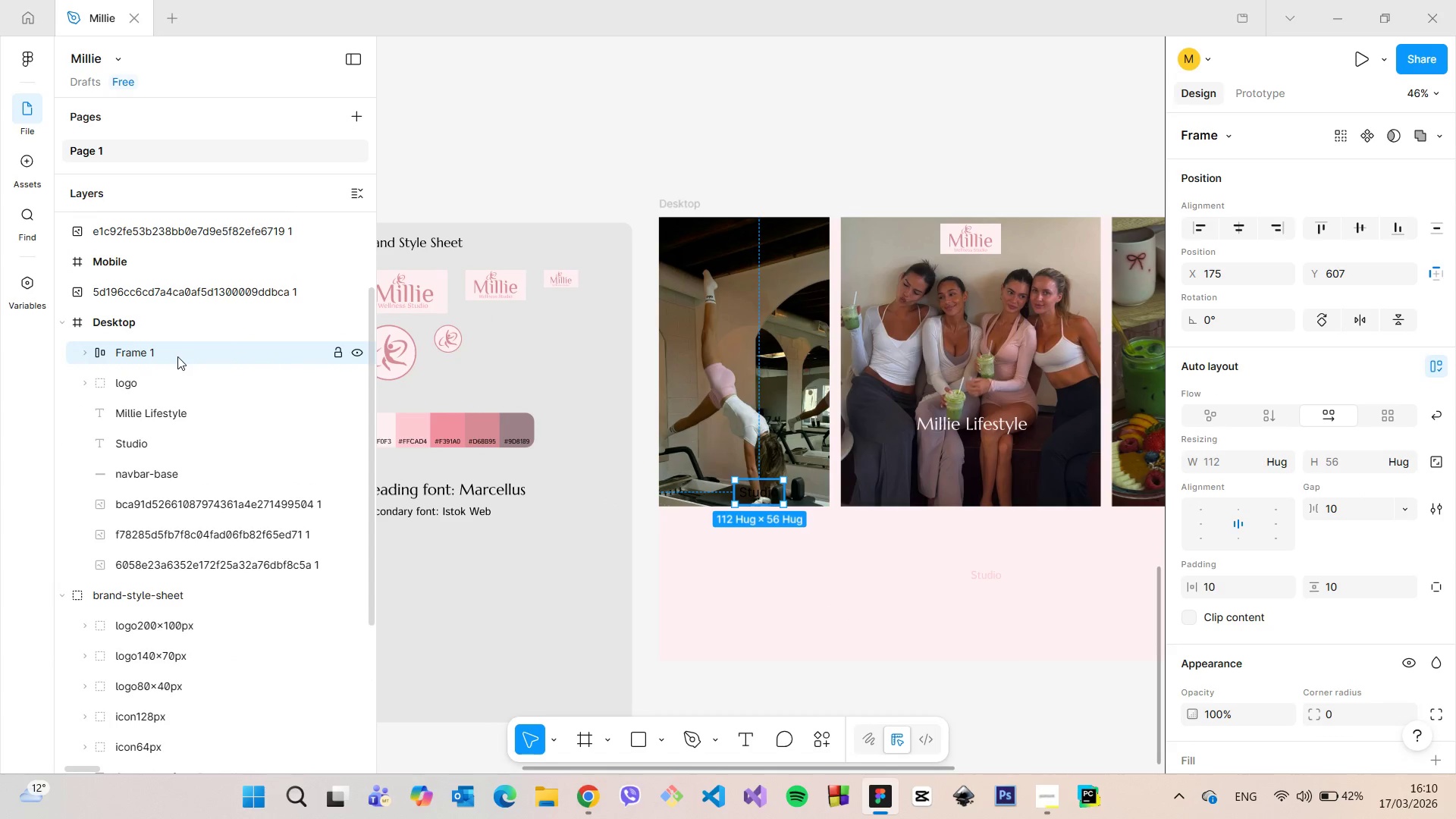 
double_click([177, 356])
 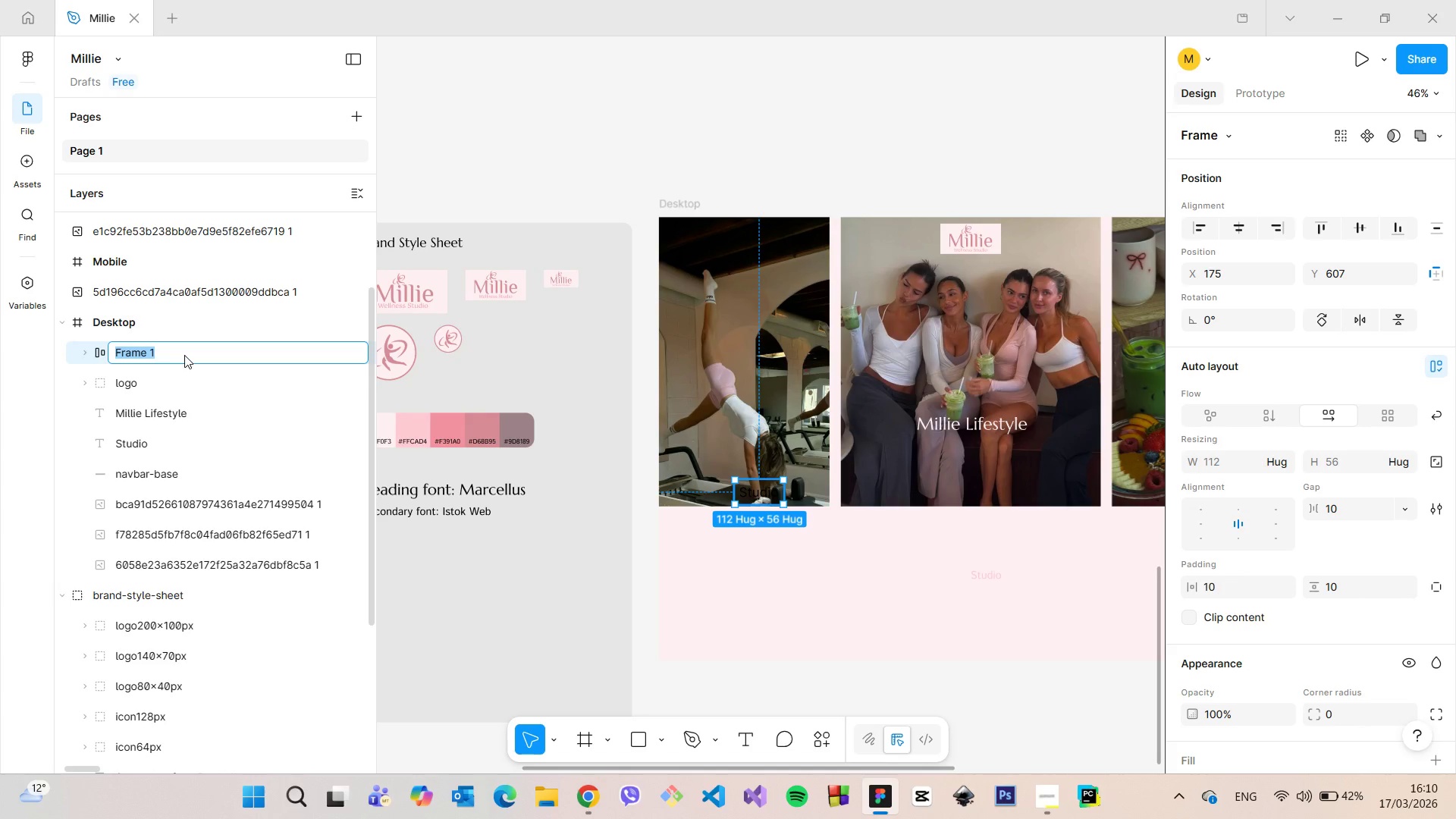 
type(navlink)
 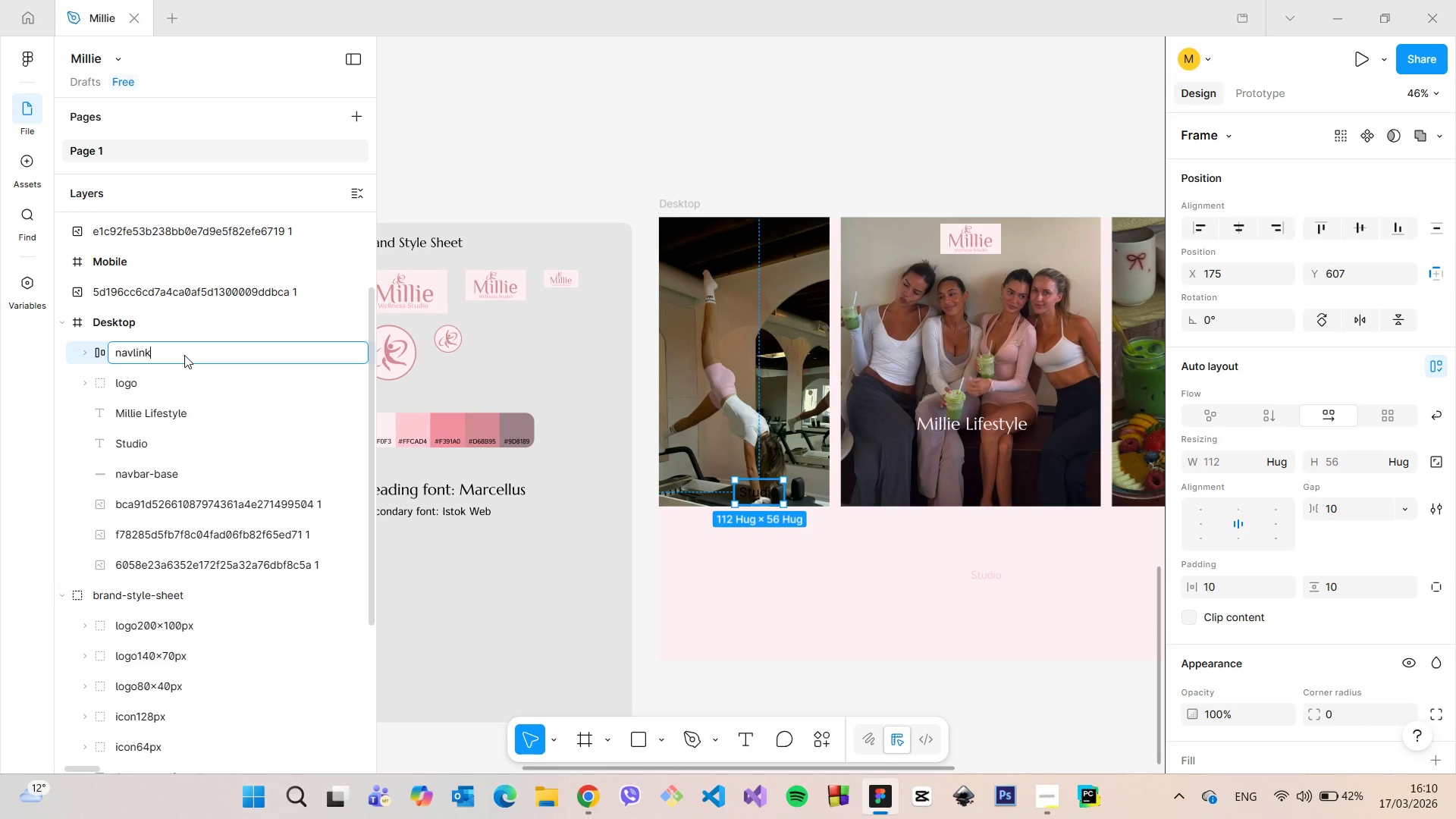 
key(Enter)
 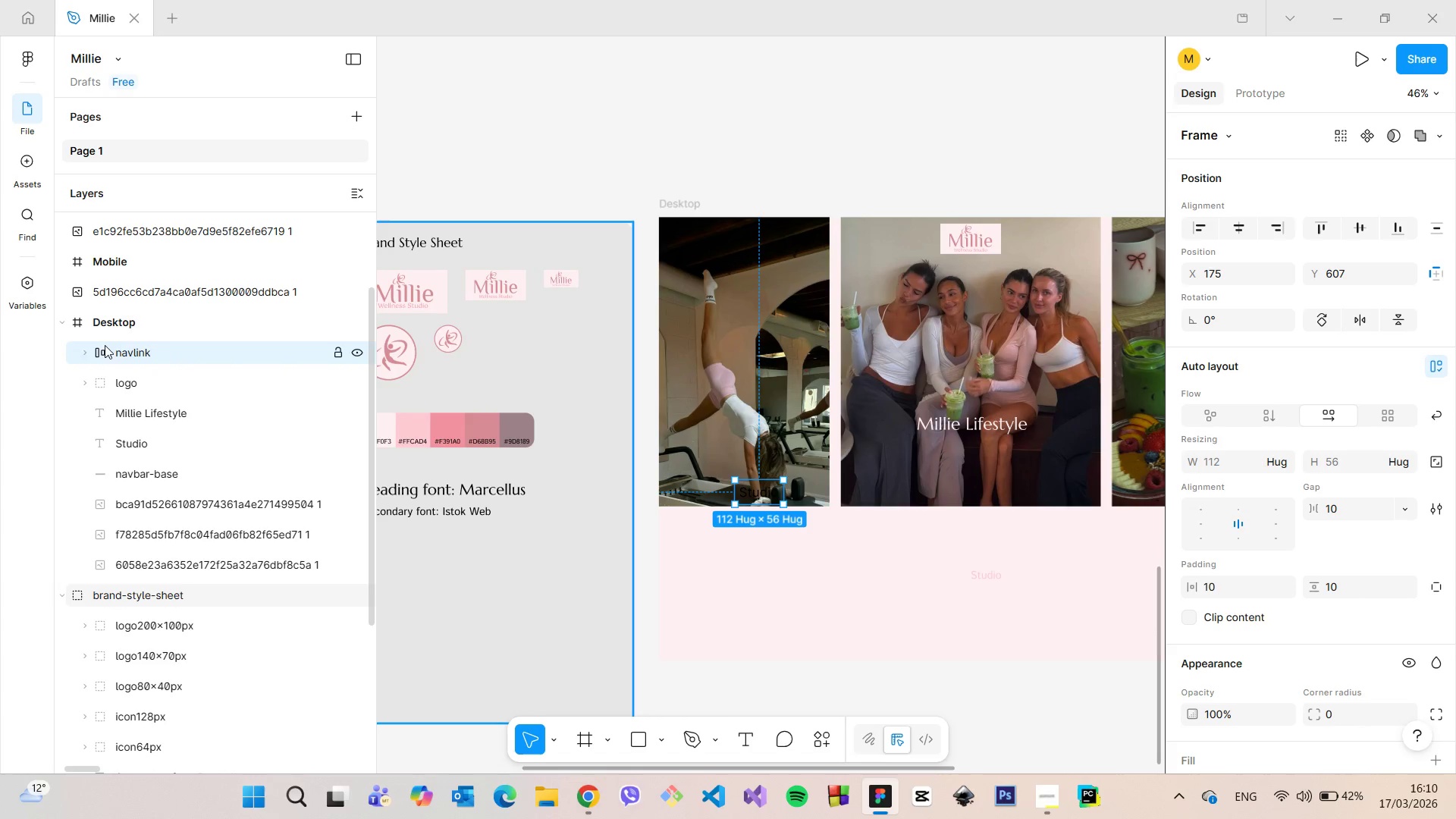 
left_click([81, 349])
 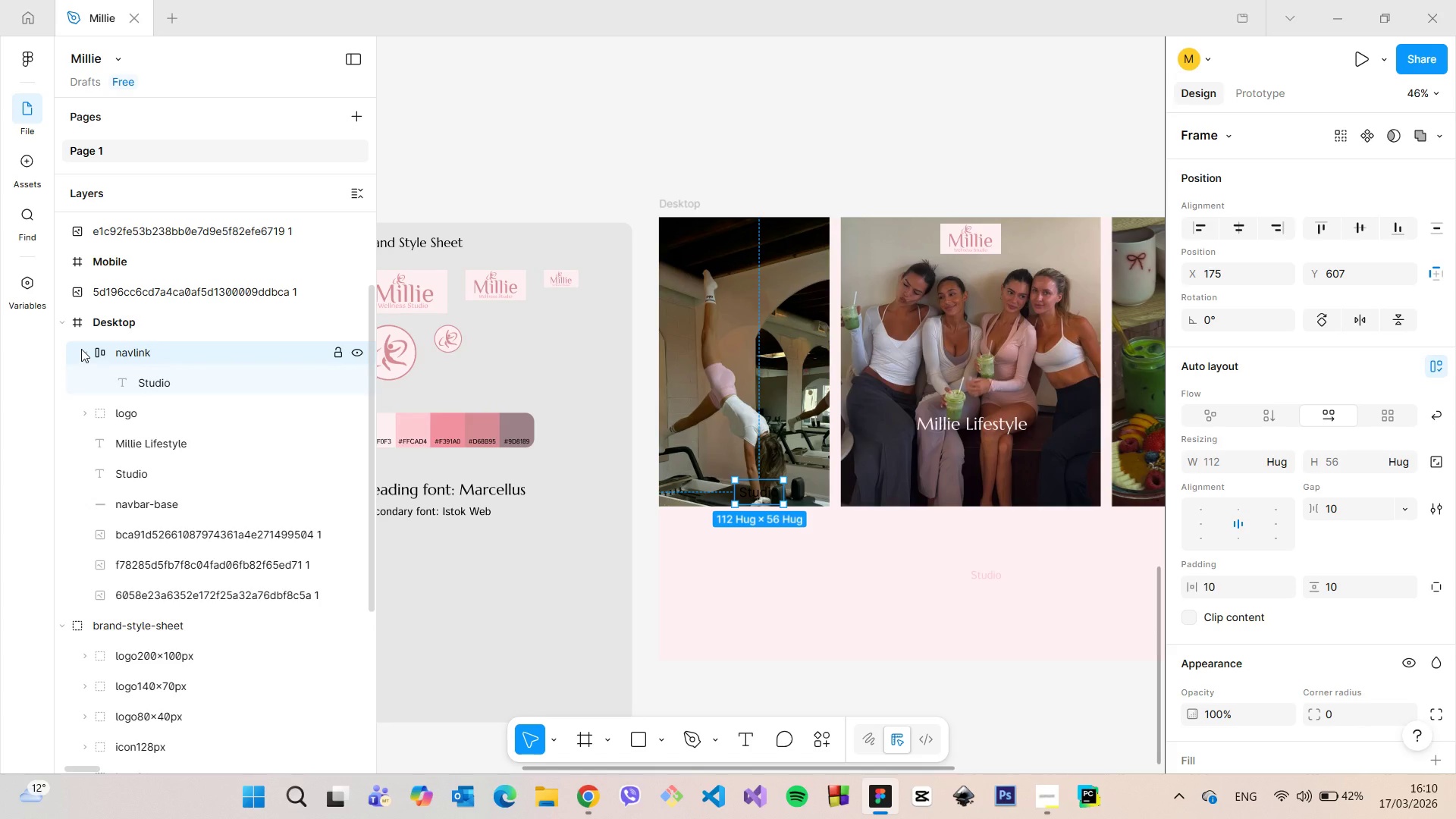 
left_click([81, 349])
 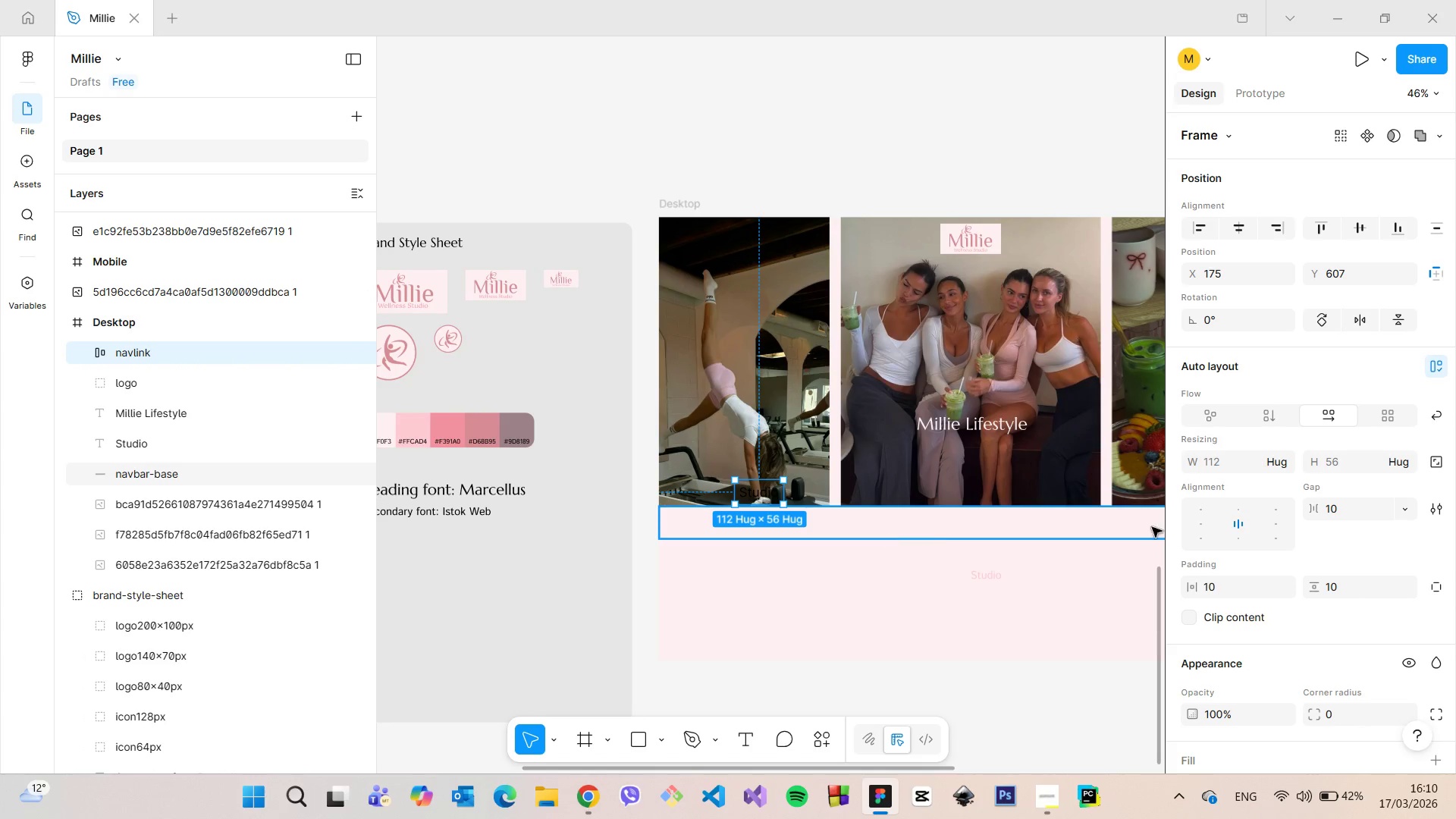 
scroll: coordinate [1318, 541], scroll_direction: down, amount: 3.0
 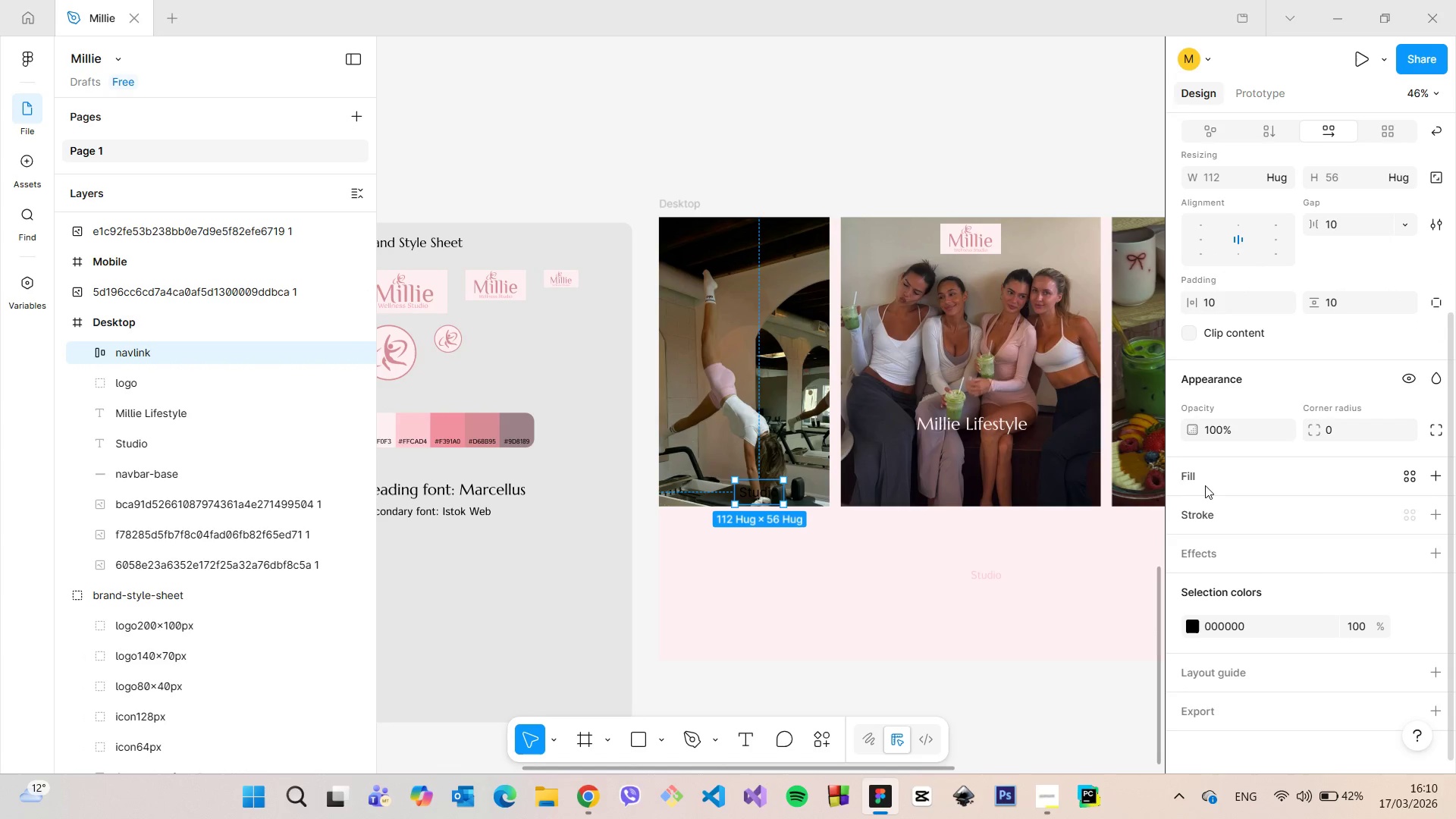 
left_click([1205, 485])
 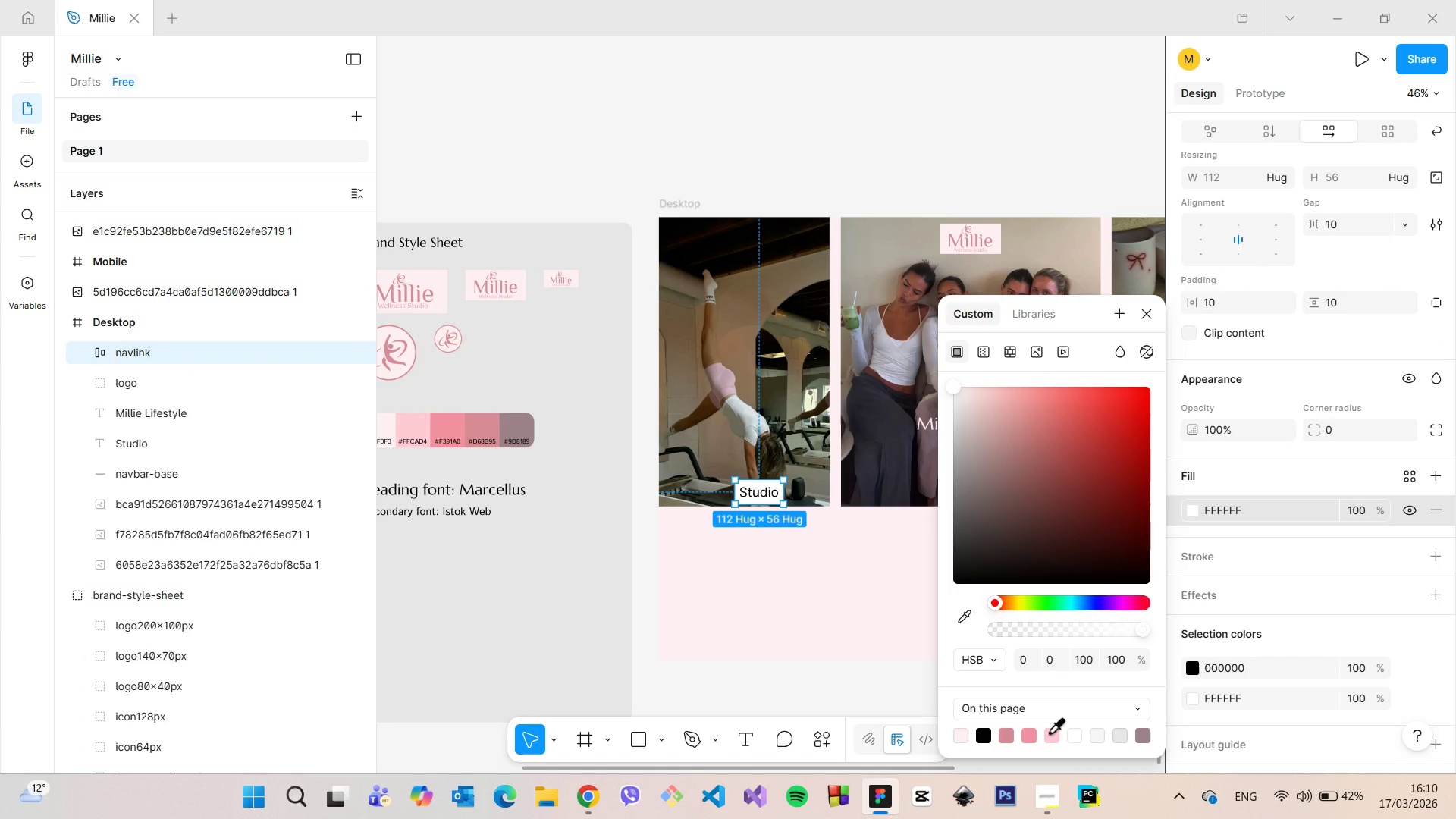 
left_click([1049, 732])
 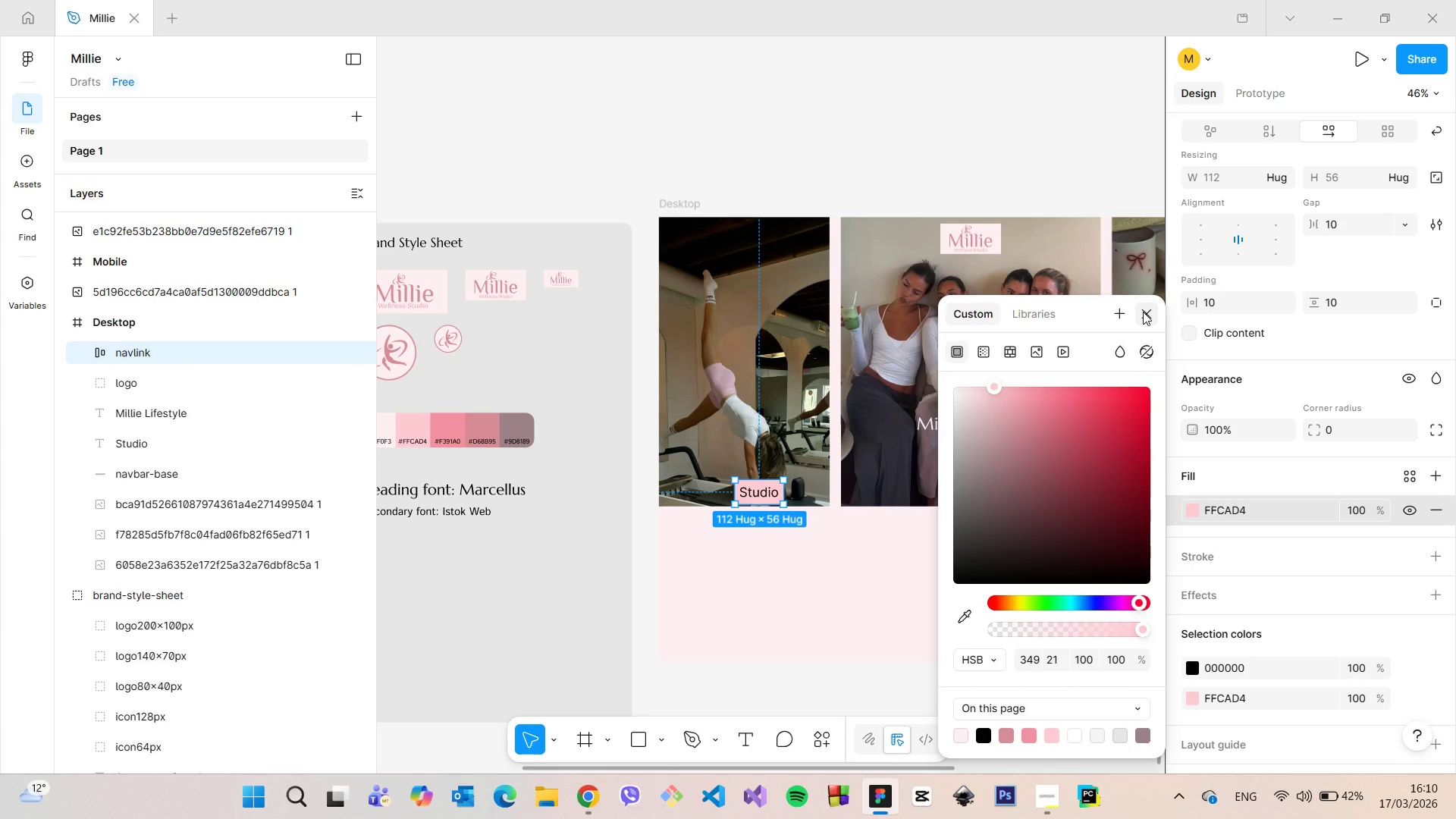 
left_click([1144, 312])
 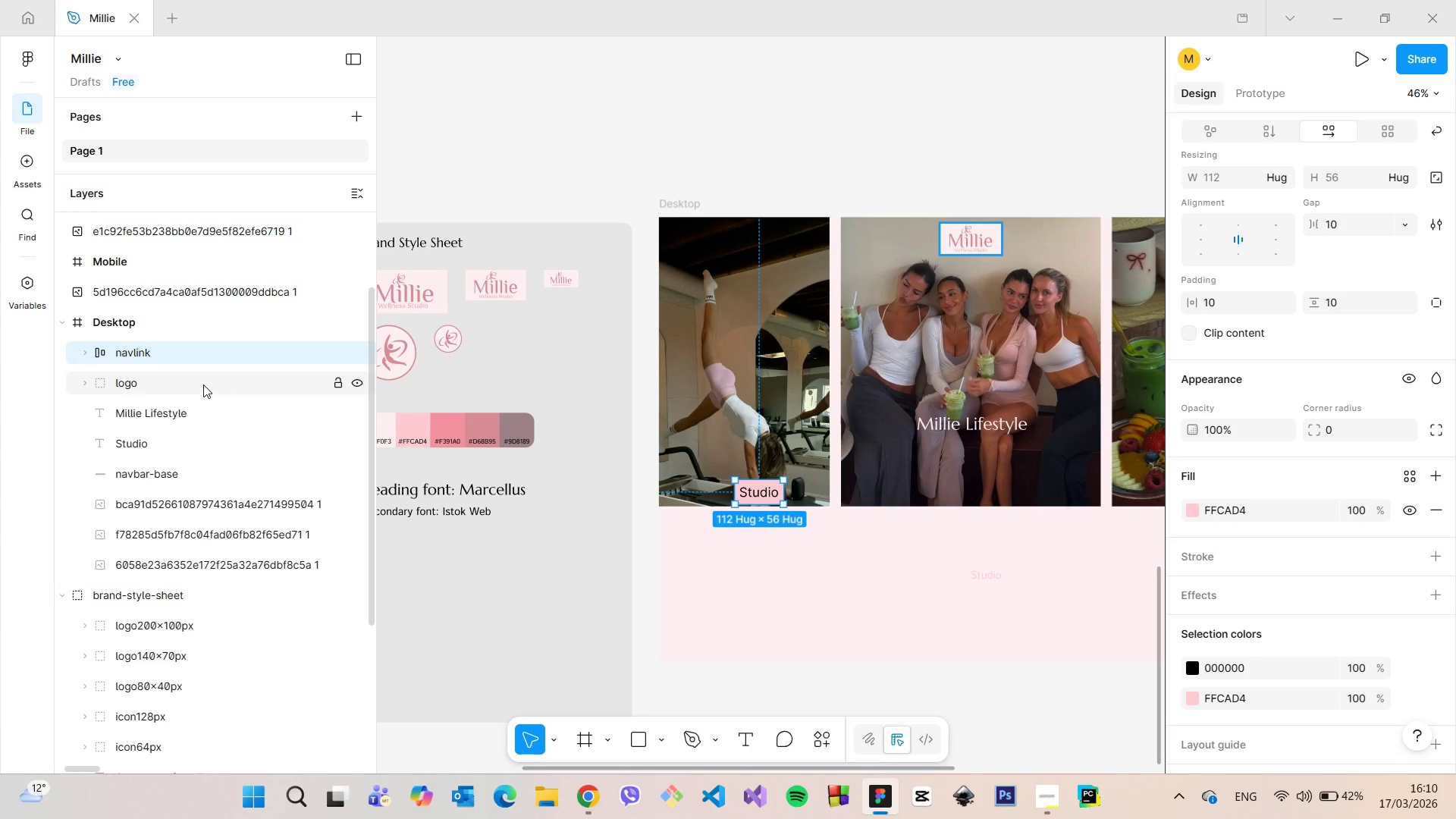 
left_click([88, 353])
 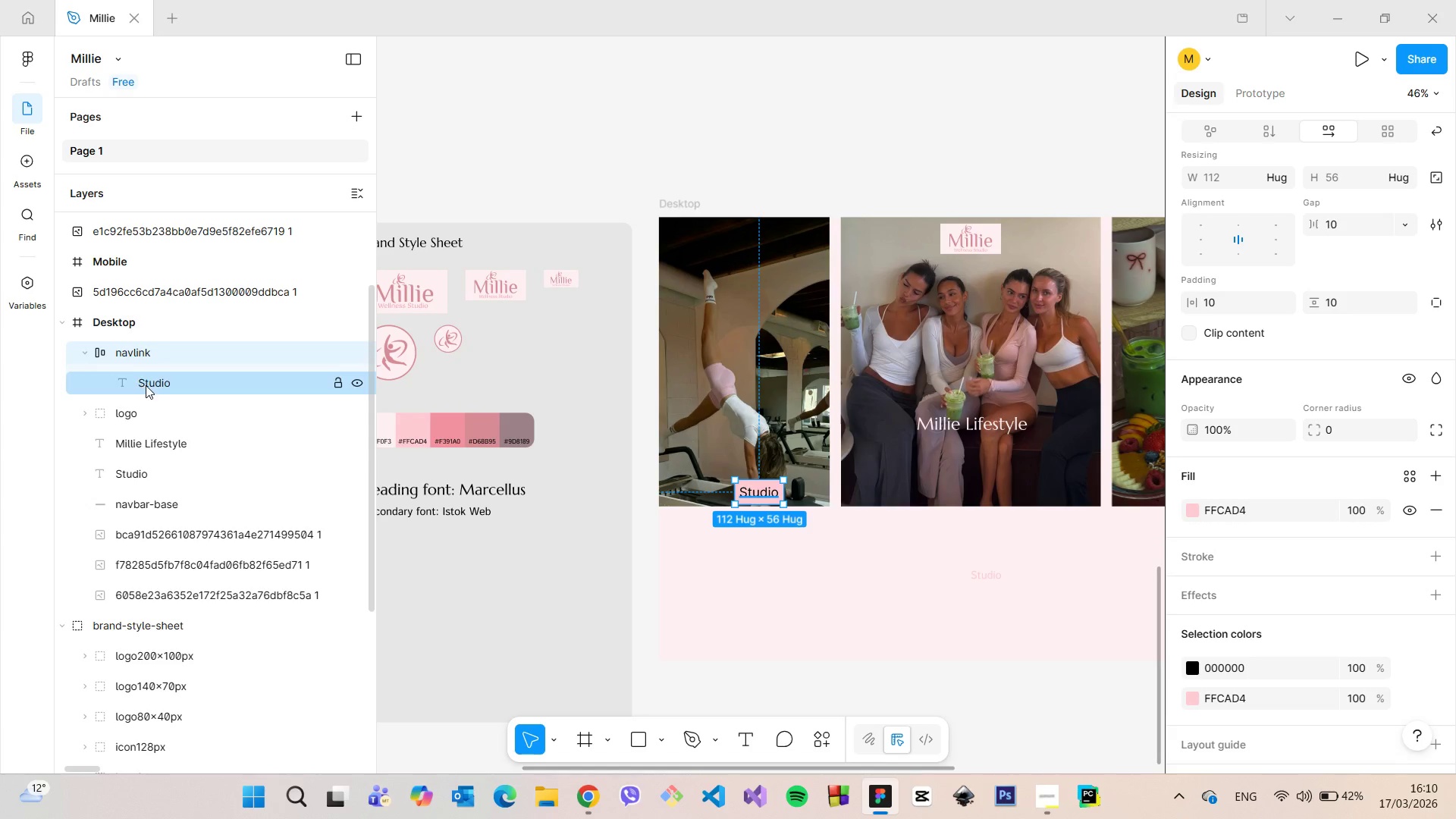 
left_click([146, 385])
 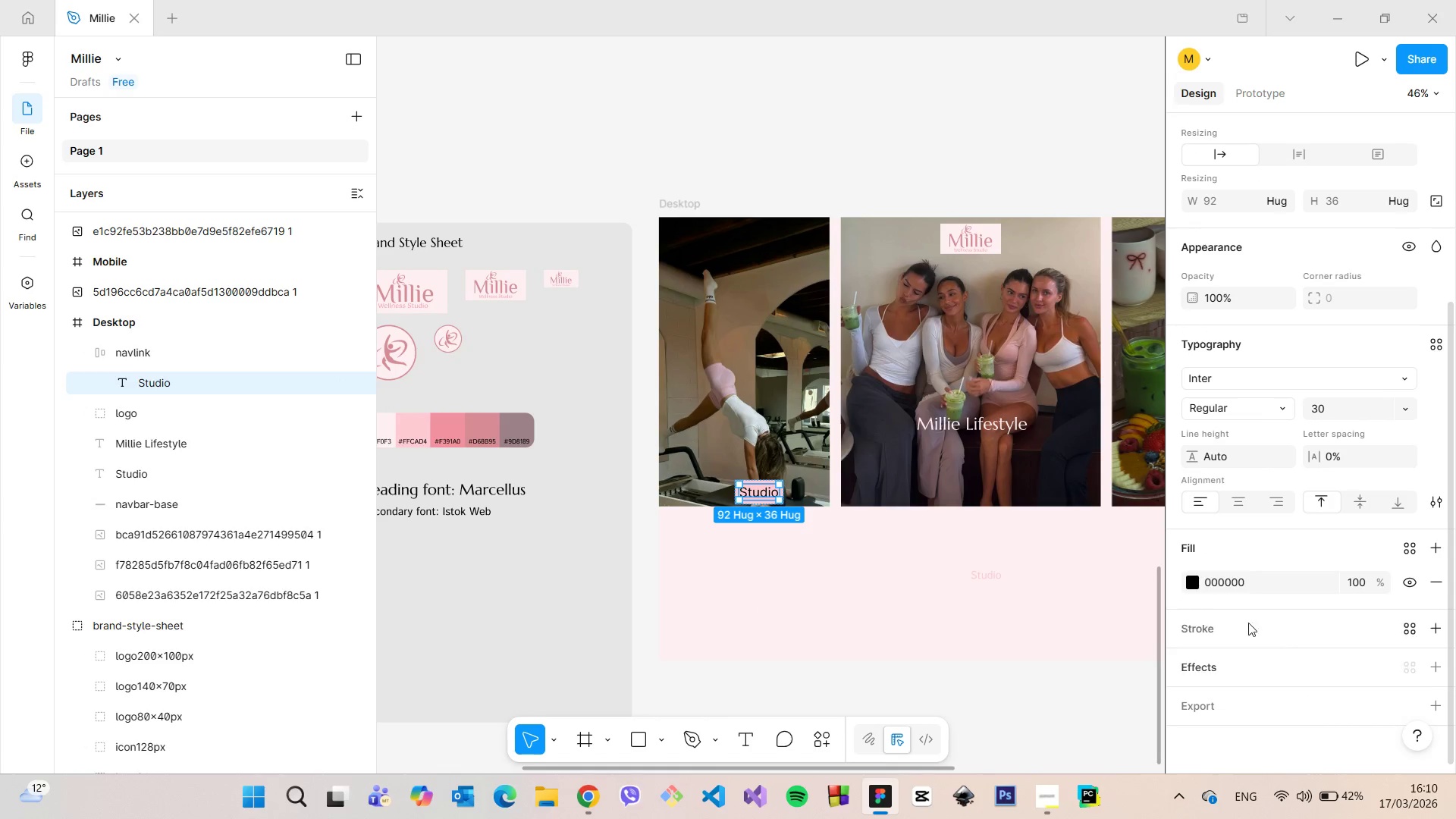 
left_click([1194, 576])
 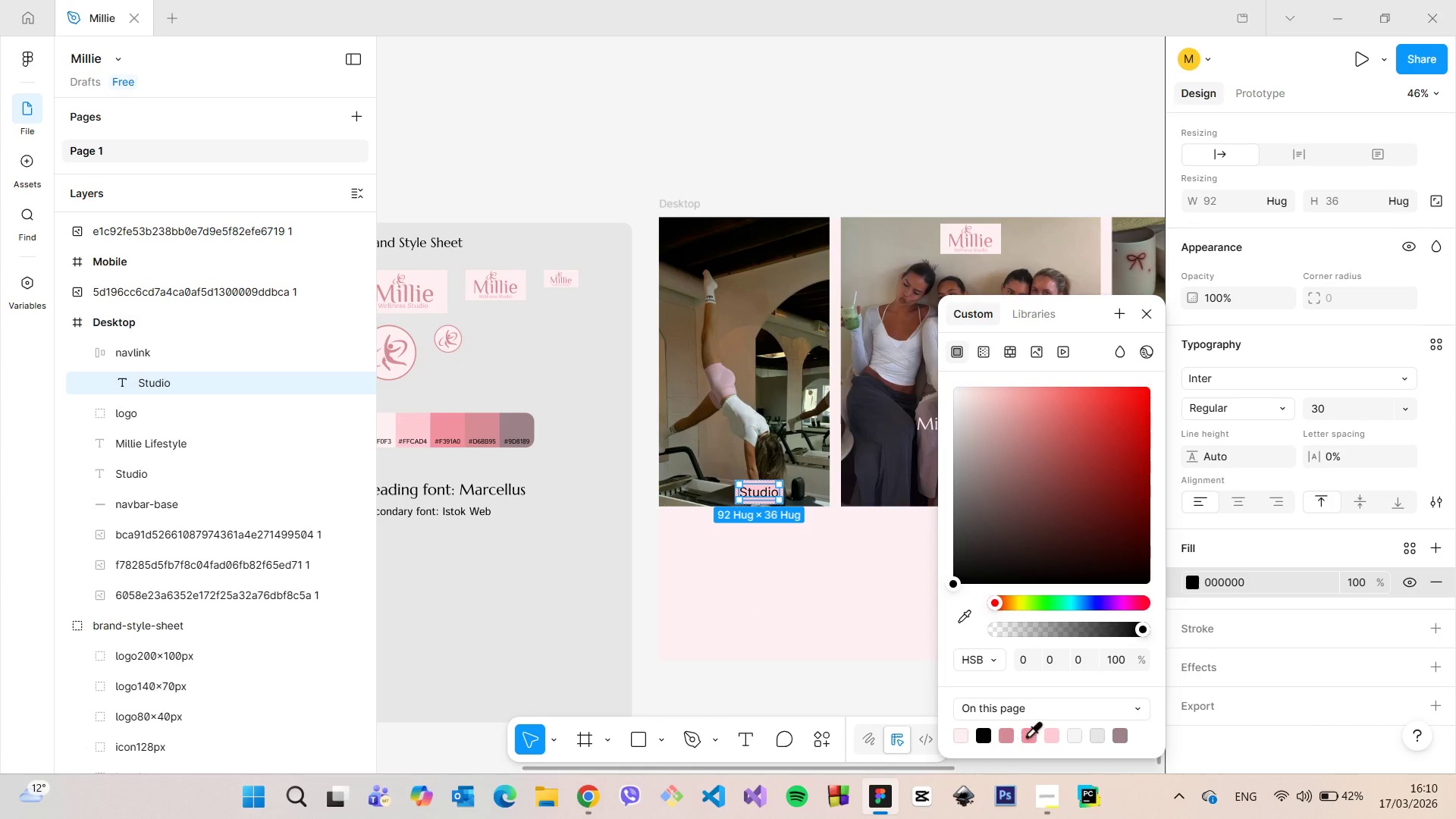 
left_click([1027, 736])
 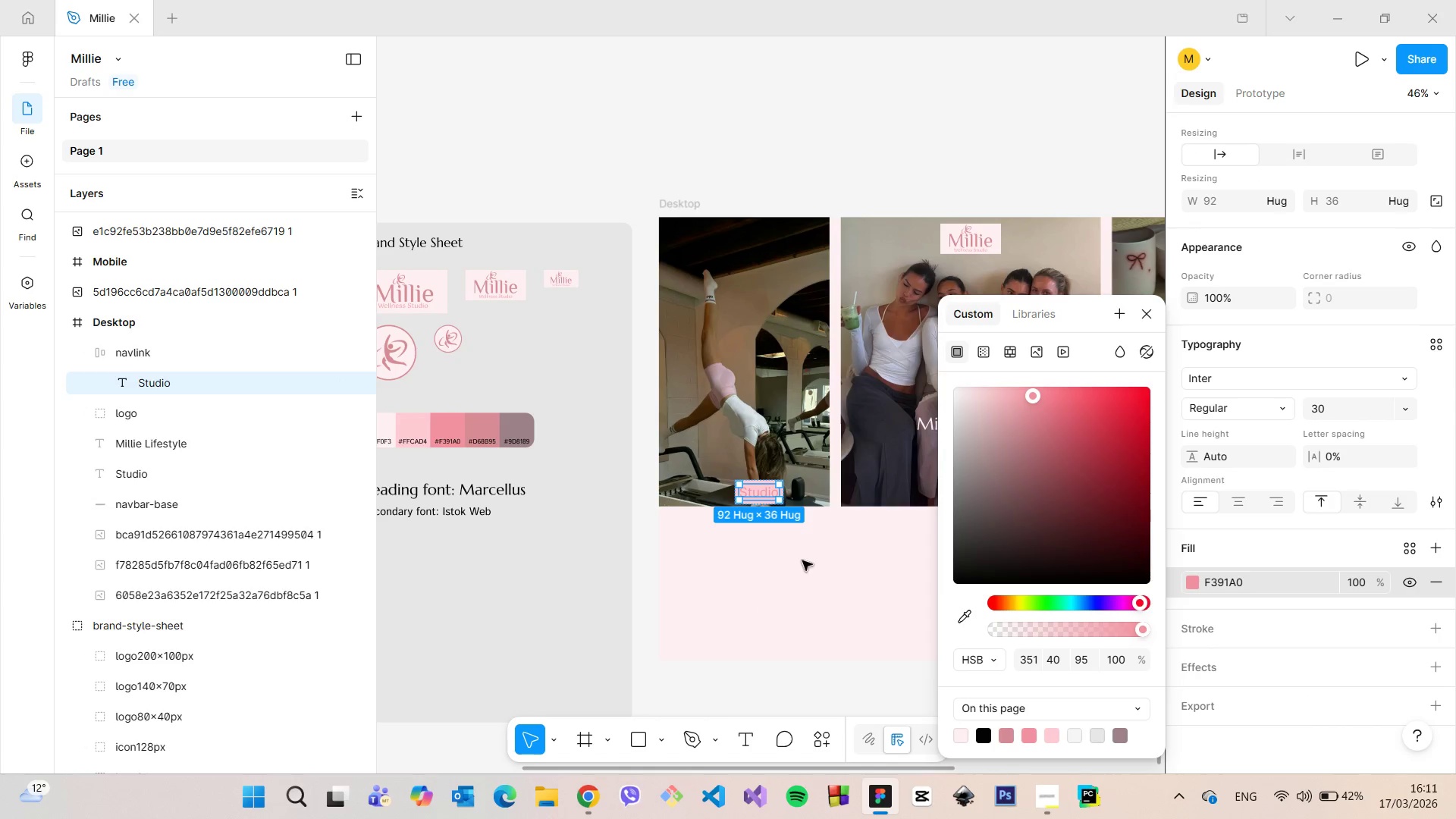 
scroll: coordinate [802, 560], scroll_direction: up, amount: 5.0
 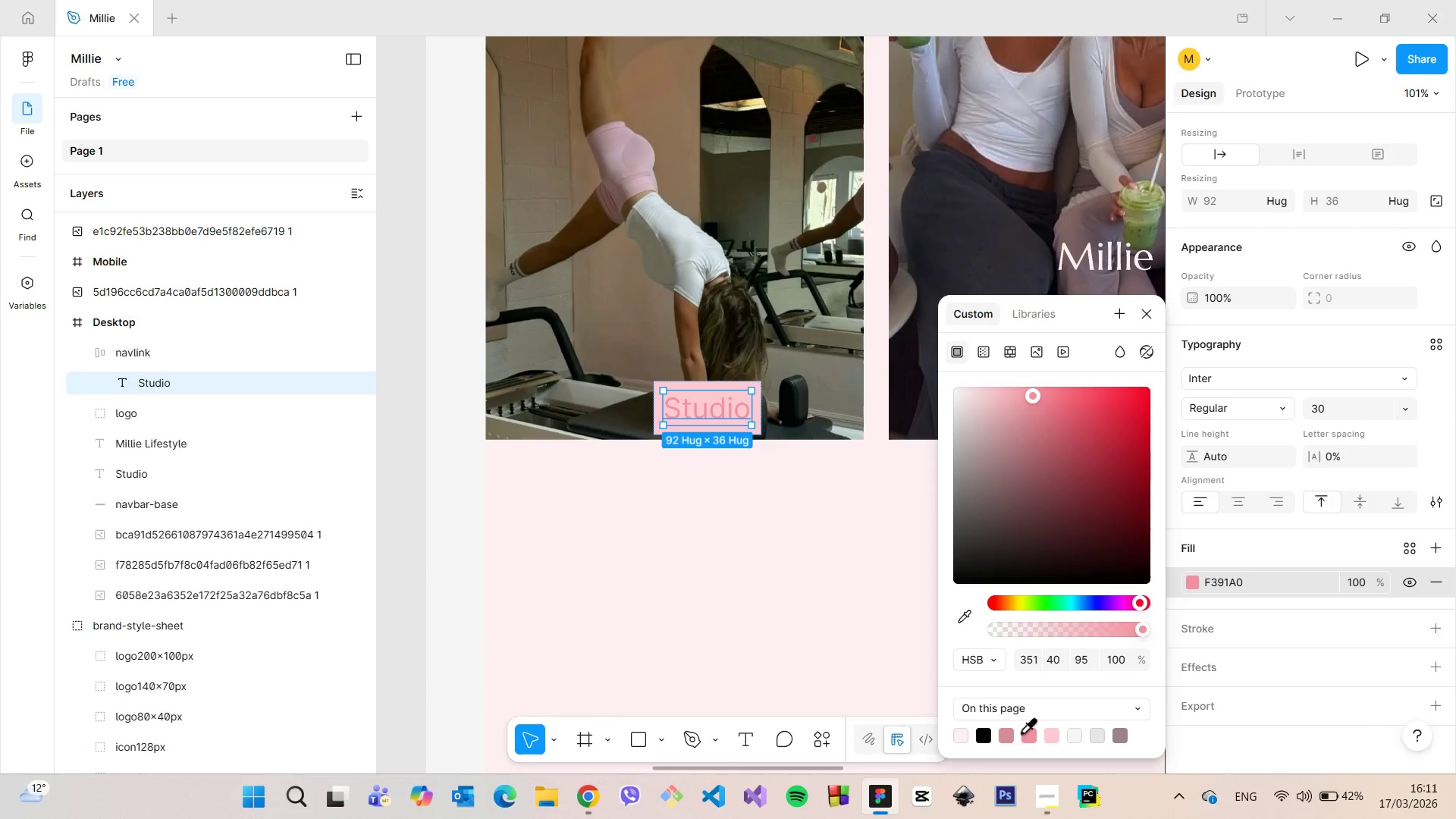 
left_click([1003, 737])
 